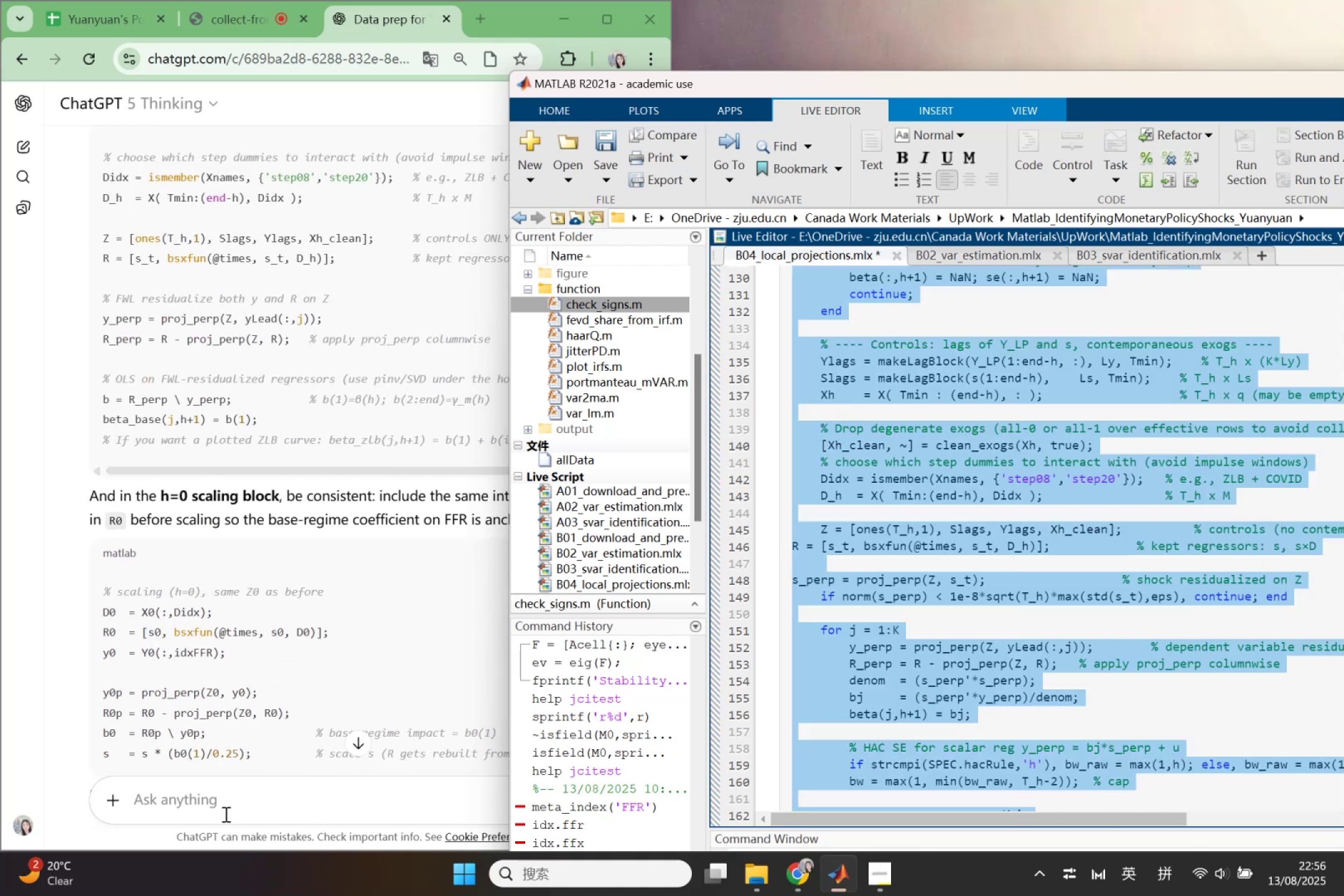 
left_click([225, 814])
 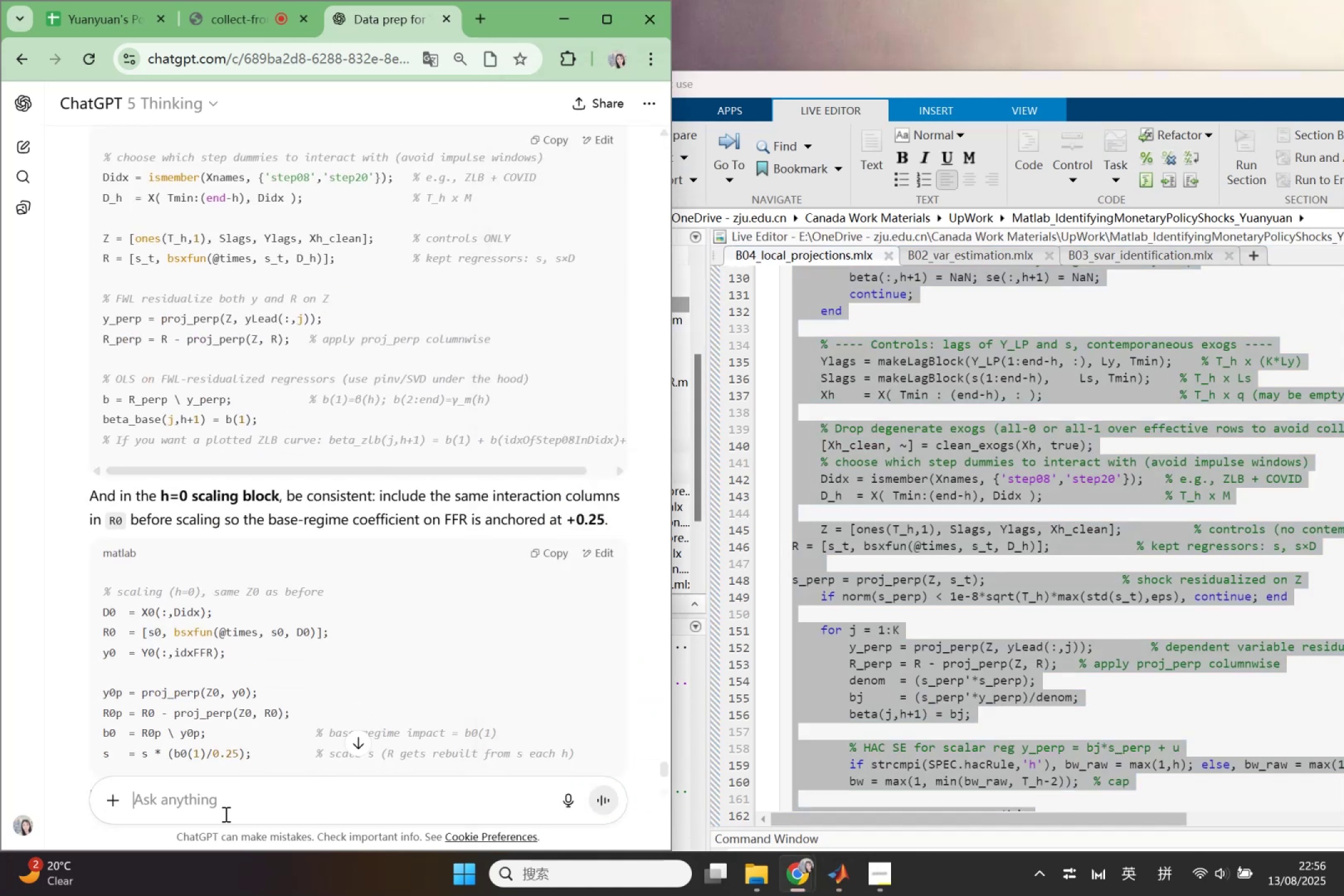 
key(Shift+Quote)
 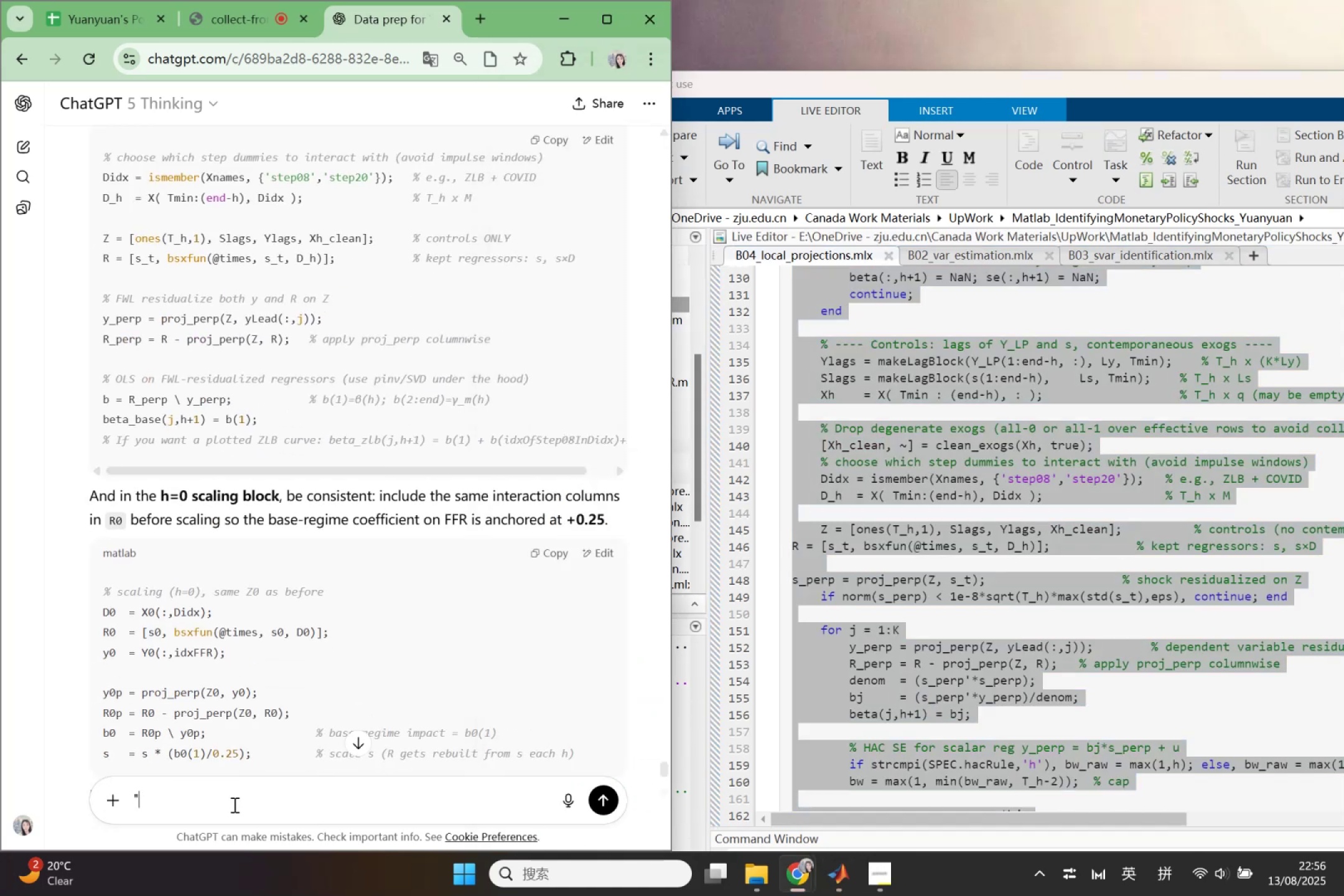 
key(Shift+Quote)
 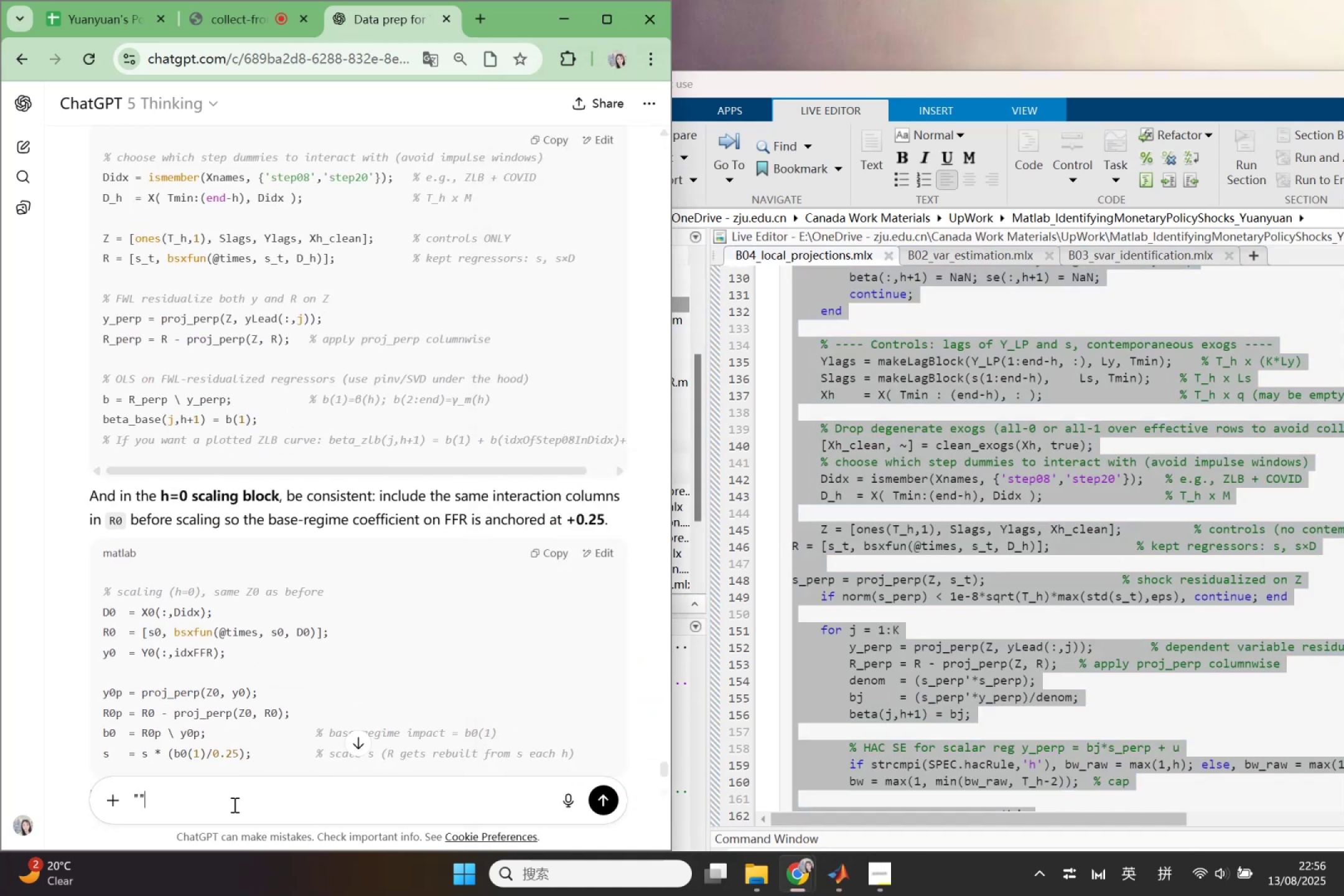 
key(ArrowLeft)
 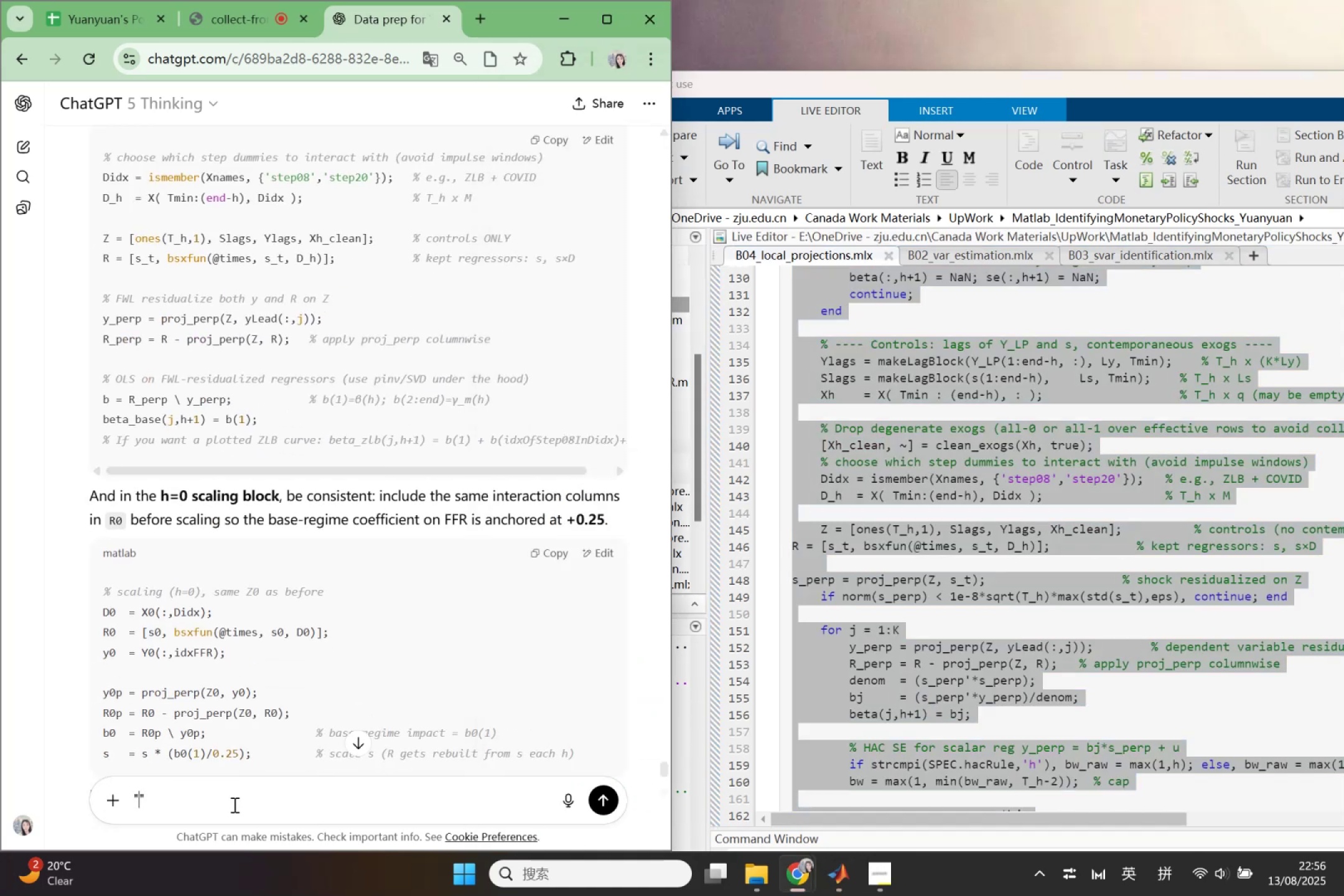 
key(Control+V)
 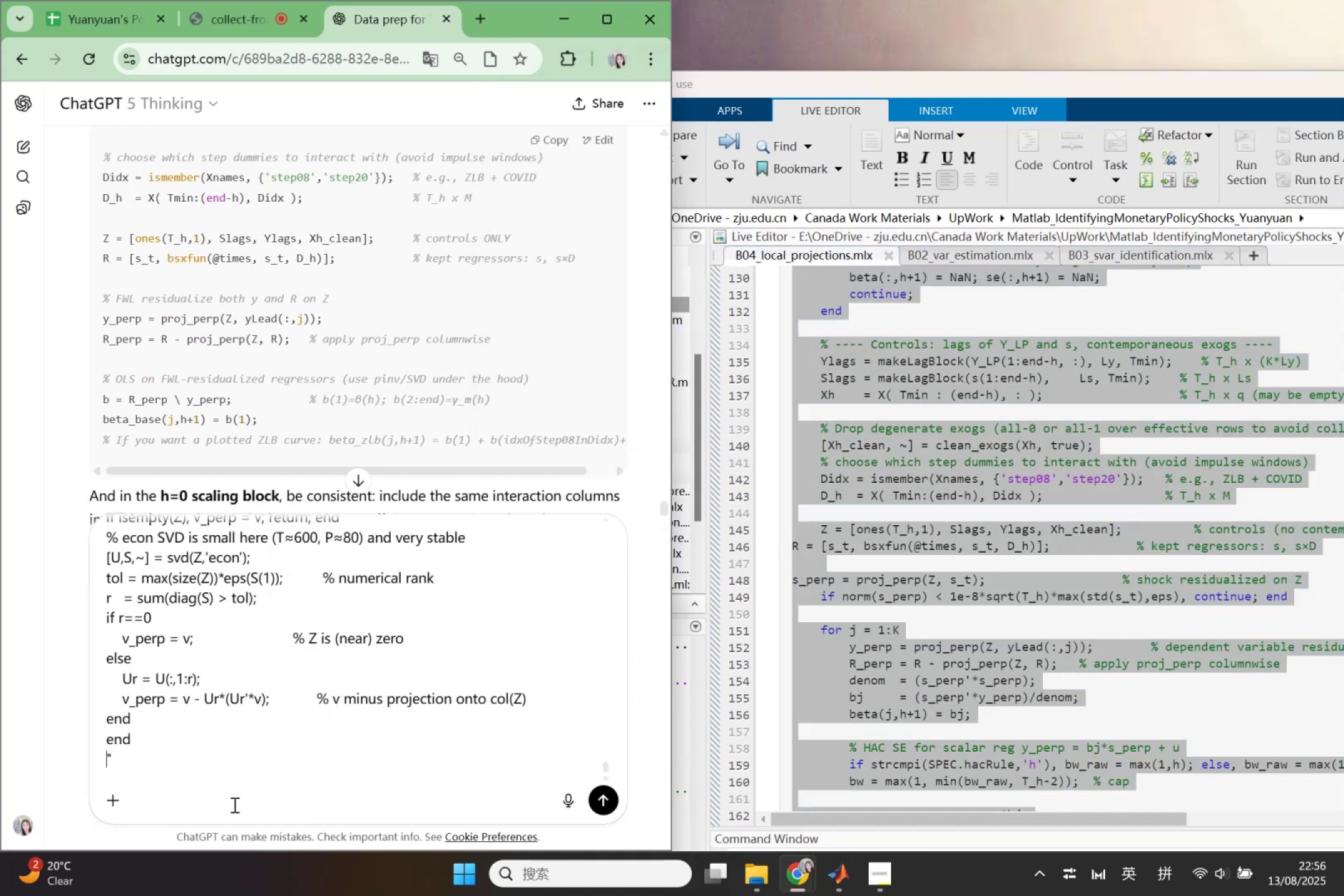 
key(ArrowRight)
 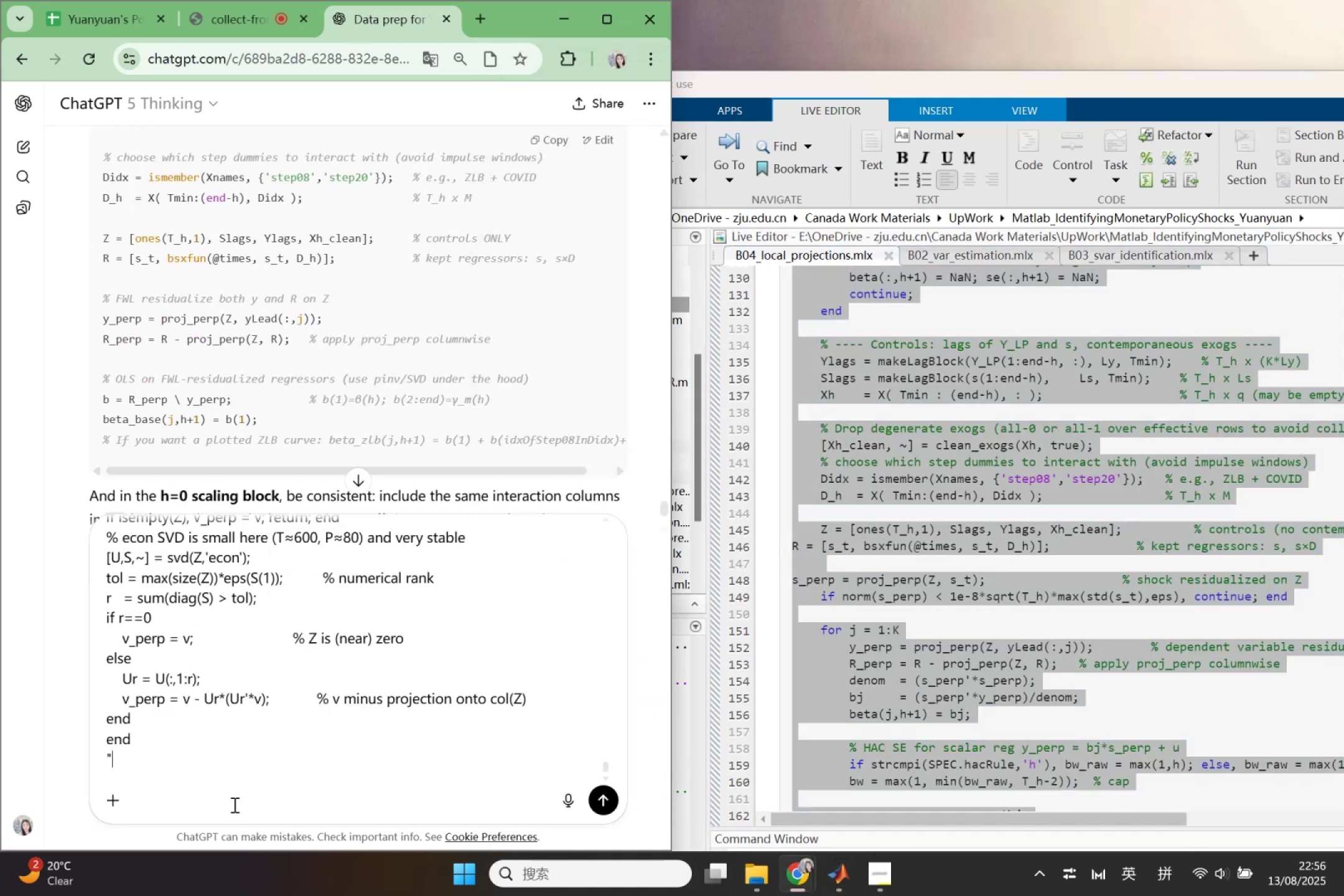 
key(Shift+Enter)
 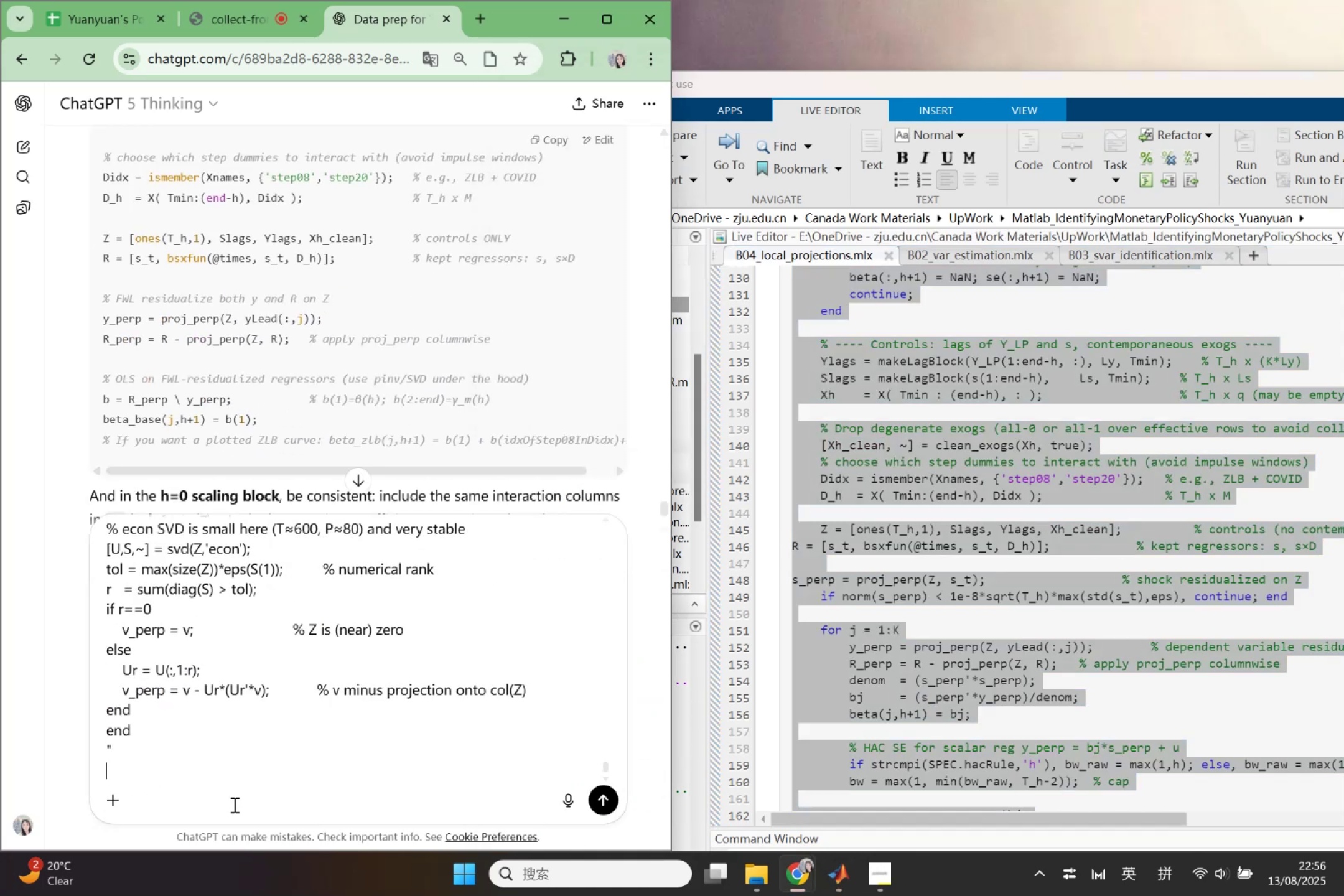 
key(Shift+Enter)
 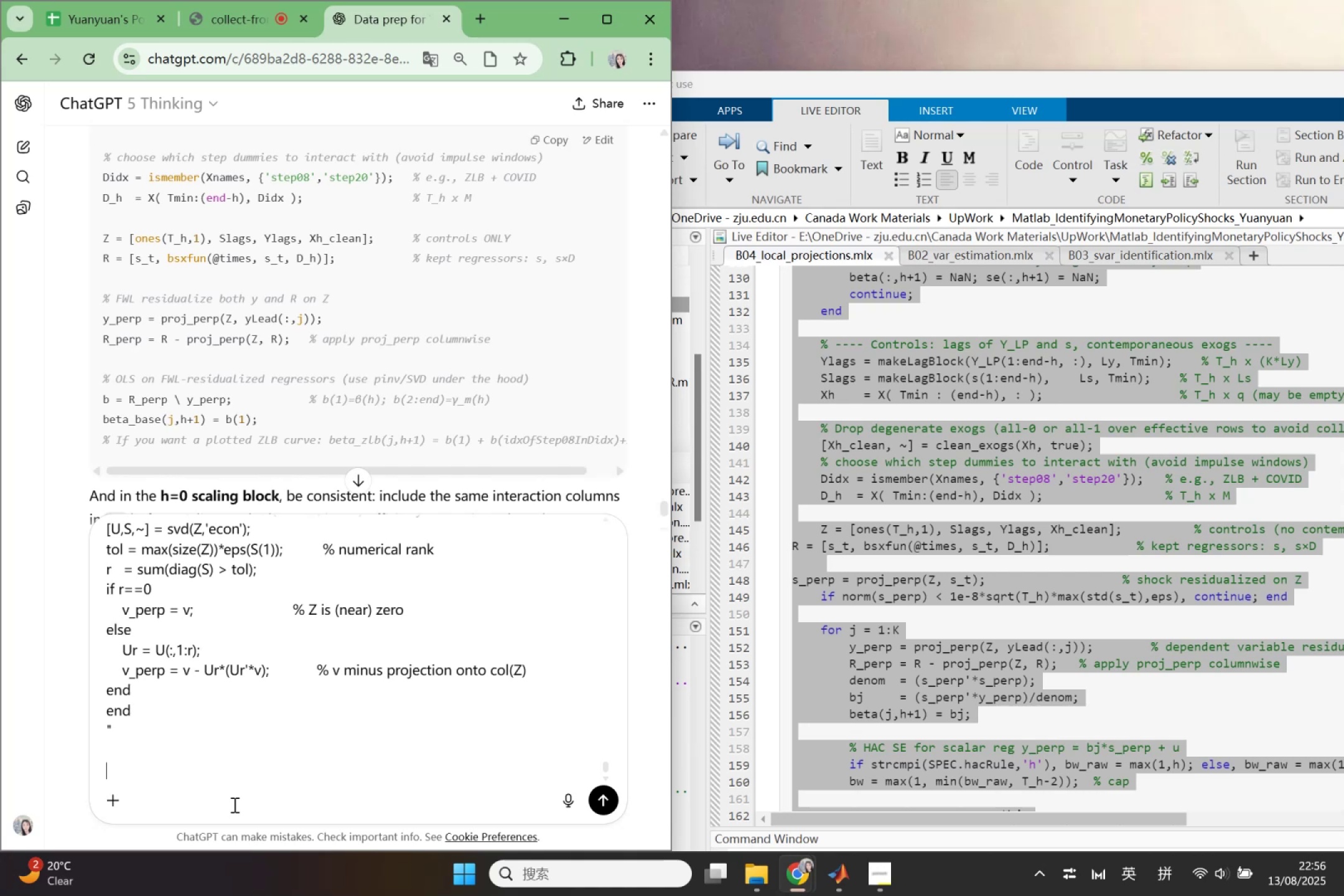 
type(double check the whoe)
key(Backspace)
type(le )
 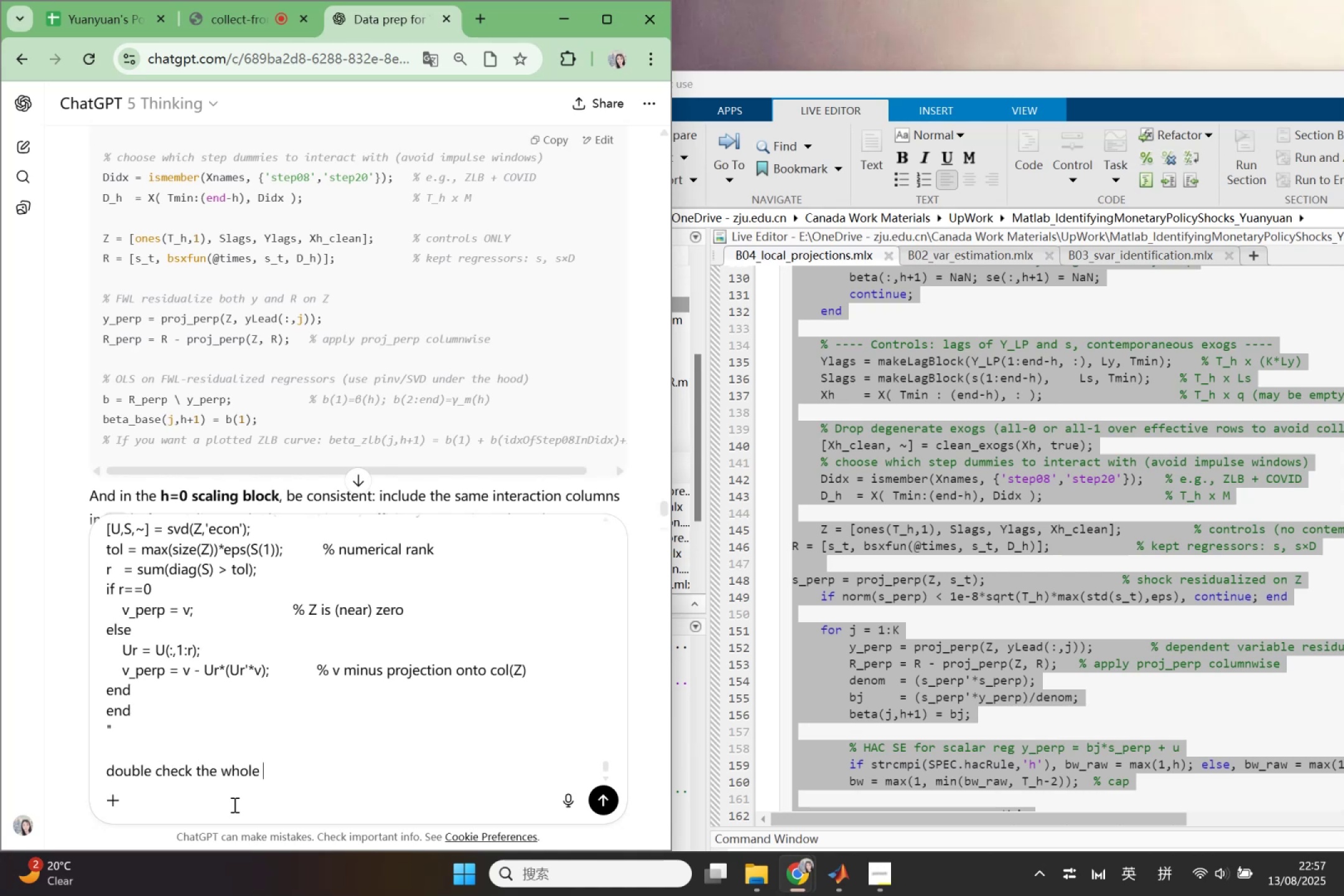 
type(code and instruct me to )
 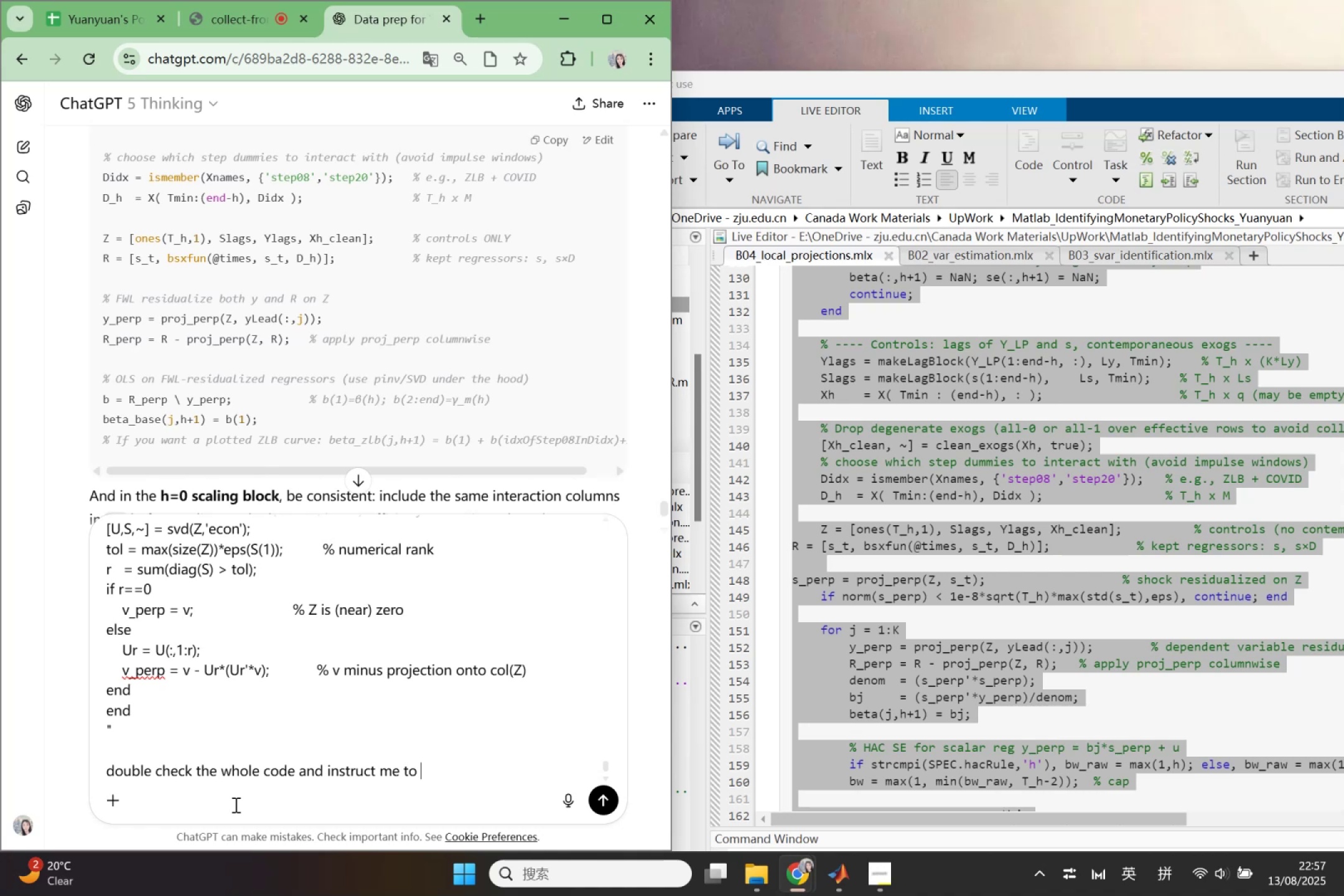 
type(fix it)
 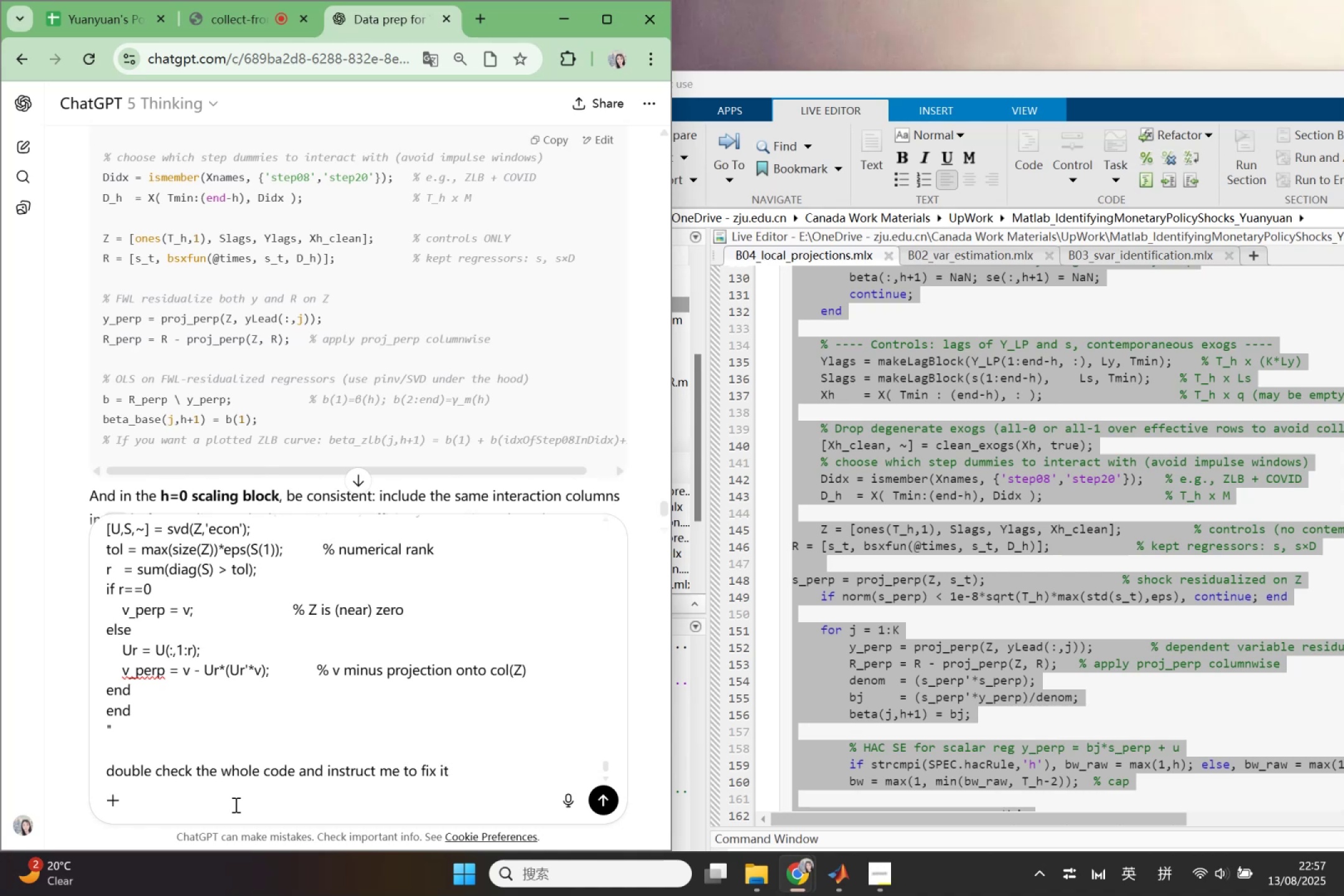 
key(Enter)
 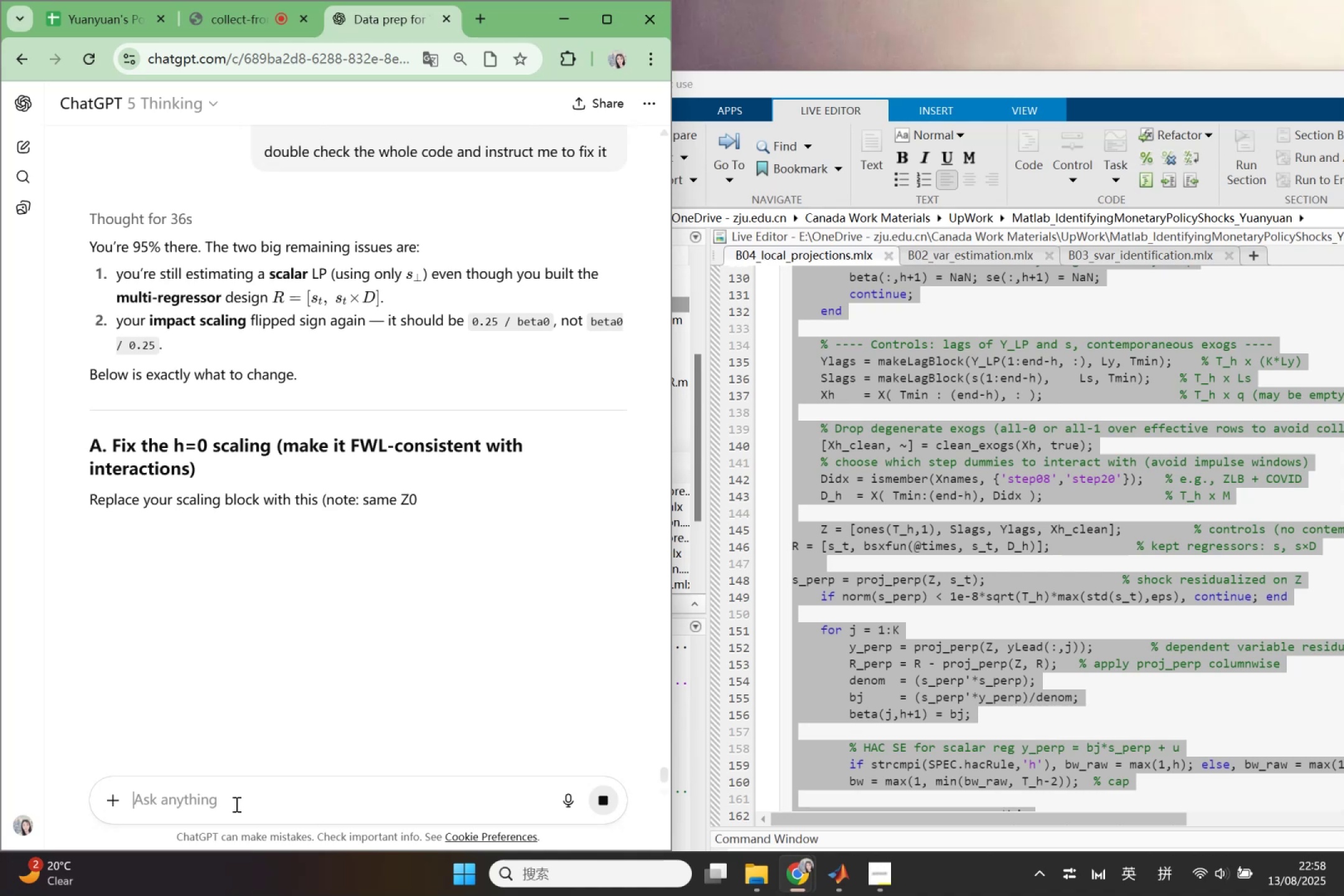 
wait(51.4)
 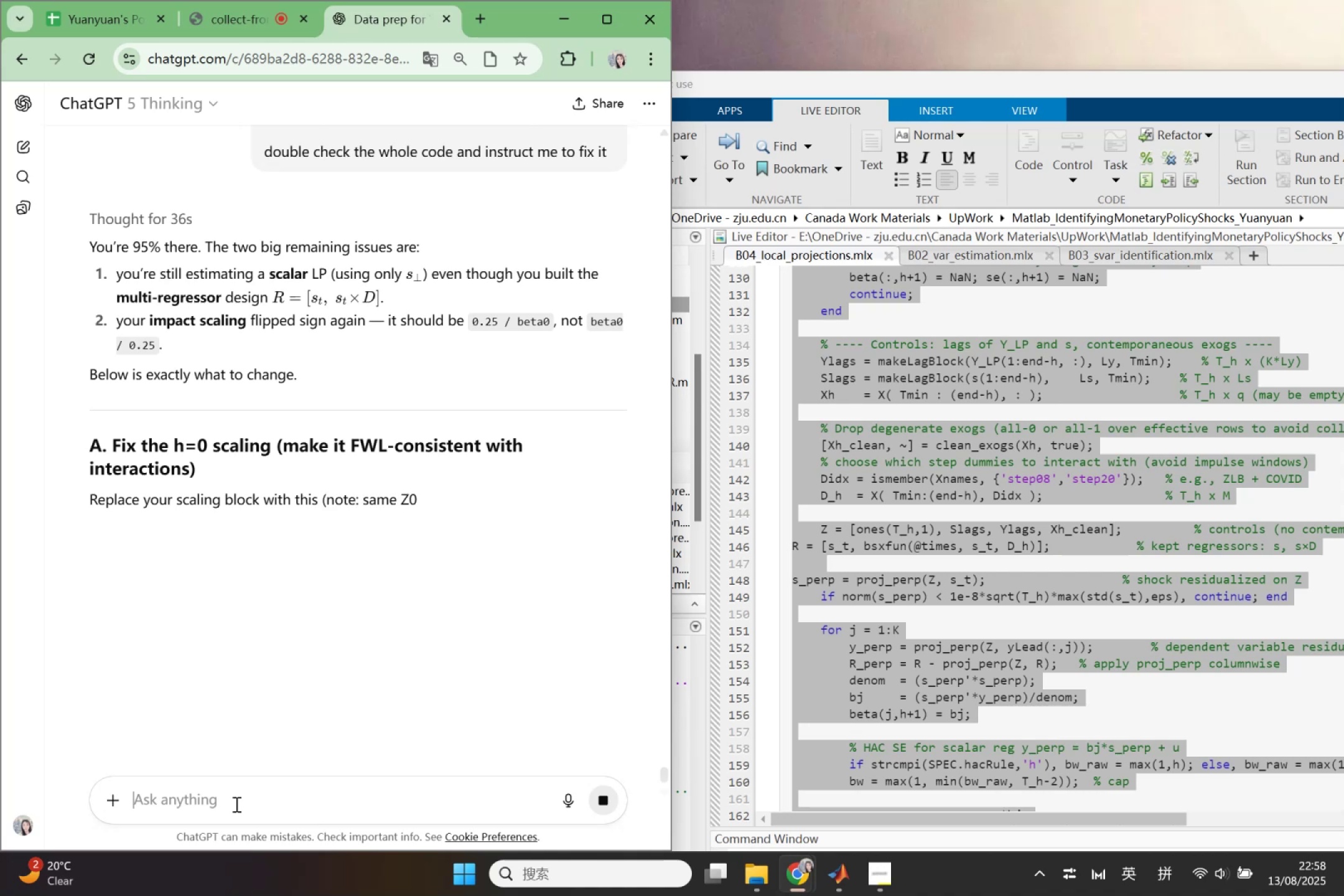 
scroll: coordinate [338, 559], scroll_direction: down, amount: 1.0
 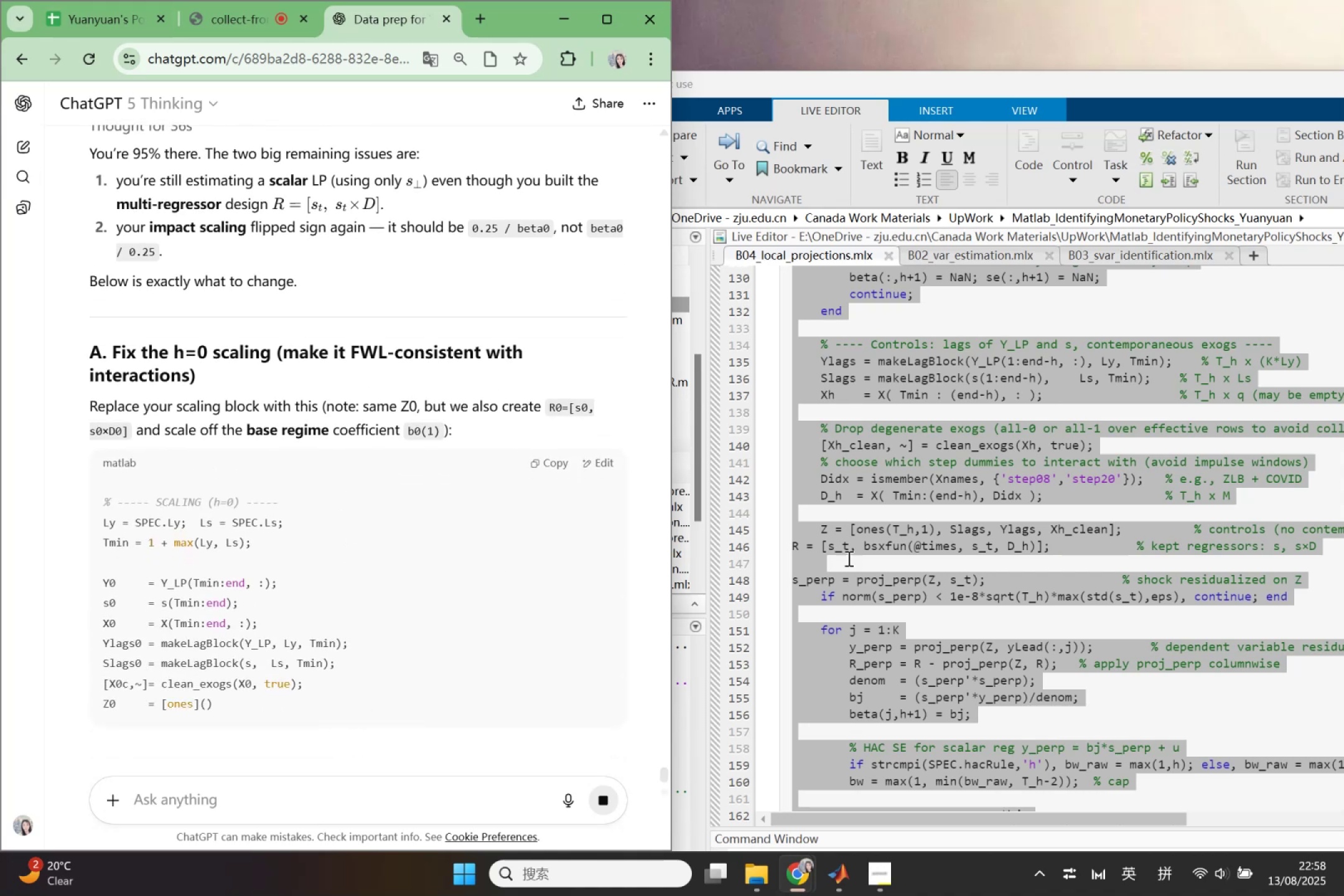 
scroll: coordinate [910, 602], scroll_direction: up, amount: 5.0
 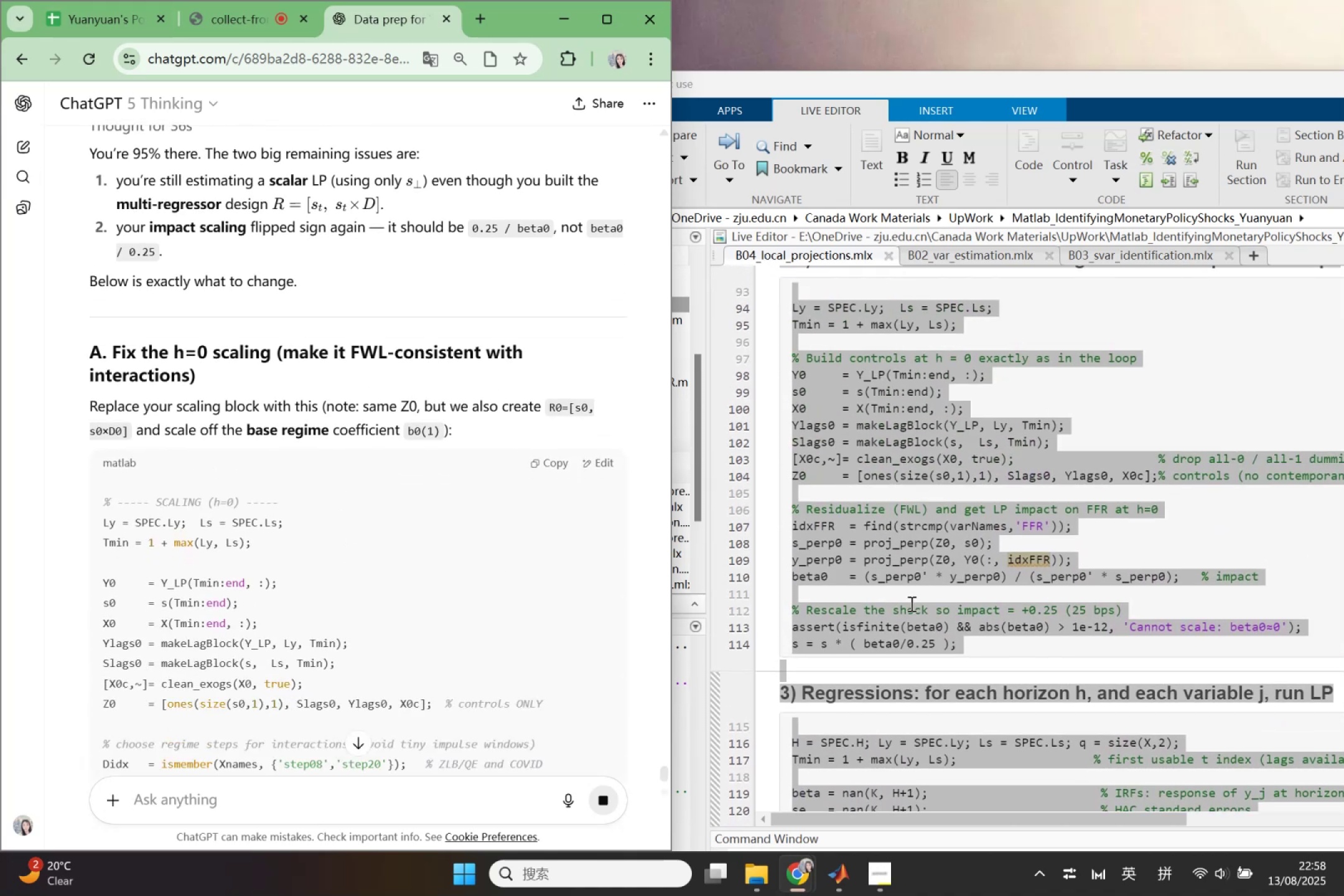 
left_click([904, 614])
 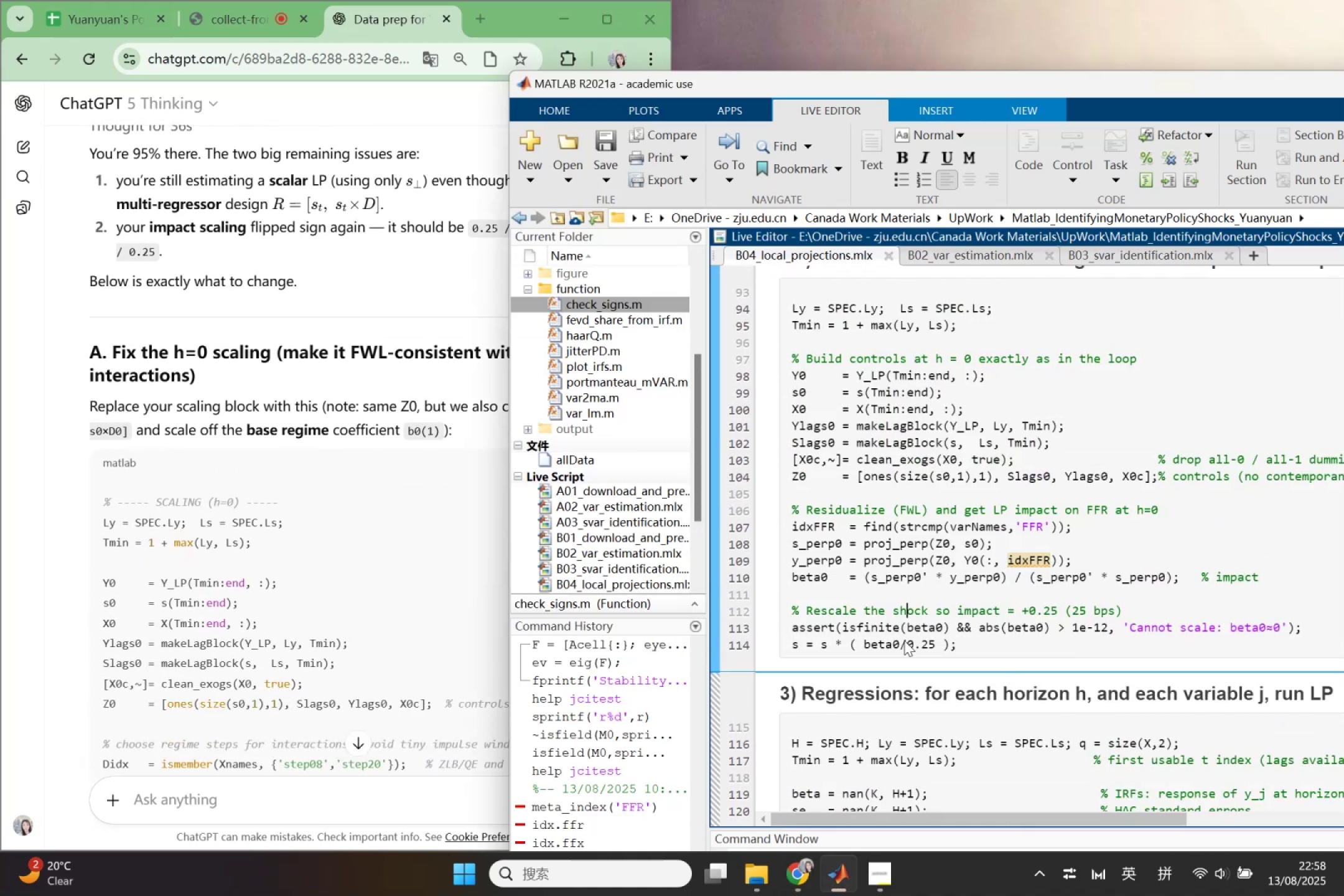 
scroll: coordinate [904, 640], scroll_direction: up, amount: 1.0
 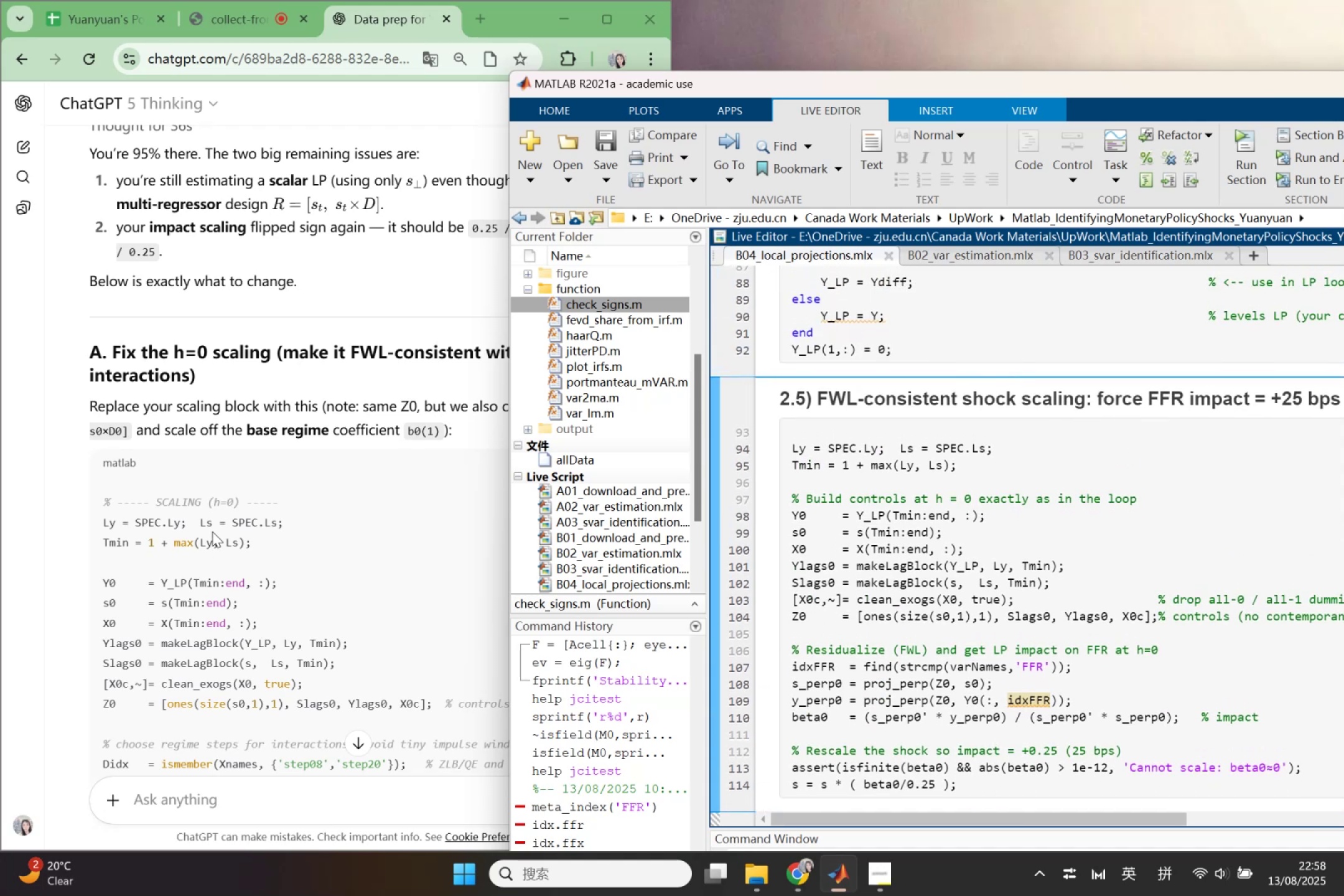 
scroll: coordinate [237, 546], scroll_direction: down, amount: 1.0
 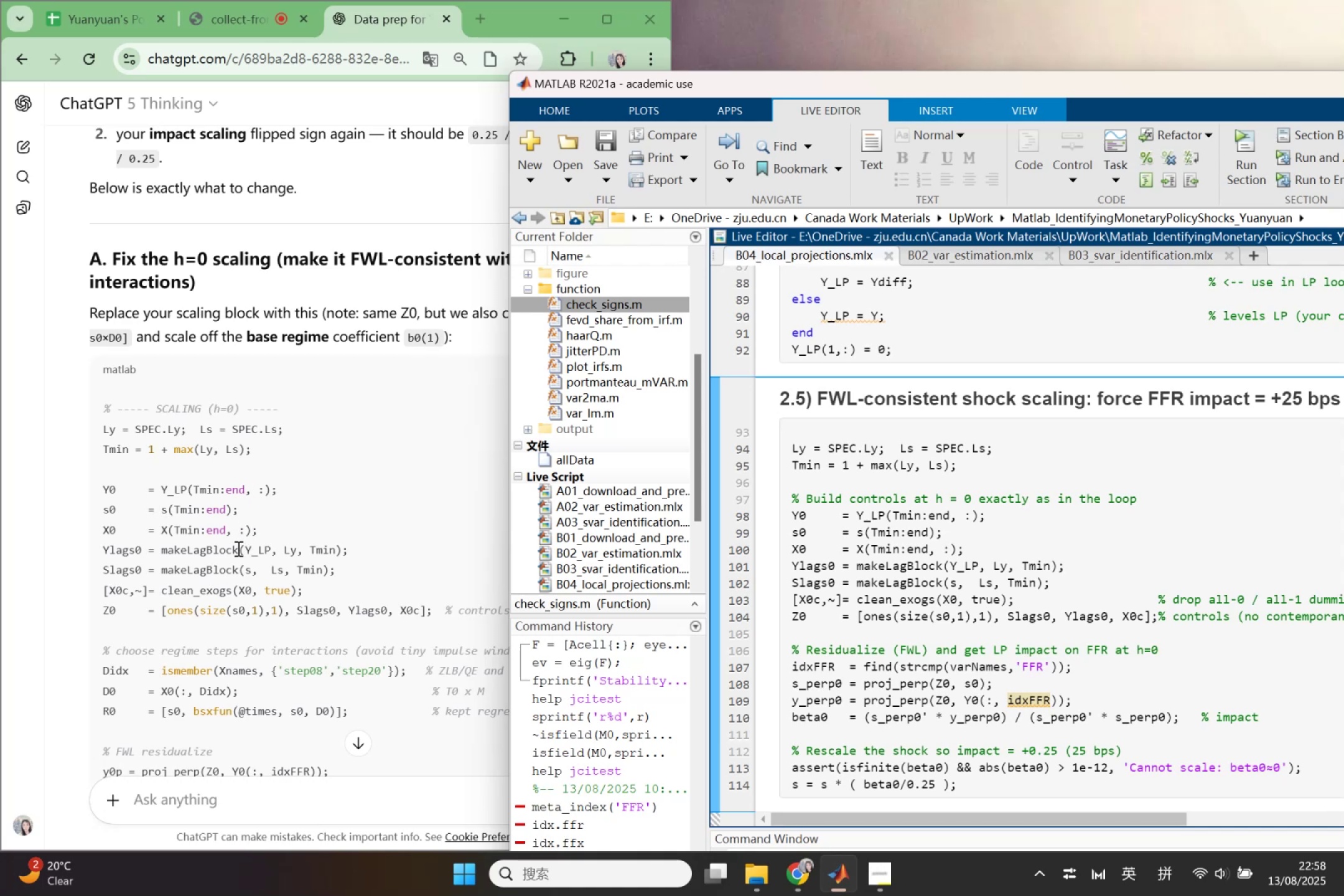 
wait(18.44)
 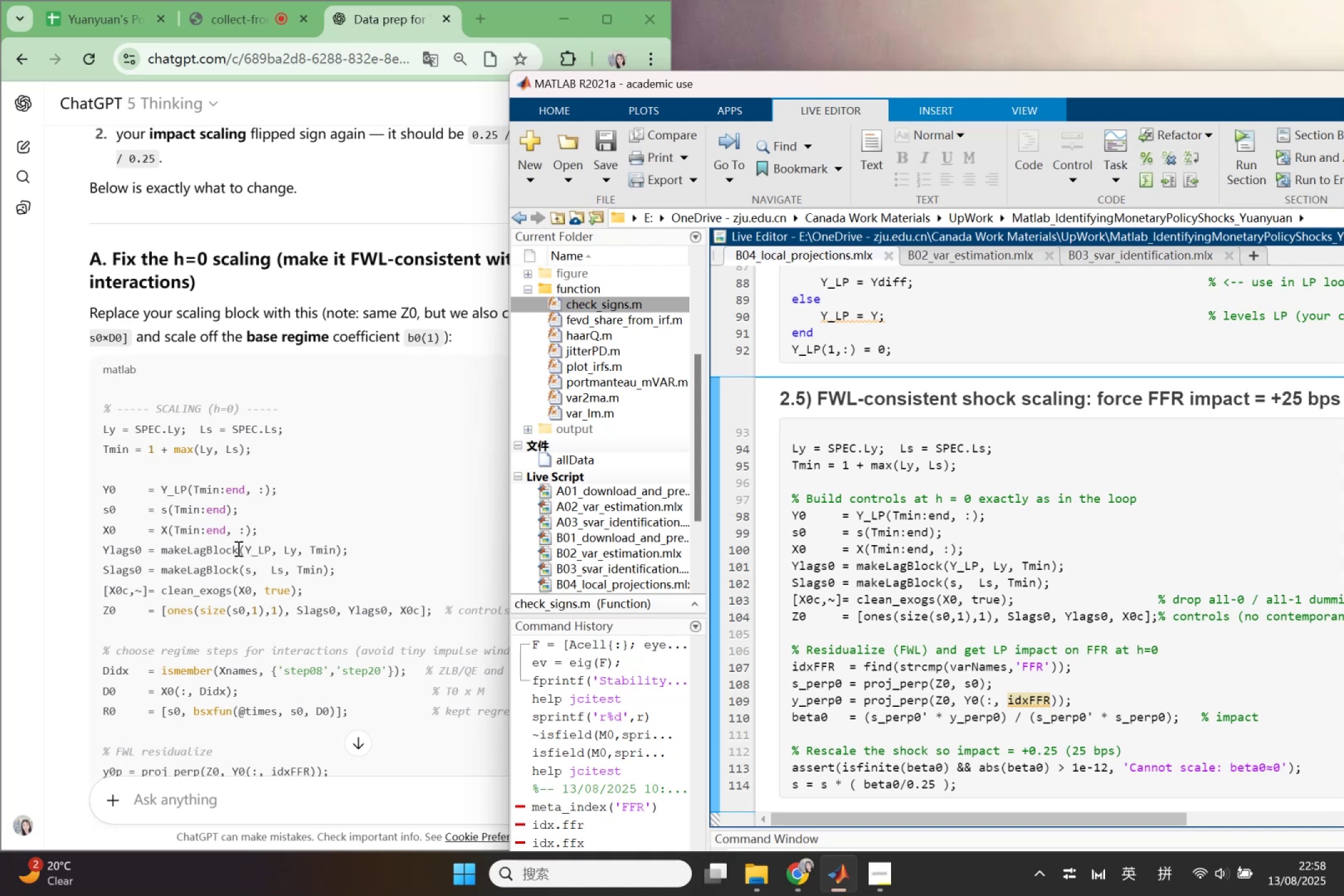 
scroll: coordinate [250, 651], scroll_direction: down, amount: 1.0
 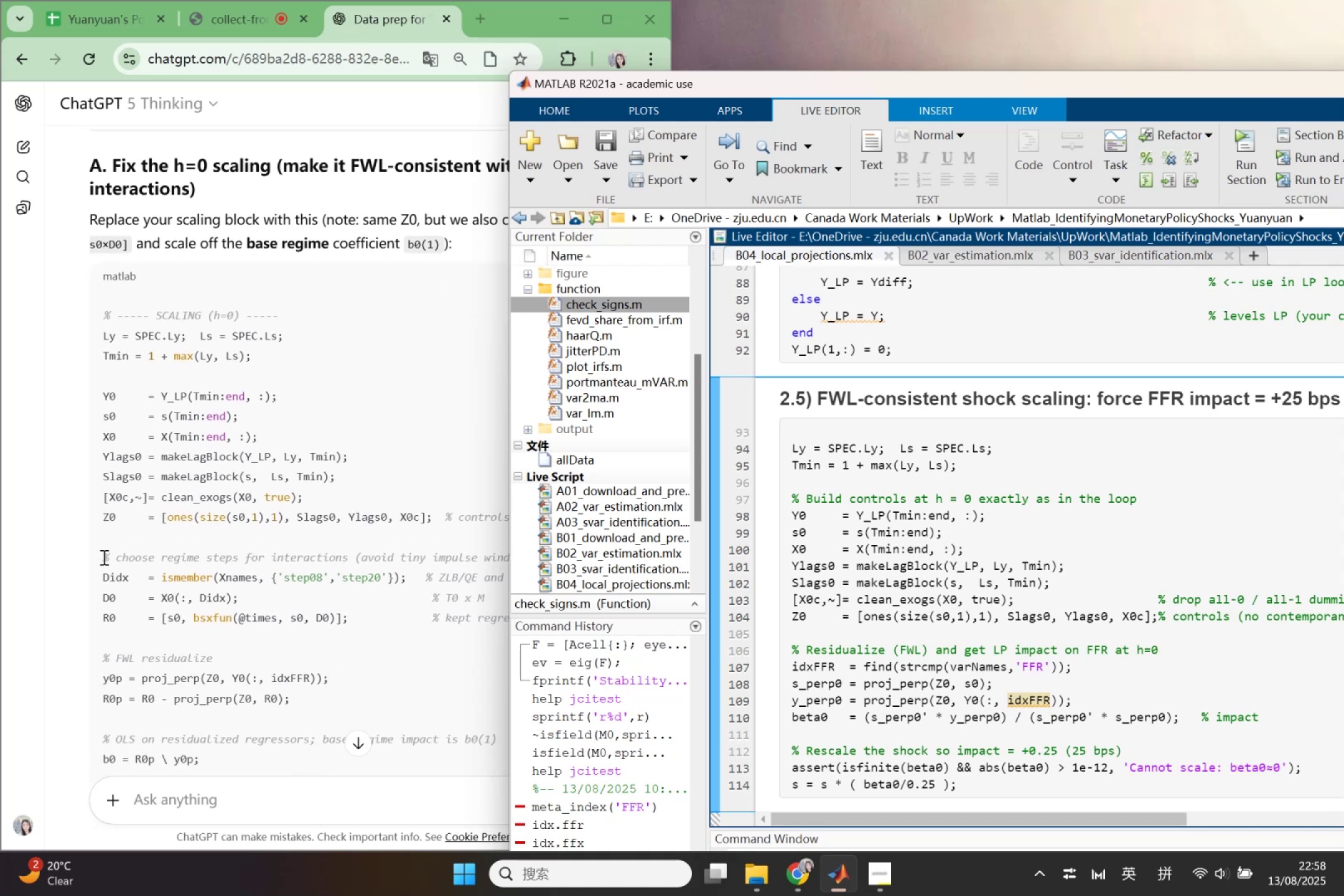 
left_click_drag(start_coordinate=[103, 557], to_coordinate=[348, 675])
 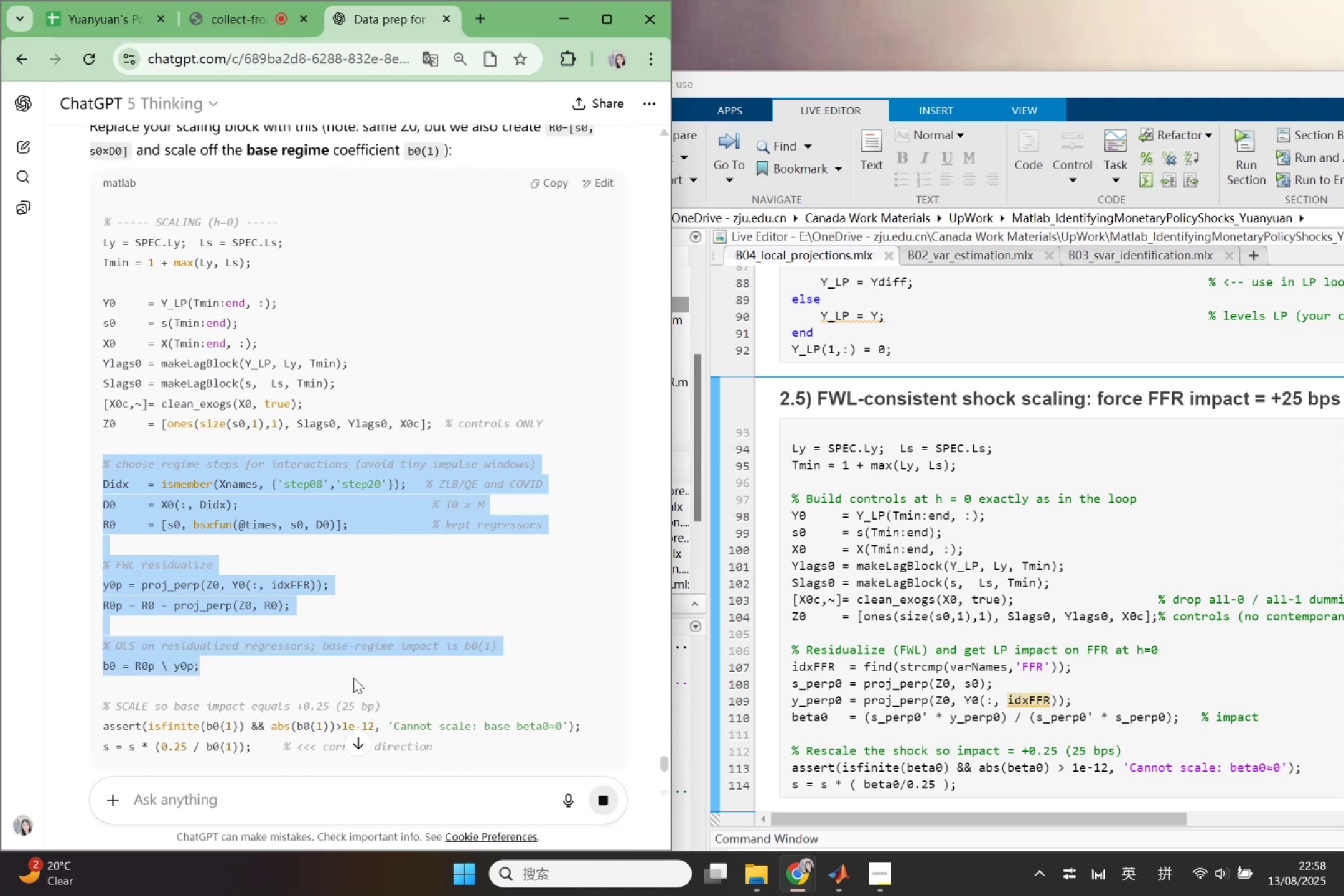 
scroll: coordinate [338, 653], scroll_direction: down, amount: 1.0
 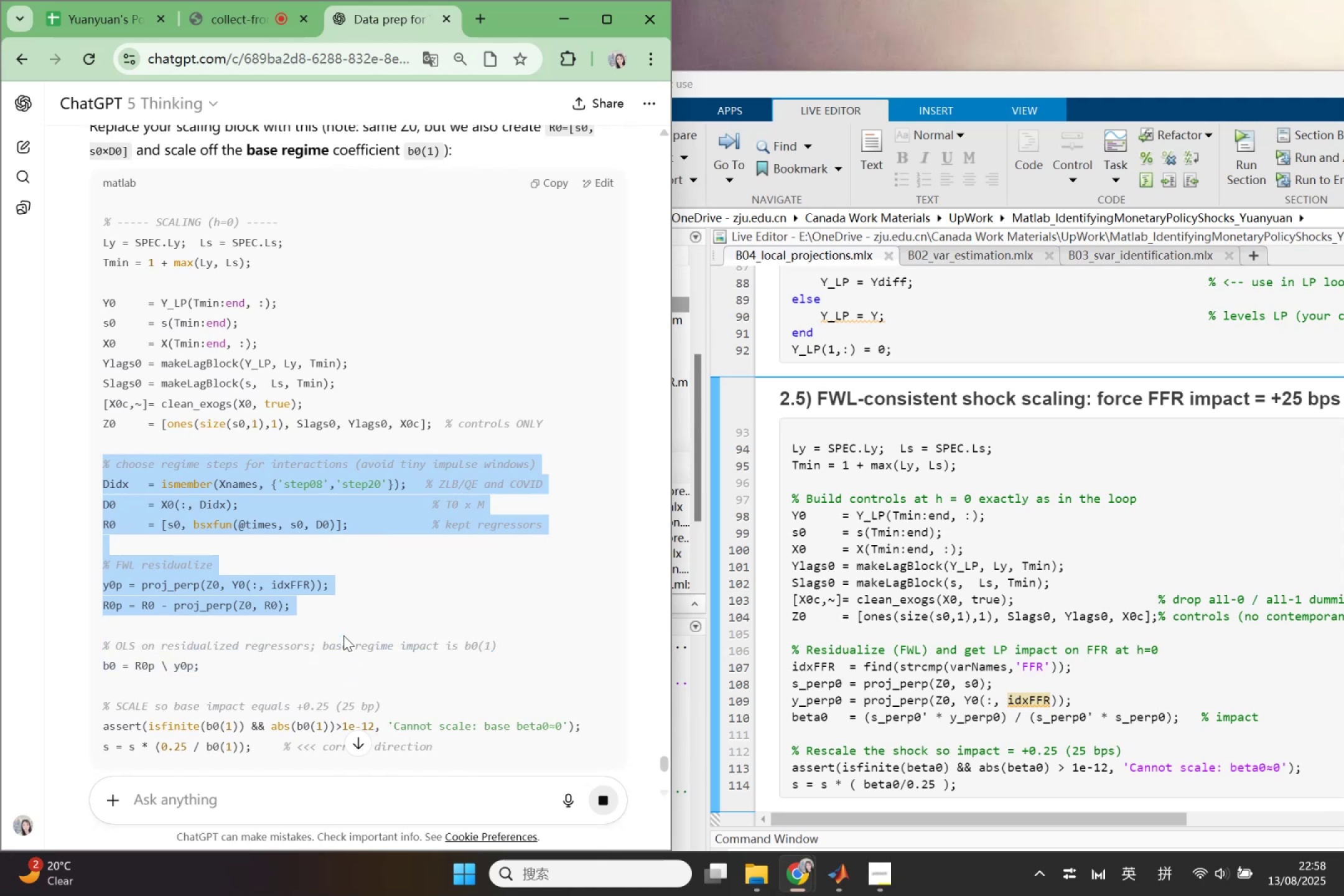 
key(Control+ControlLeft)
 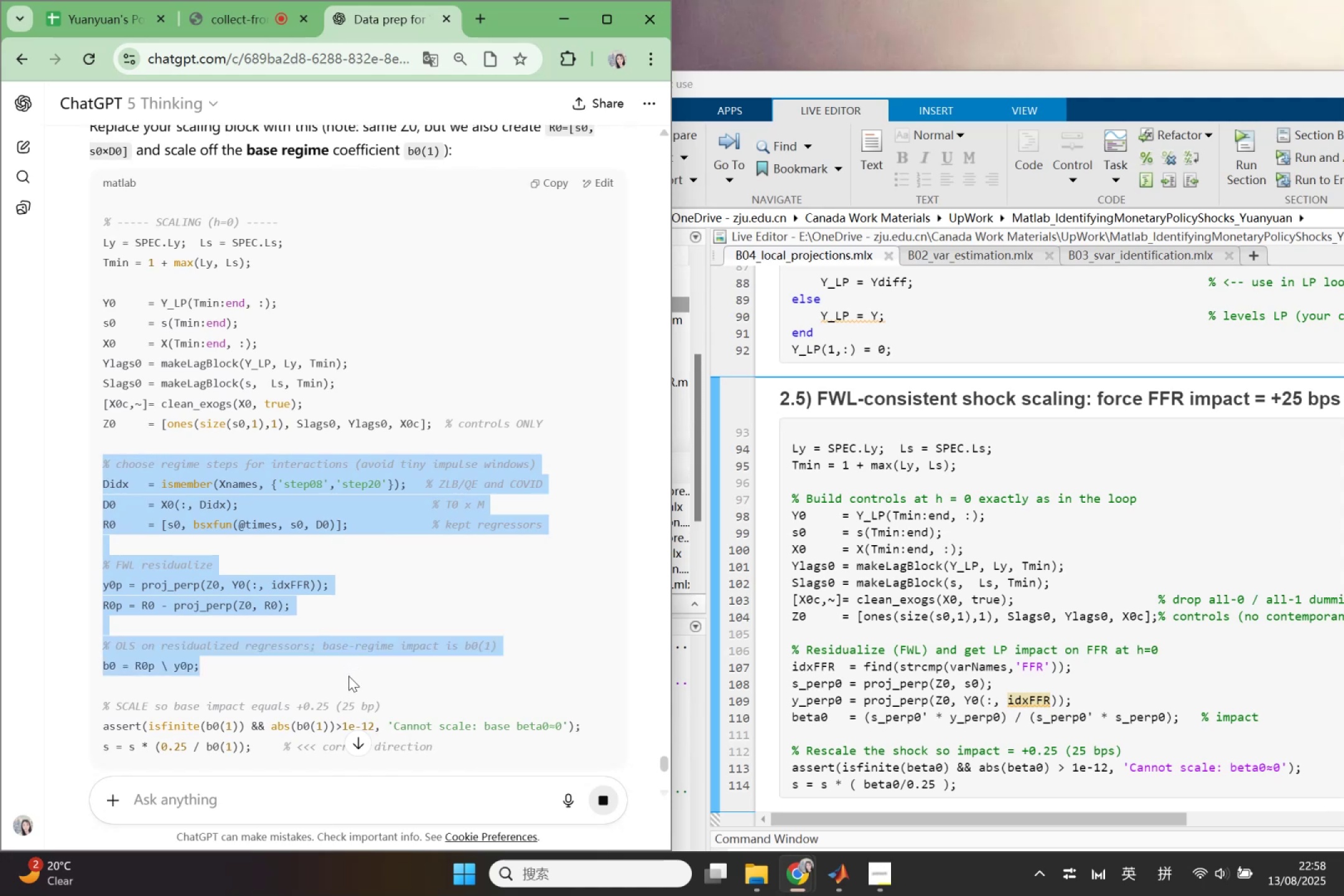 
key(Control+C)
 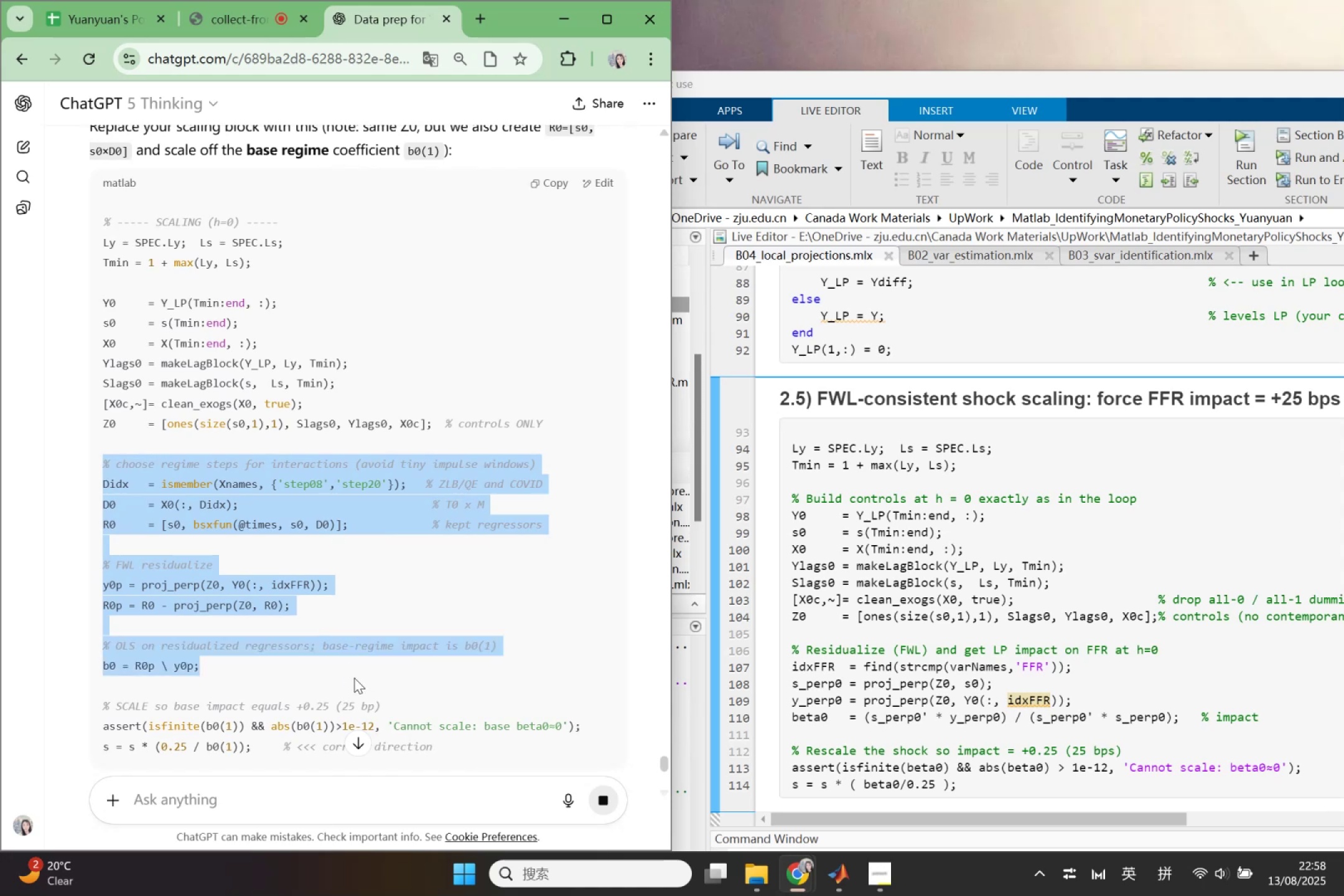 
scroll: coordinate [354, 678], scroll_direction: down, amount: 1.0
 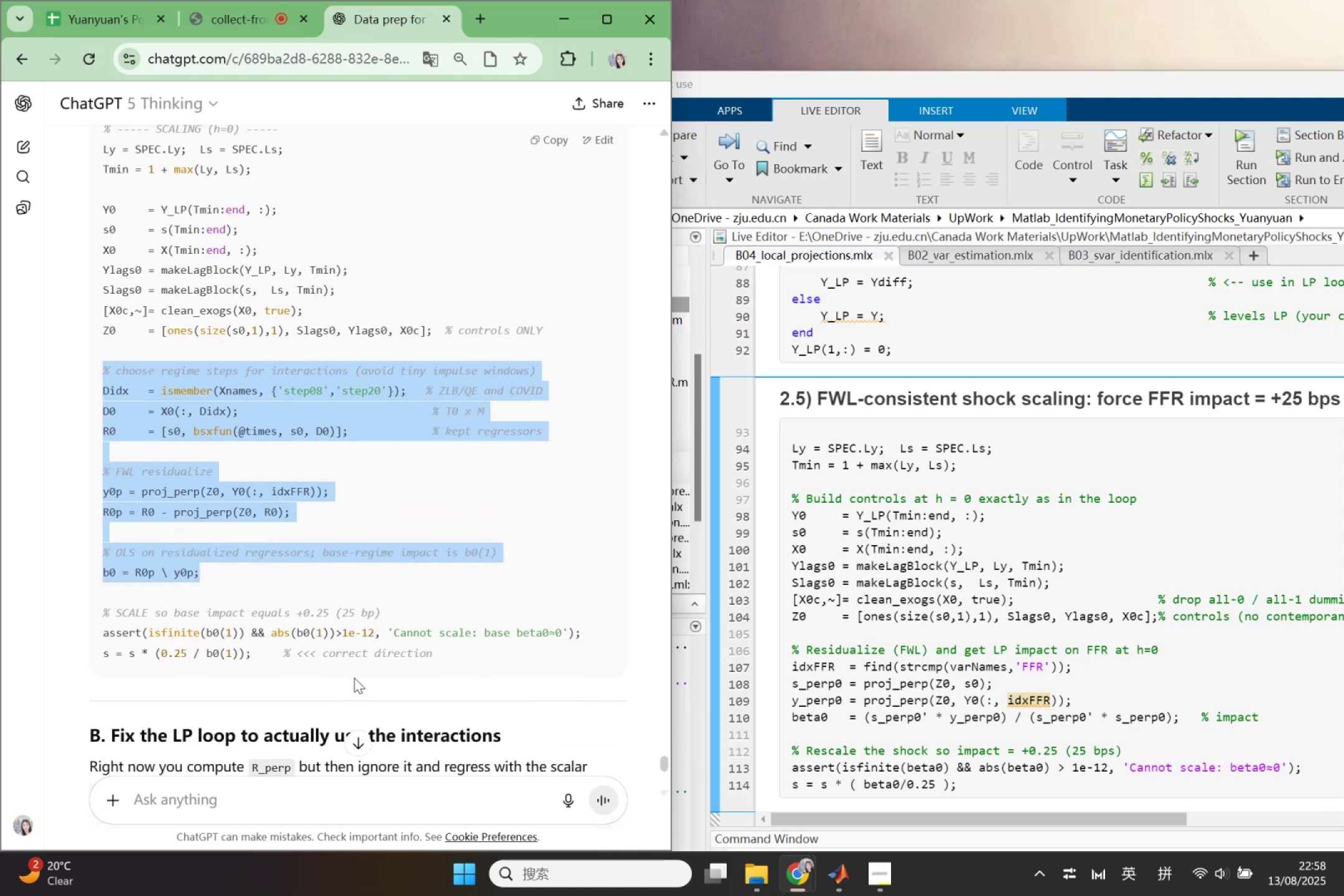 
wait(8.83)
 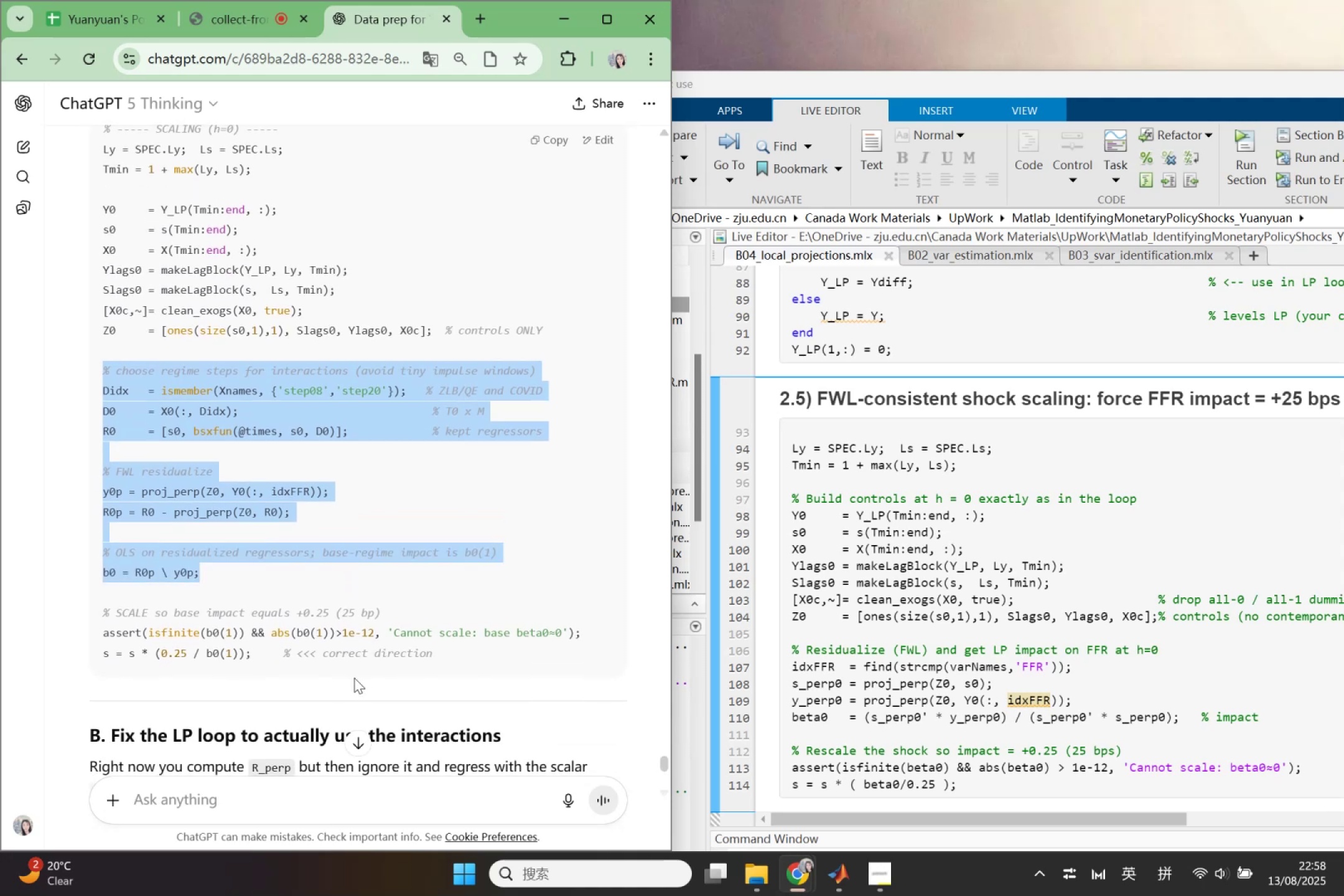 
scroll: coordinate [816, 675], scroll_direction: down, amount: 1.0
 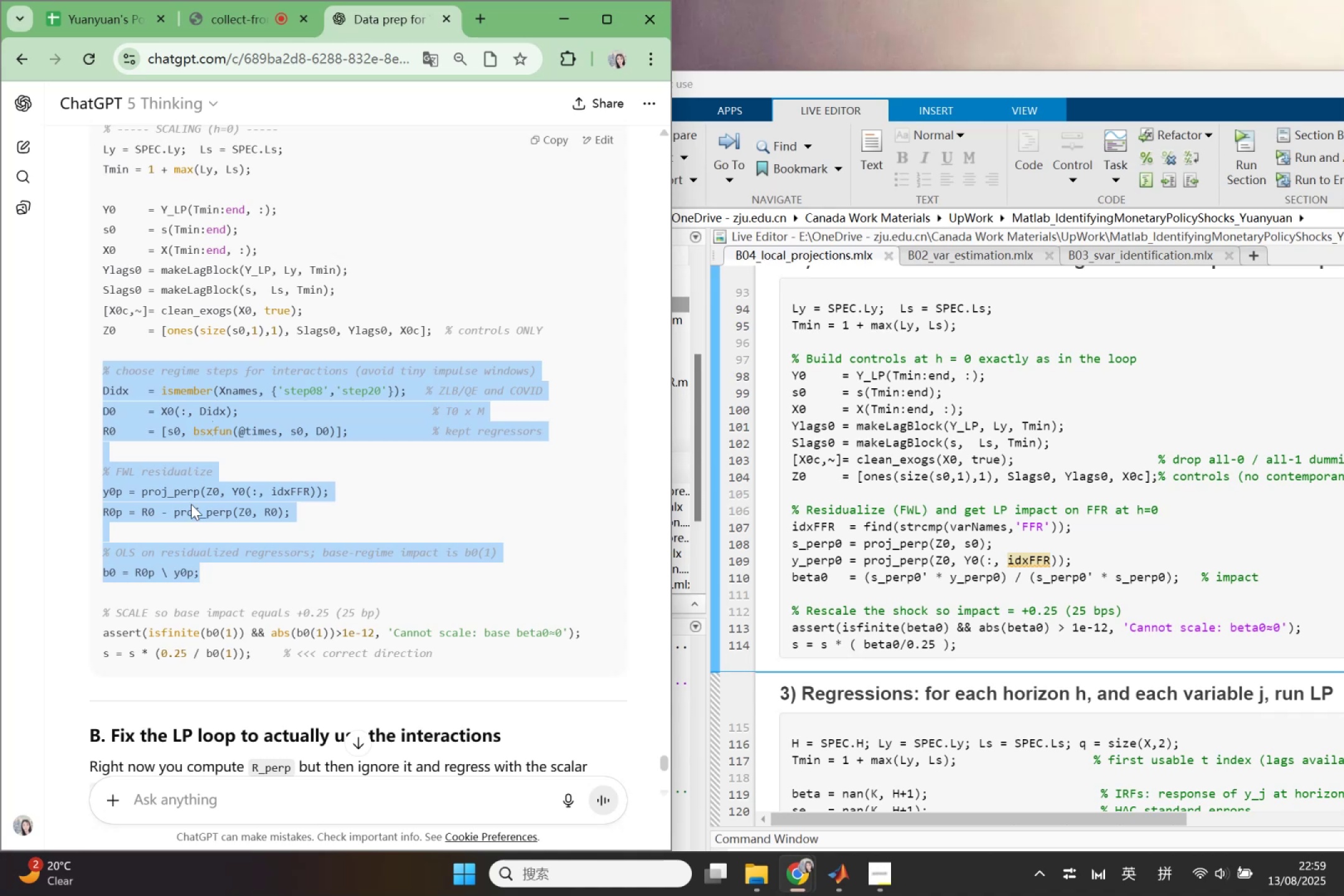 
wait(11.46)
 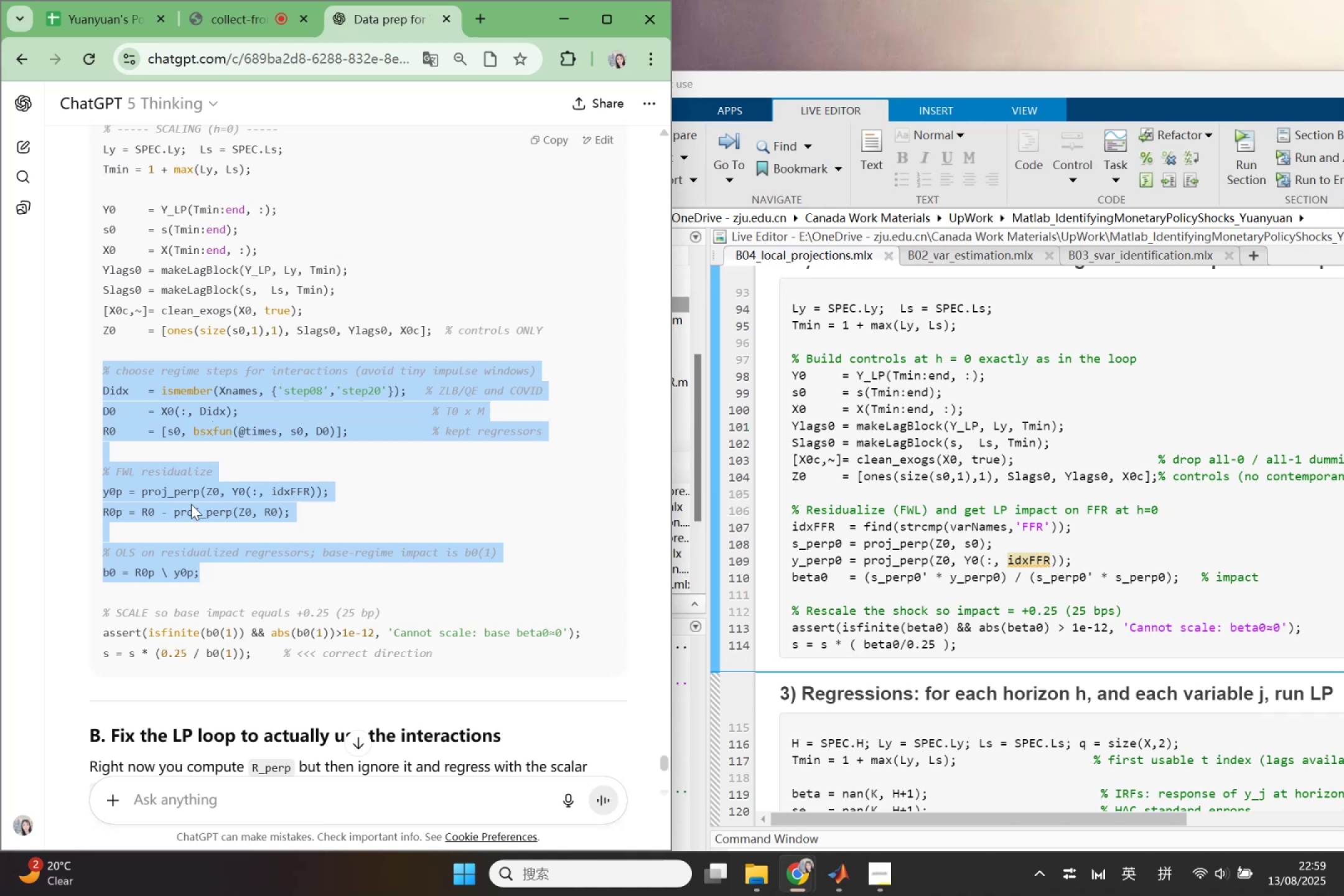 
left_click_drag(start_coordinate=[439, 658], to_coordinate=[103, 371])
 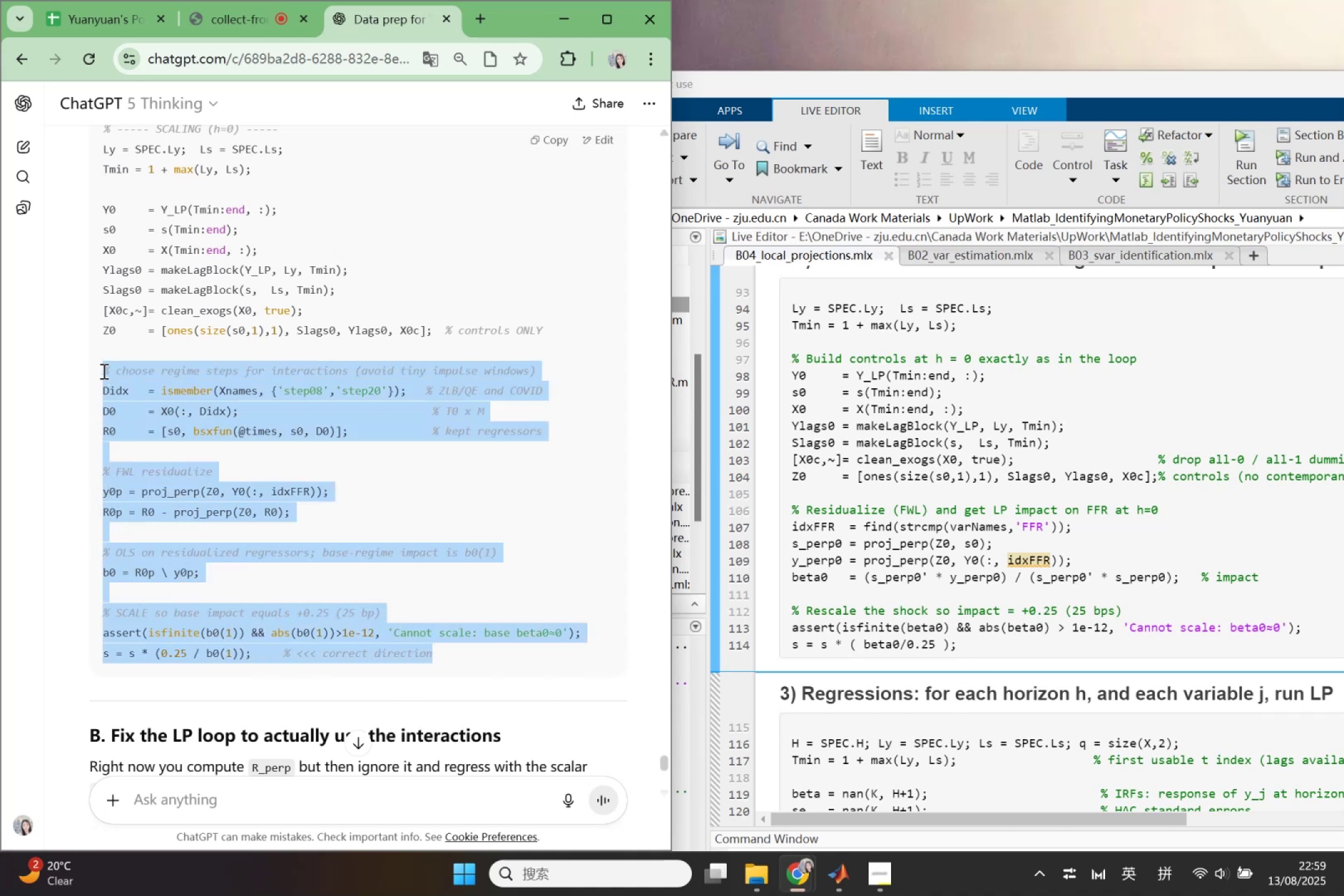 
key(Control+ControlLeft)
 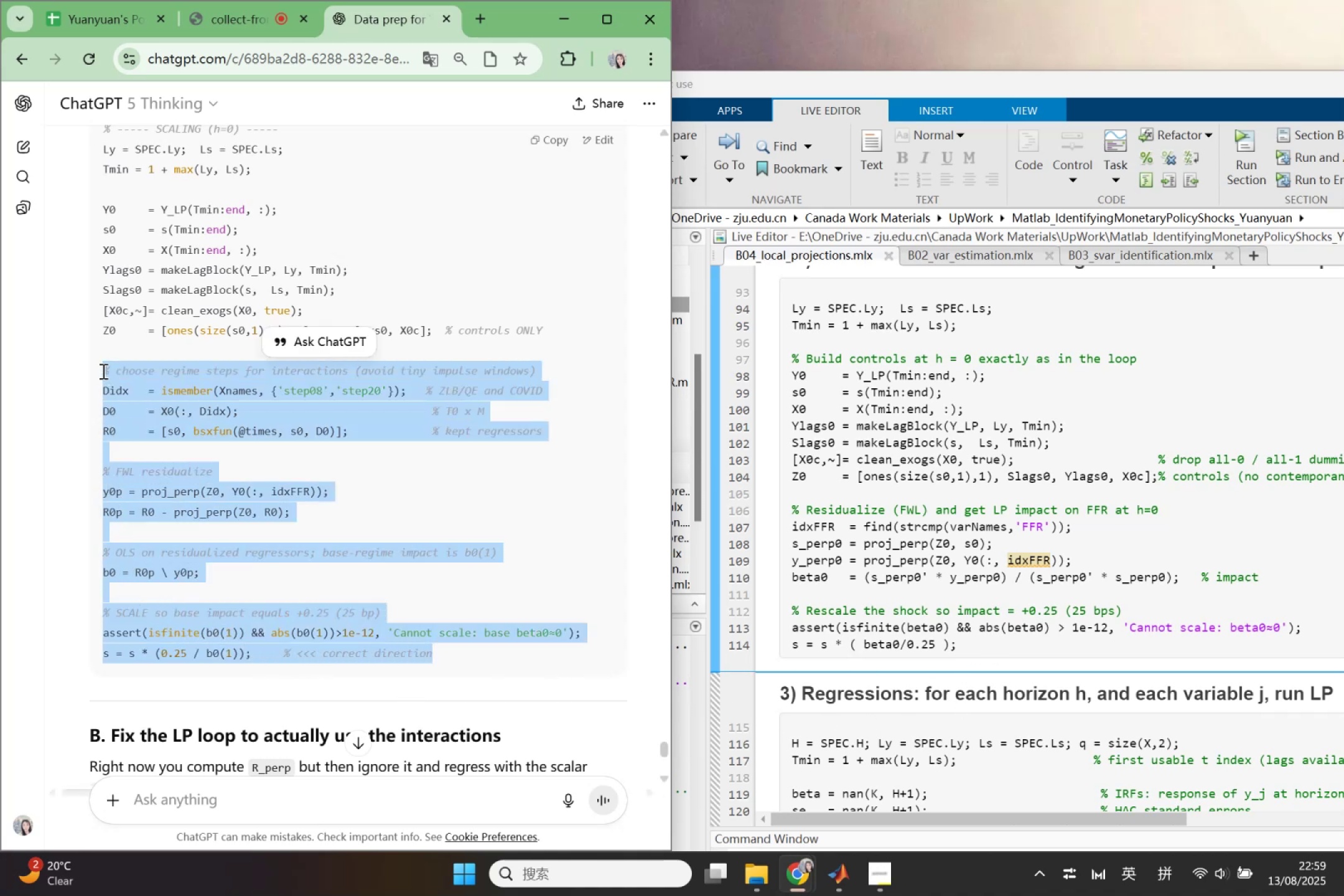 
key(Control+C)
 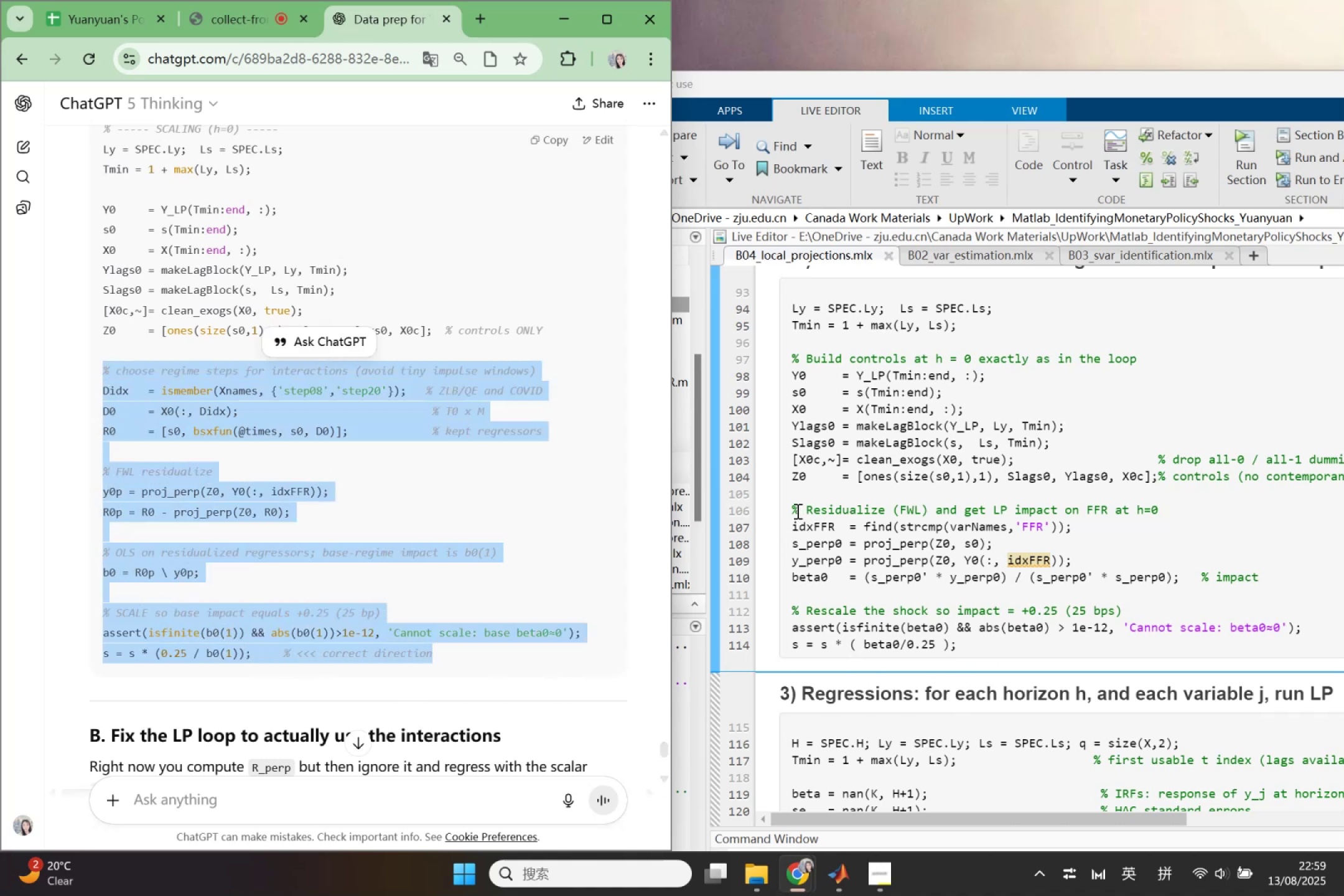 
left_click_drag(start_coordinate=[790, 508], to_coordinate=[1028, 647])
 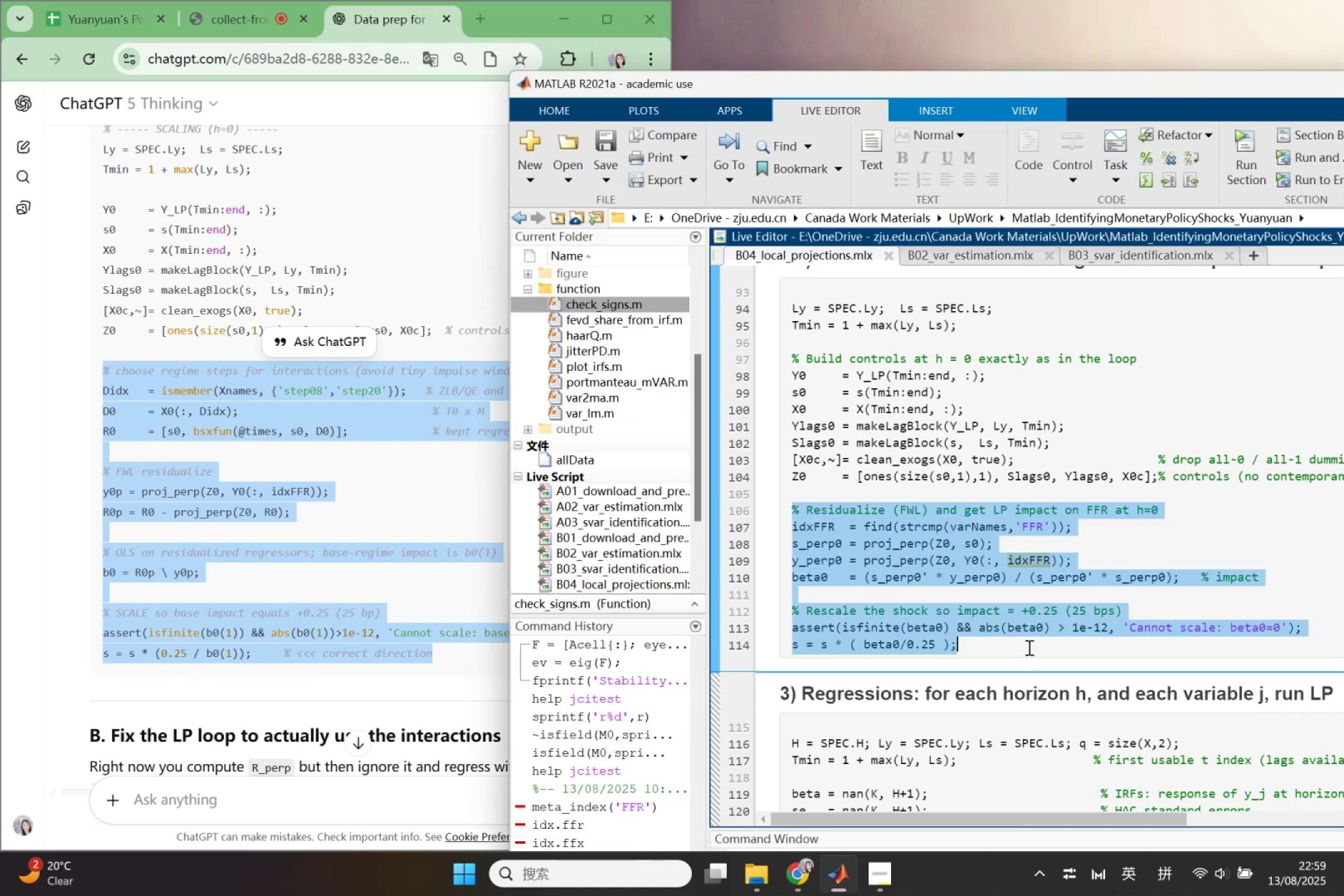 
key(Control+V)
 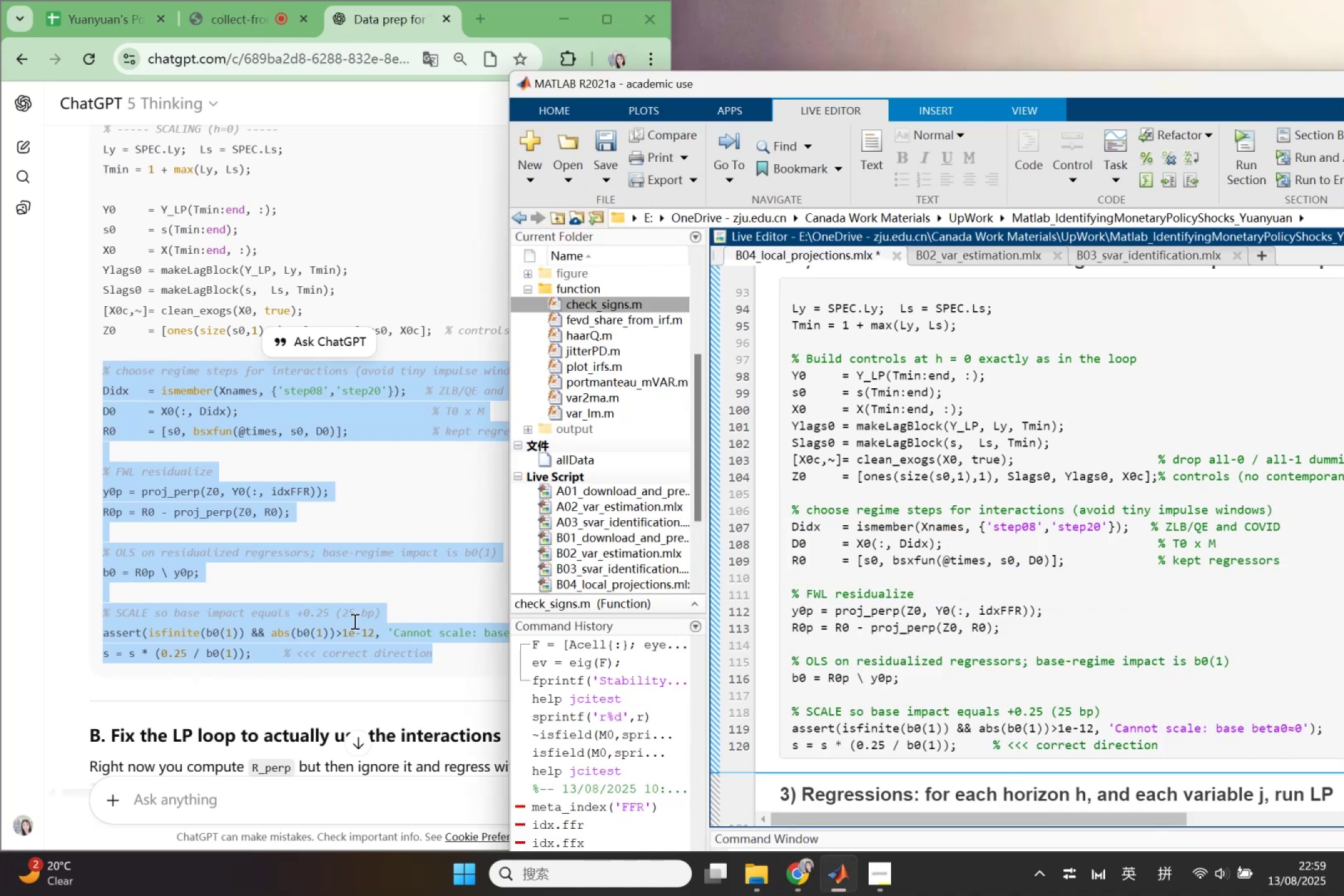 
left_click([317, 678])
 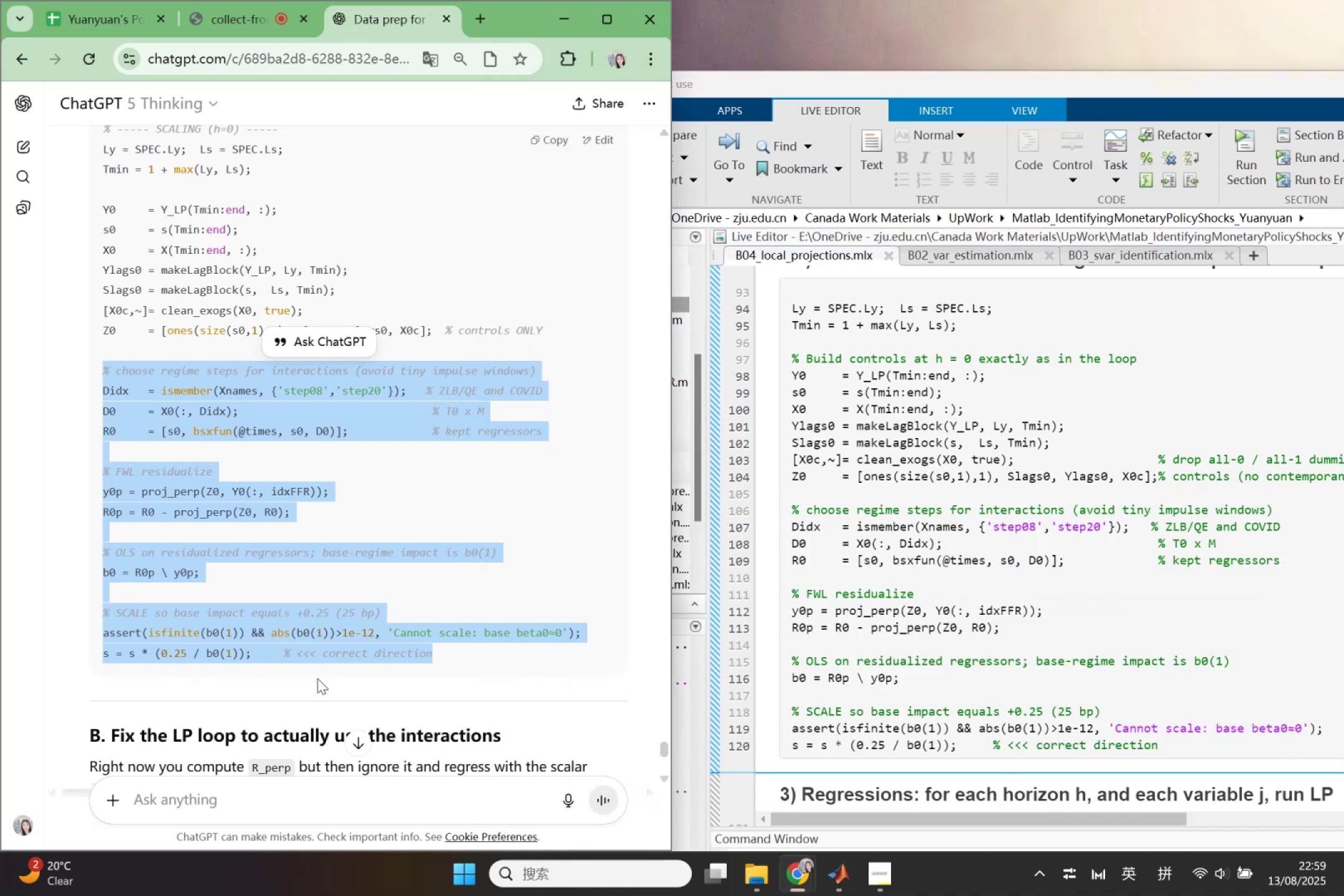 
scroll: coordinate [901, 688], scroll_direction: down, amount: 7.0
 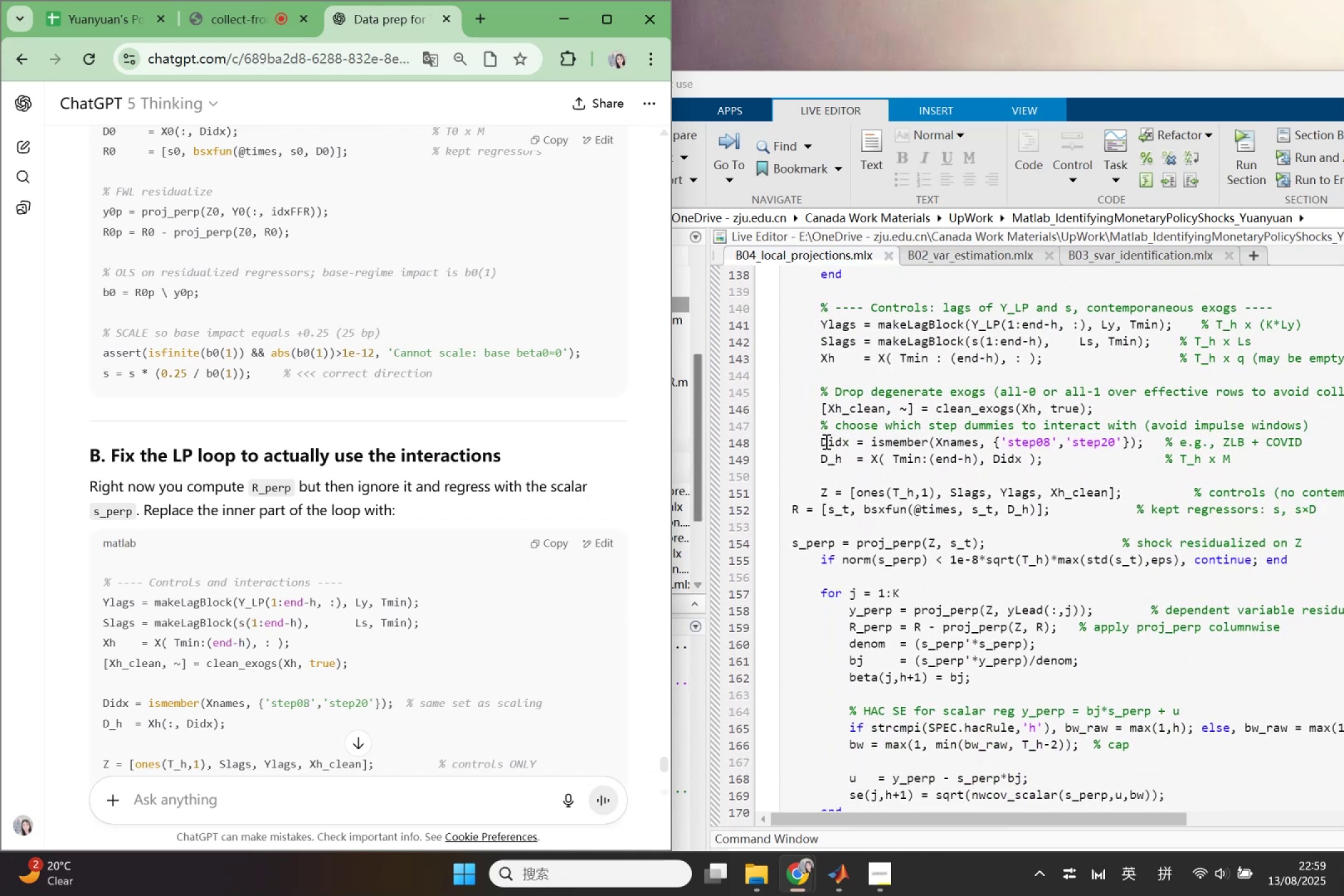 
wait(6.17)
 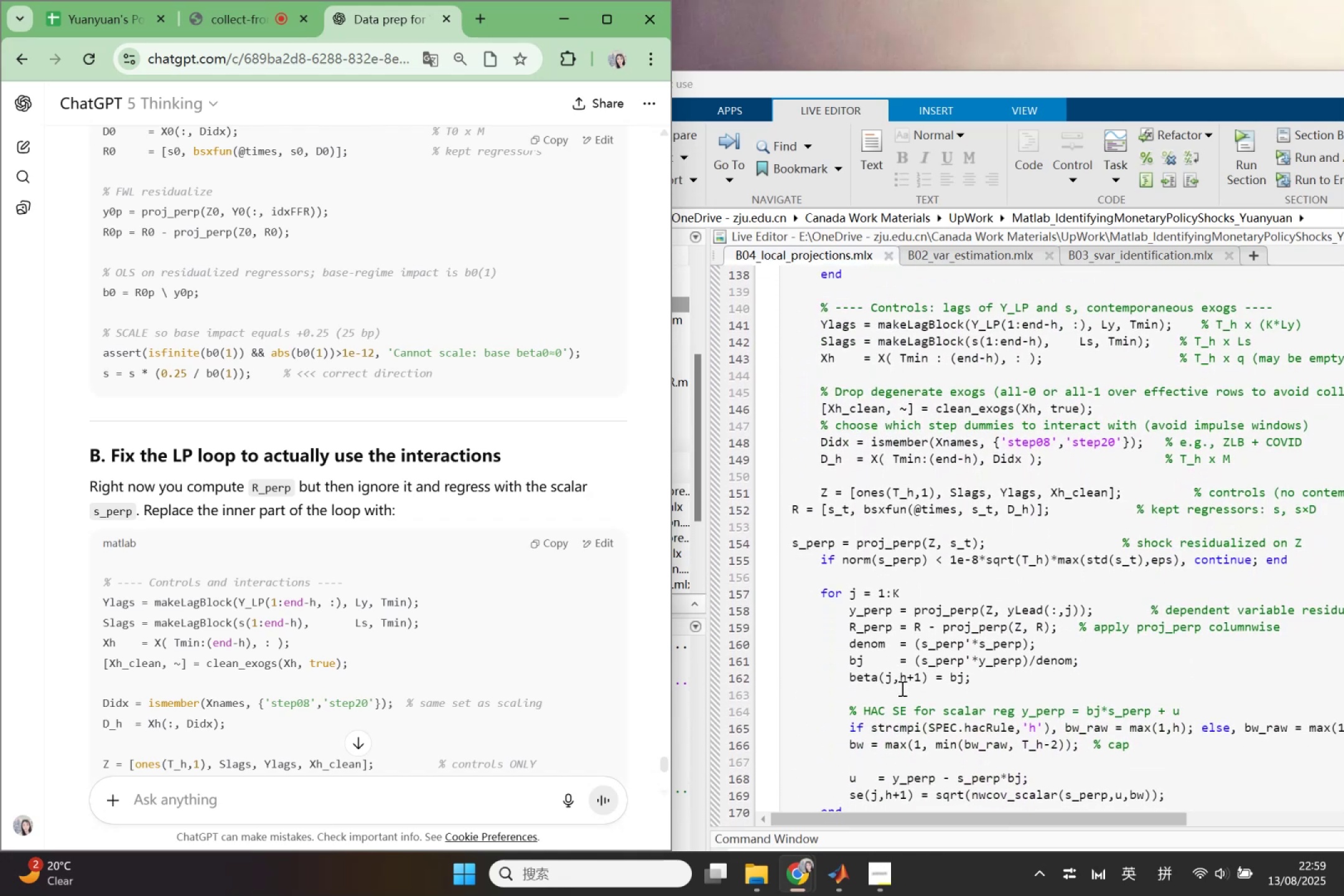 
left_click([821, 423])
 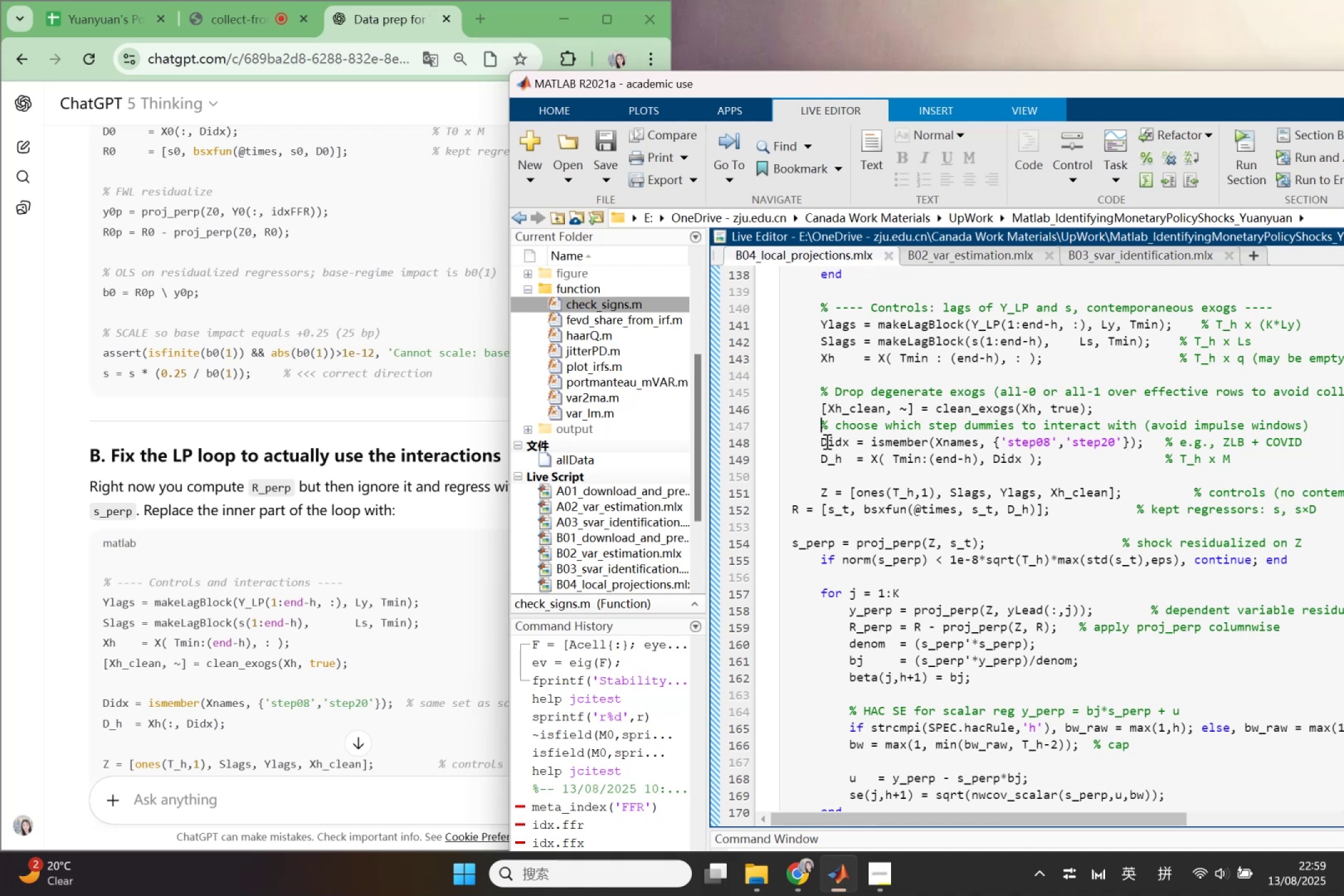 
key(Enter)
 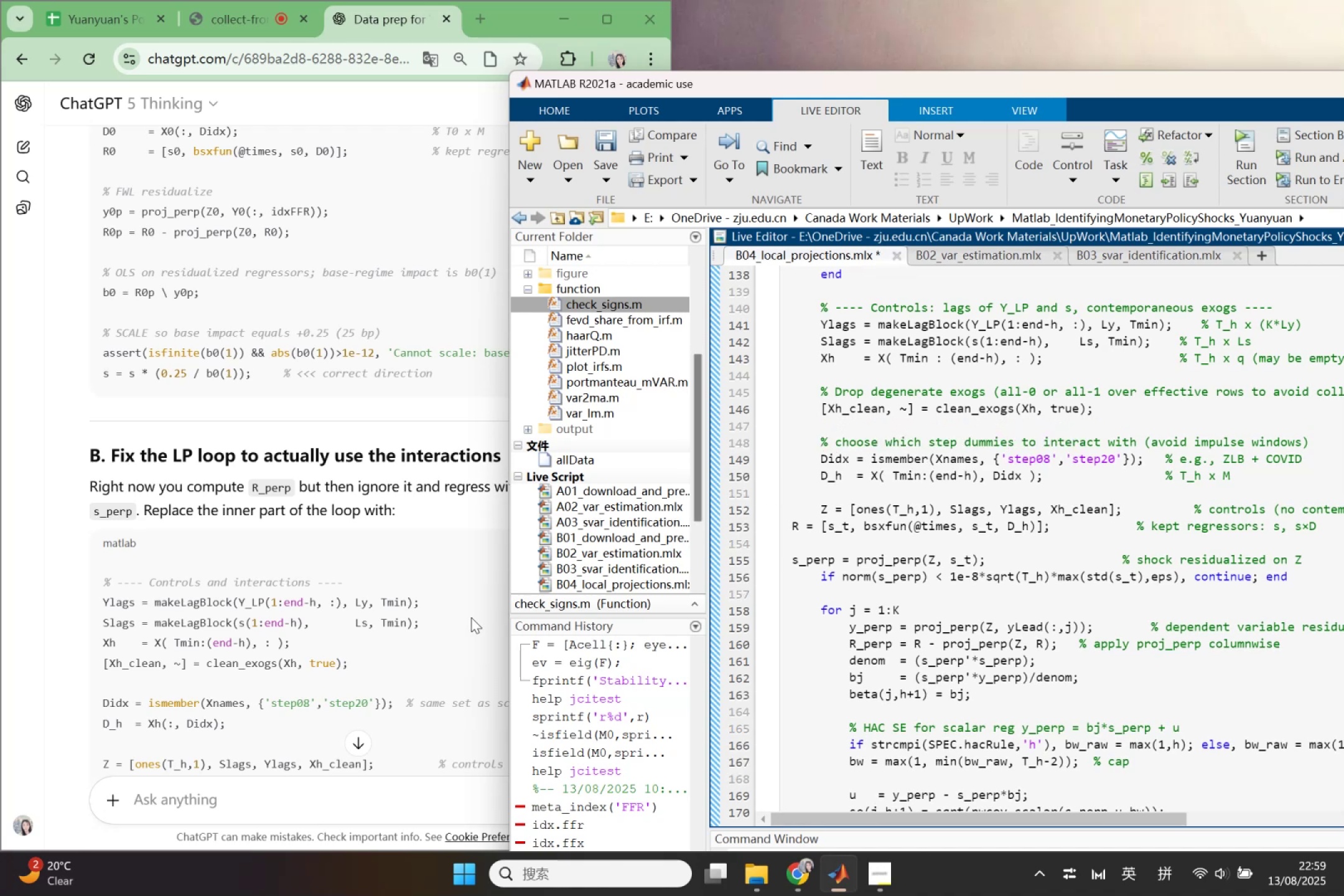 
scroll: coordinate [471, 617], scroll_direction: down, amount: 1.0
 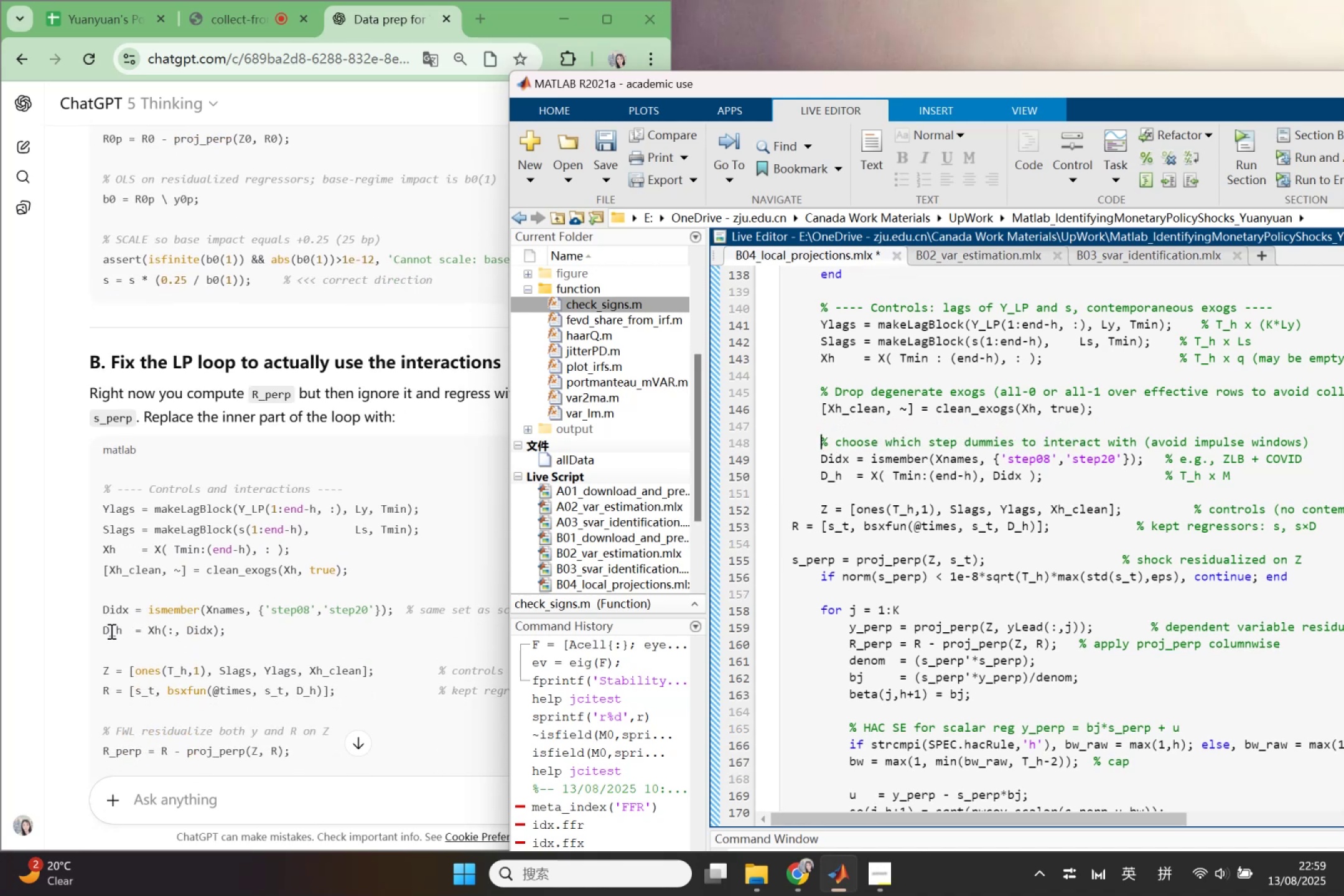 
left_click_drag(start_coordinate=[100, 631], to_coordinate=[379, 712])
 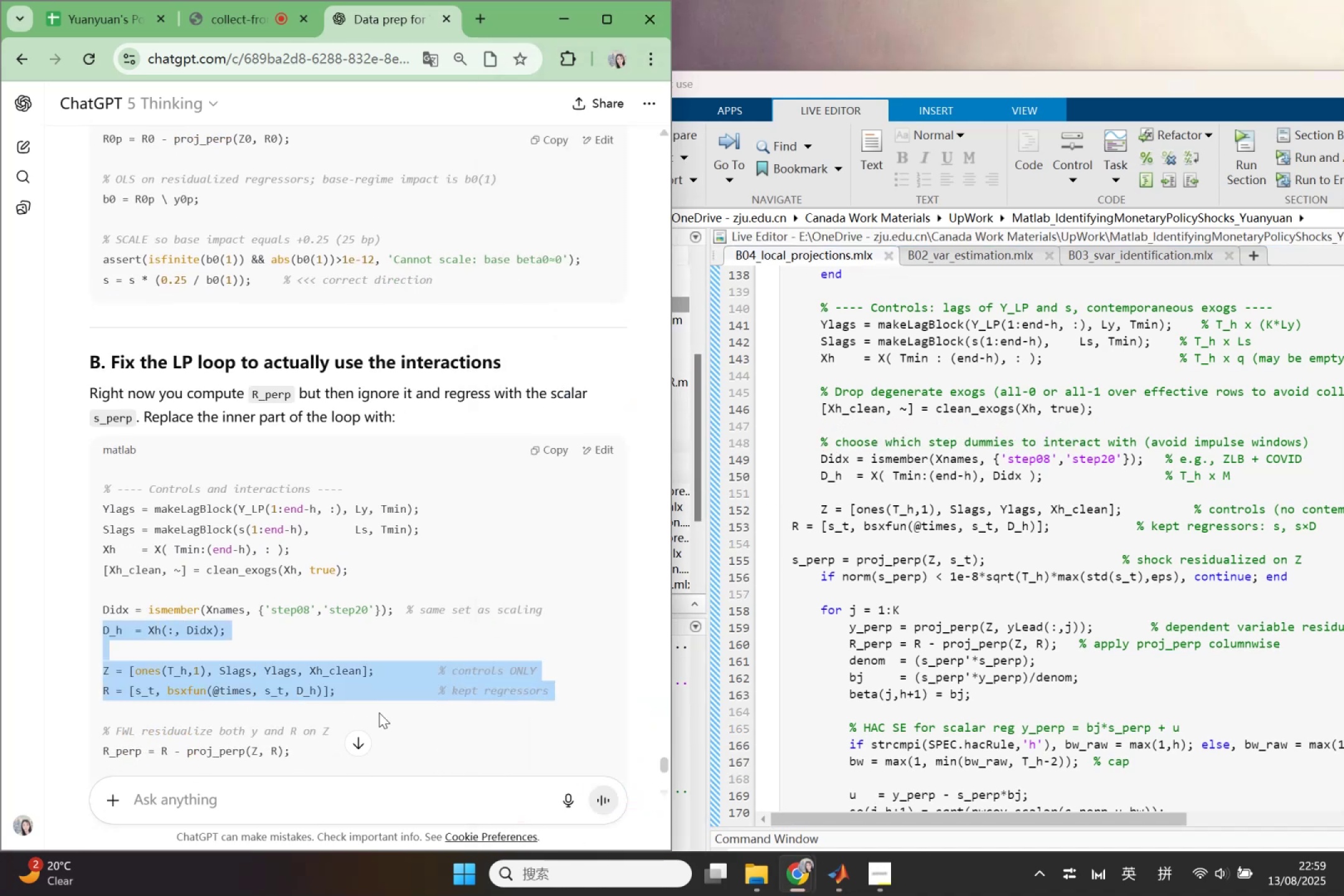 
key(Control+C)
 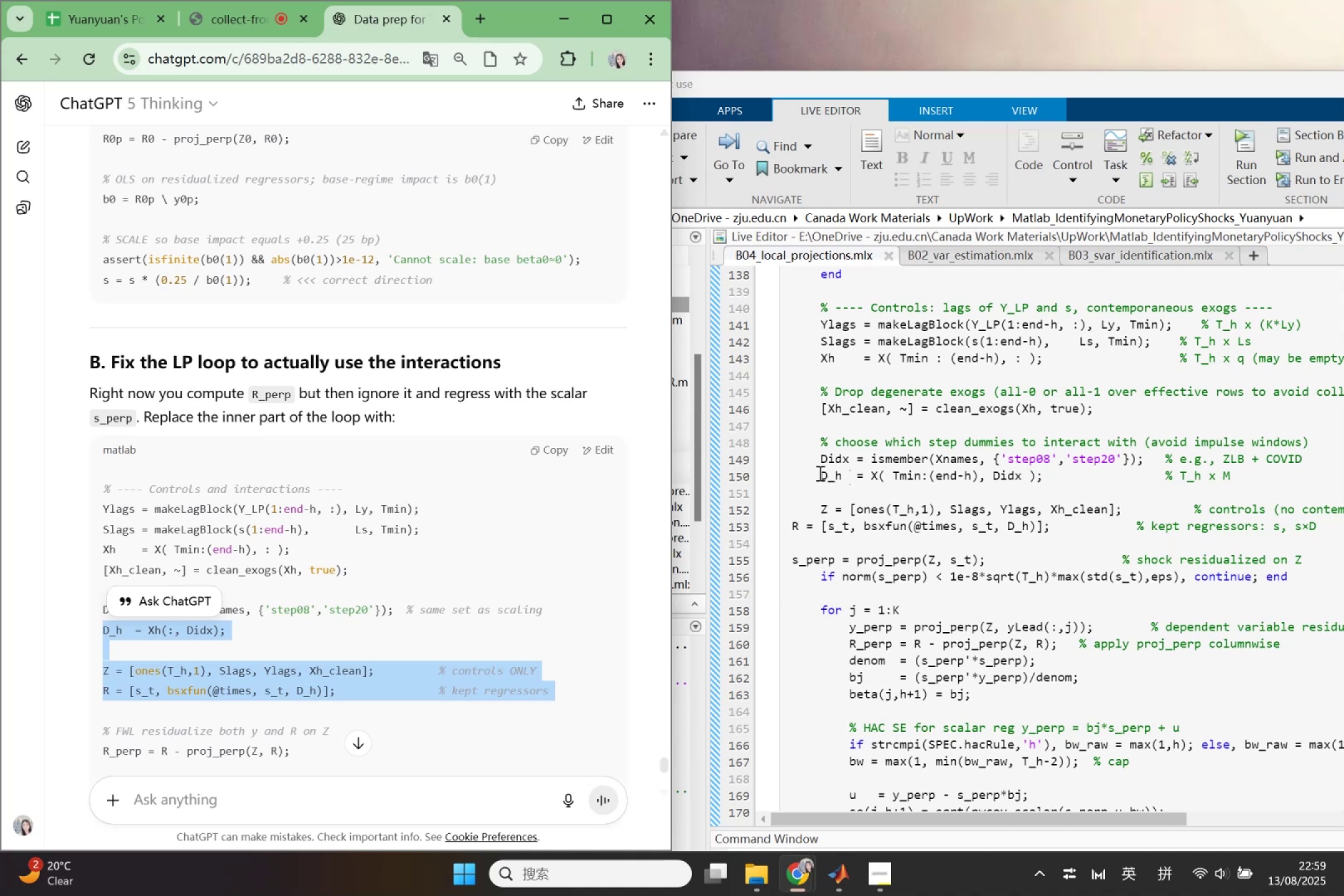 
wait(5.41)
 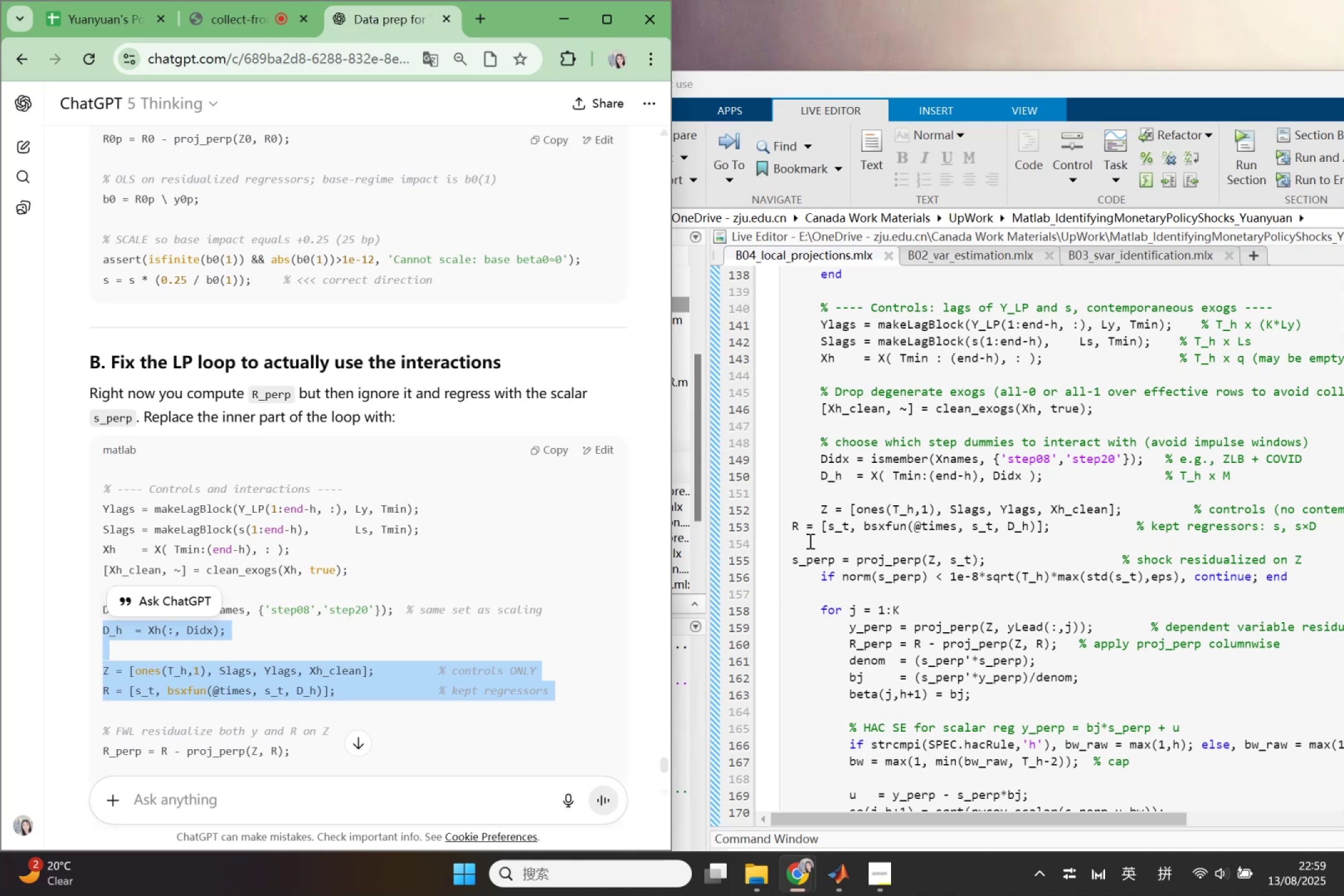 
left_click_drag(start_coordinate=[819, 473], to_coordinate=[1251, 538])
 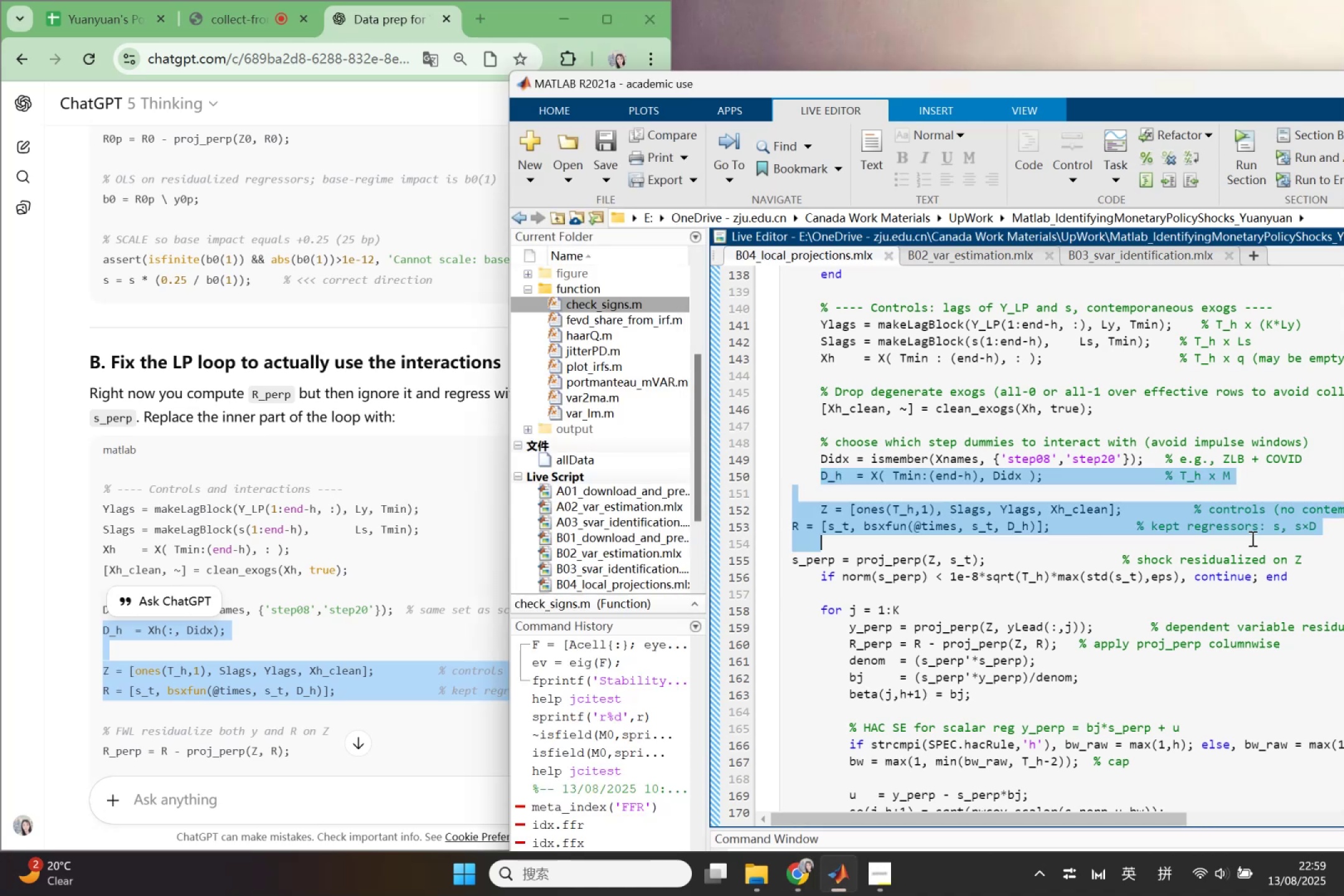 
key(Control+V)
 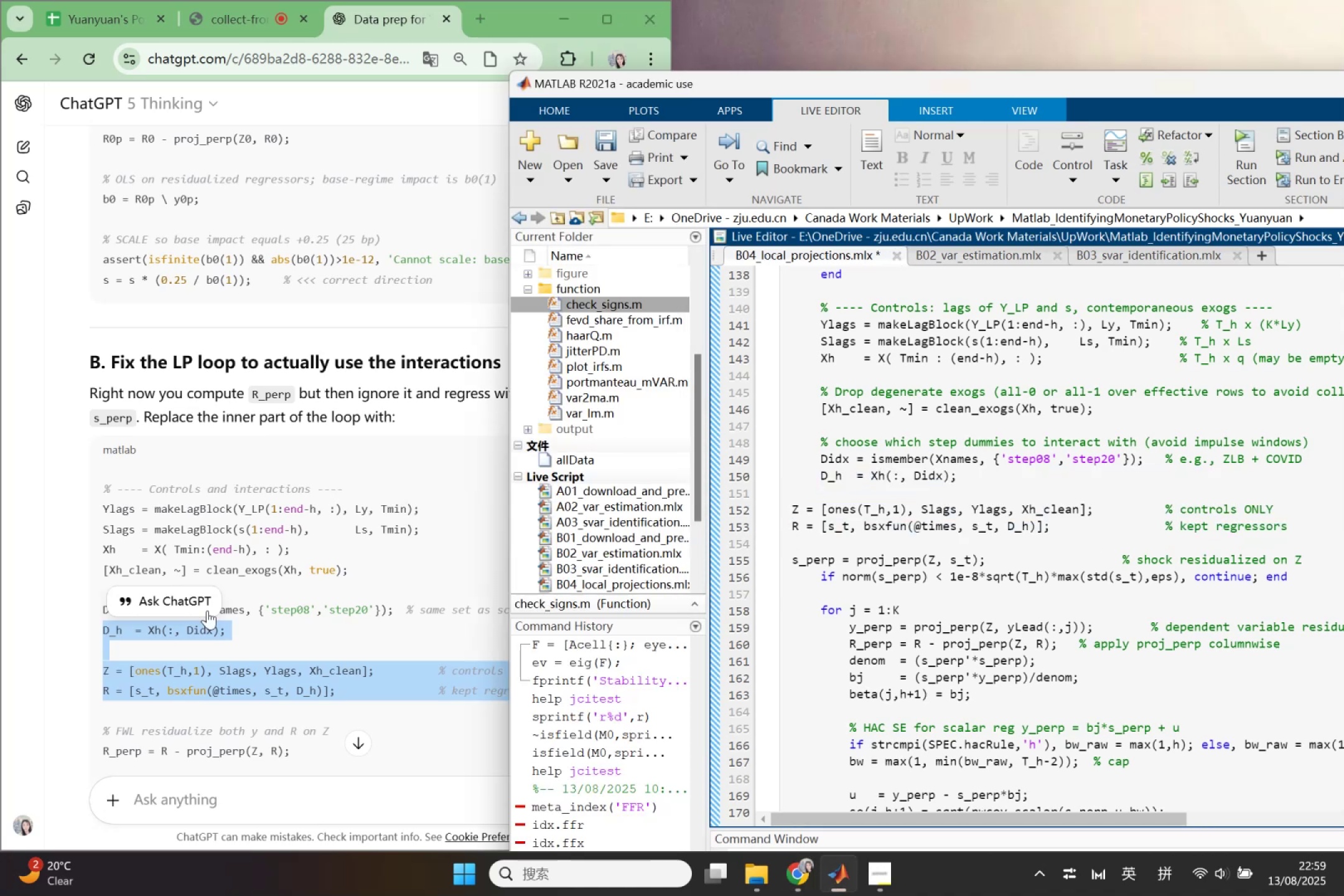 
scroll: coordinate [185, 635], scroll_direction: down, amount: 1.0
 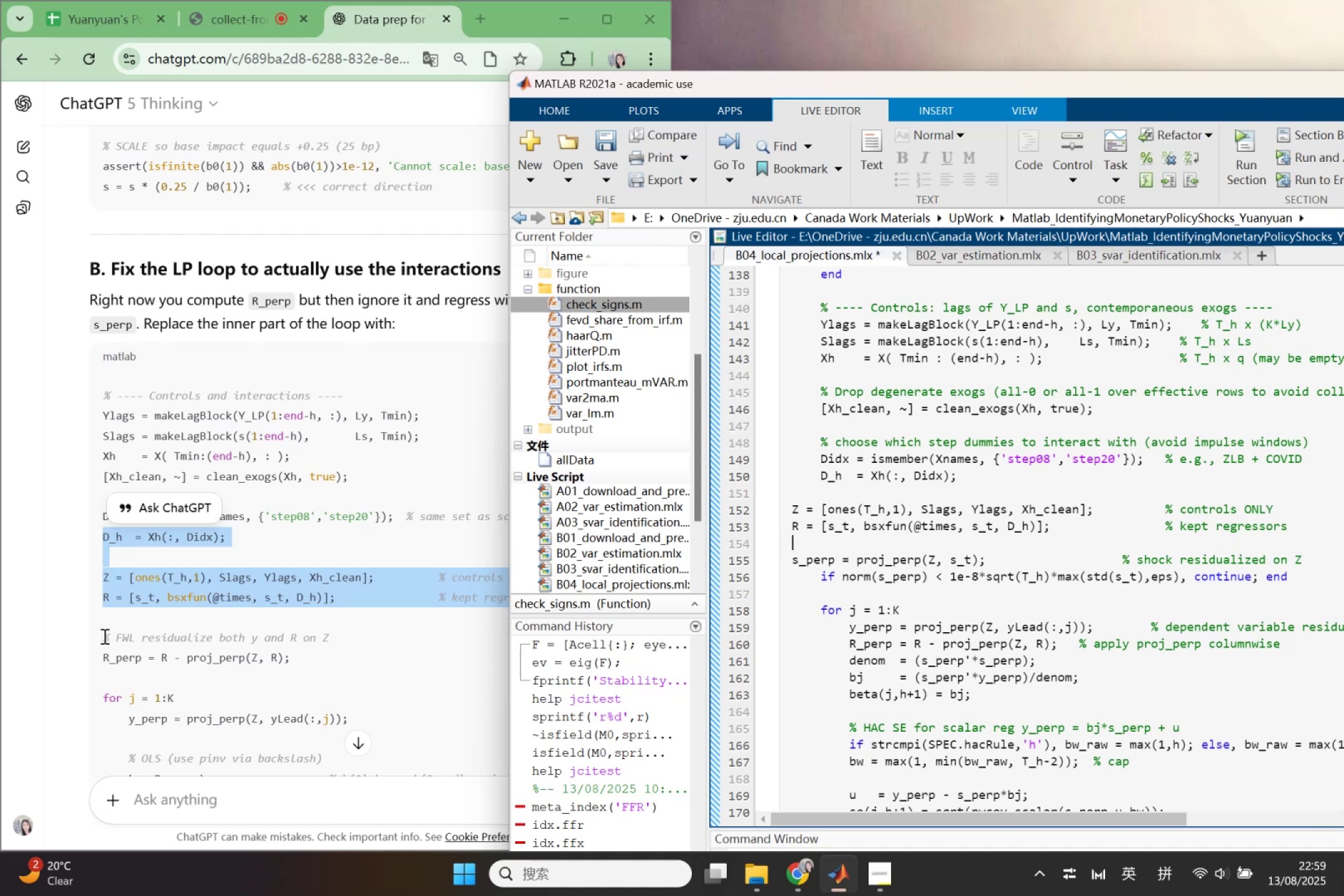 
left_click_drag(start_coordinate=[102, 633], to_coordinate=[310, 657])
 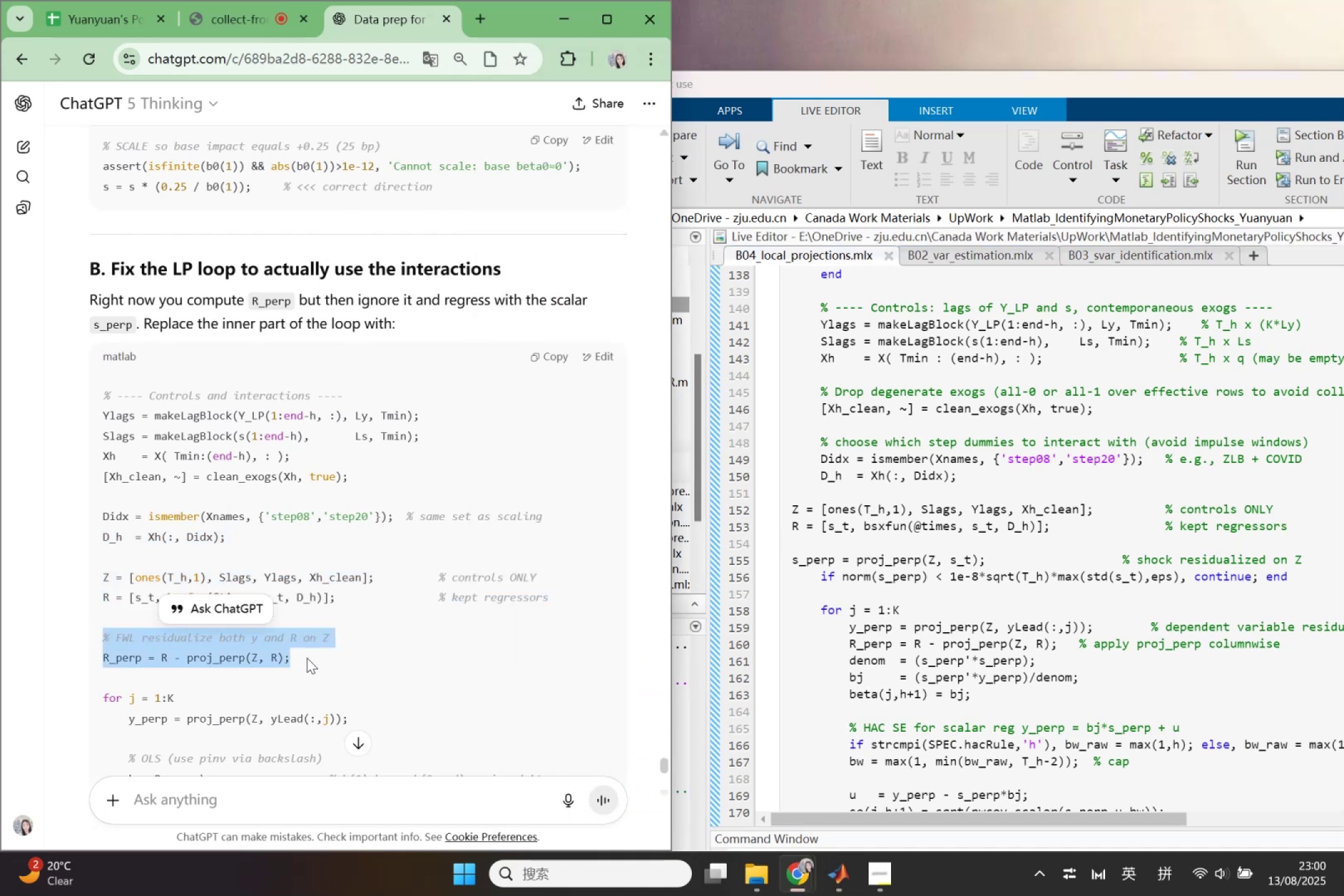 
key(Control+ControlLeft)
 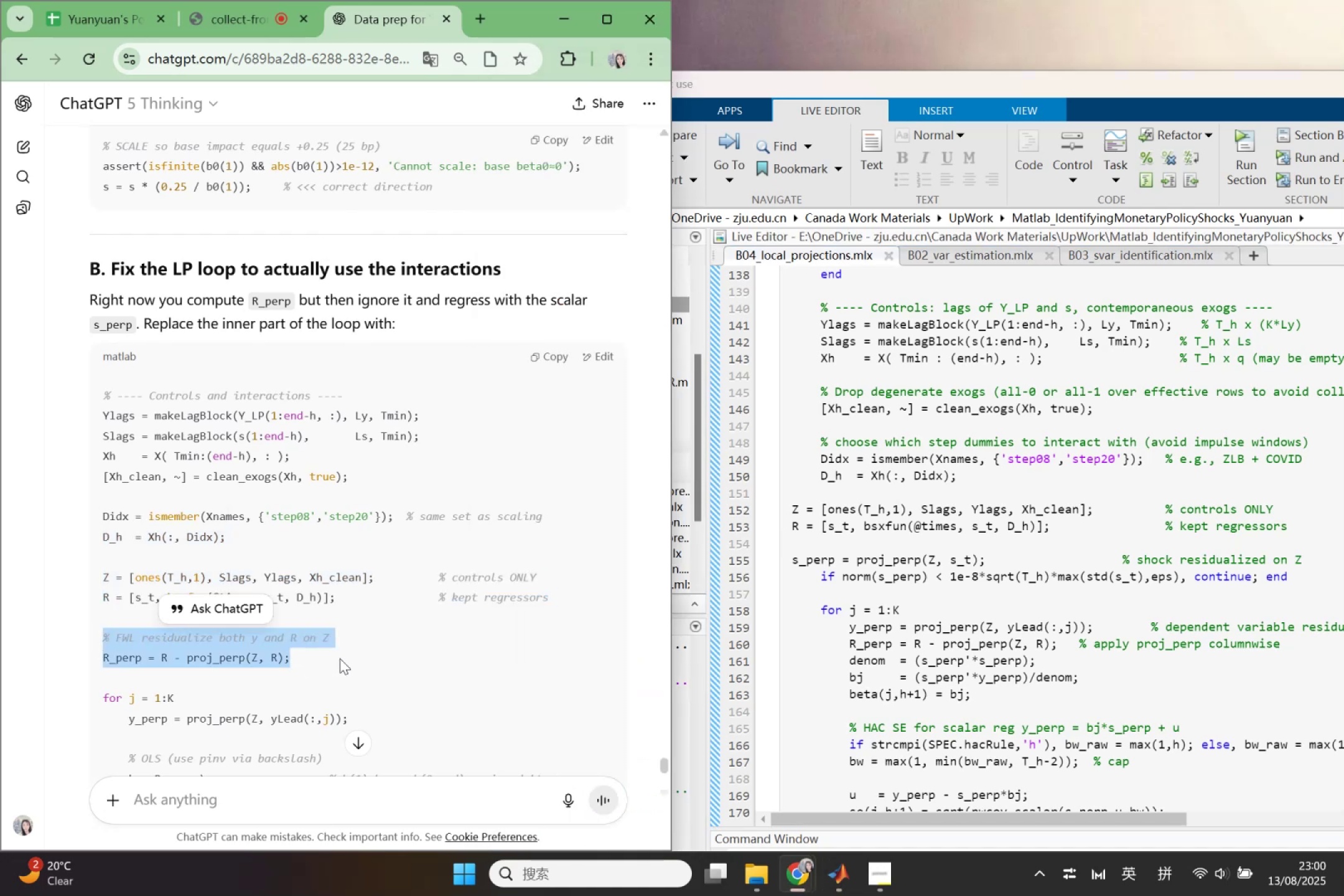 
key(Control+C)
 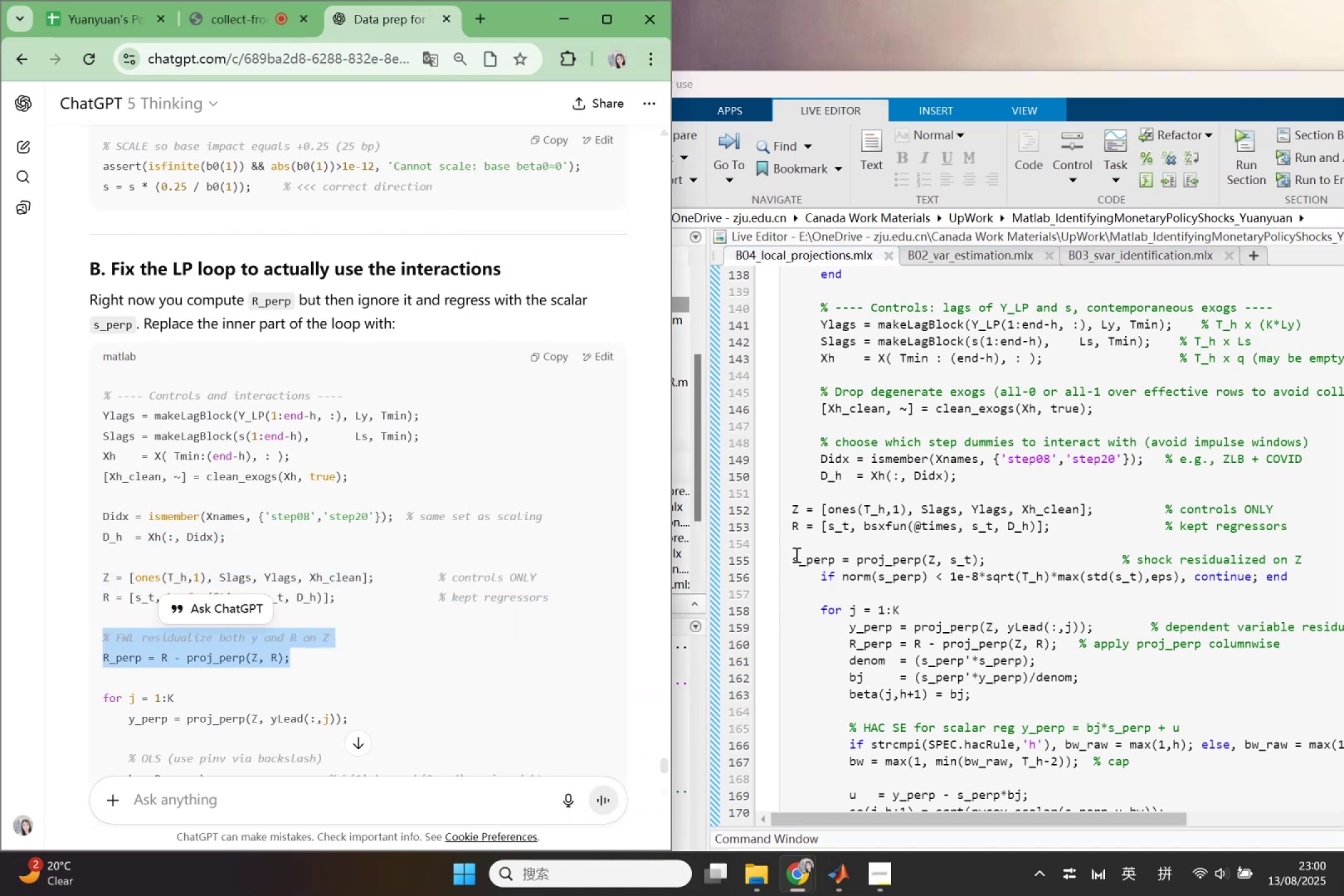 
wait(11.25)
 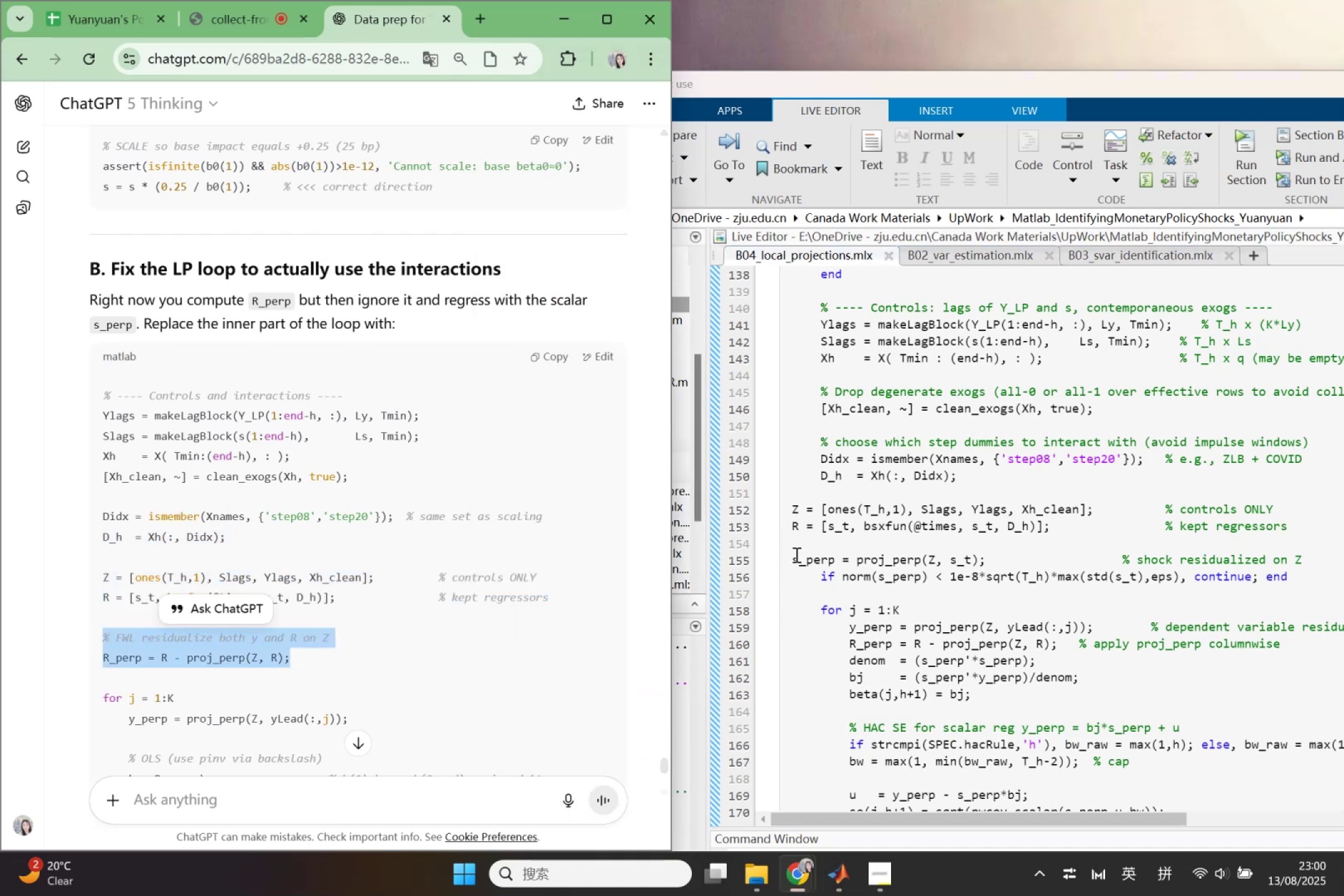 
scroll: coordinate [415, 635], scroll_direction: down, amount: 2.0
 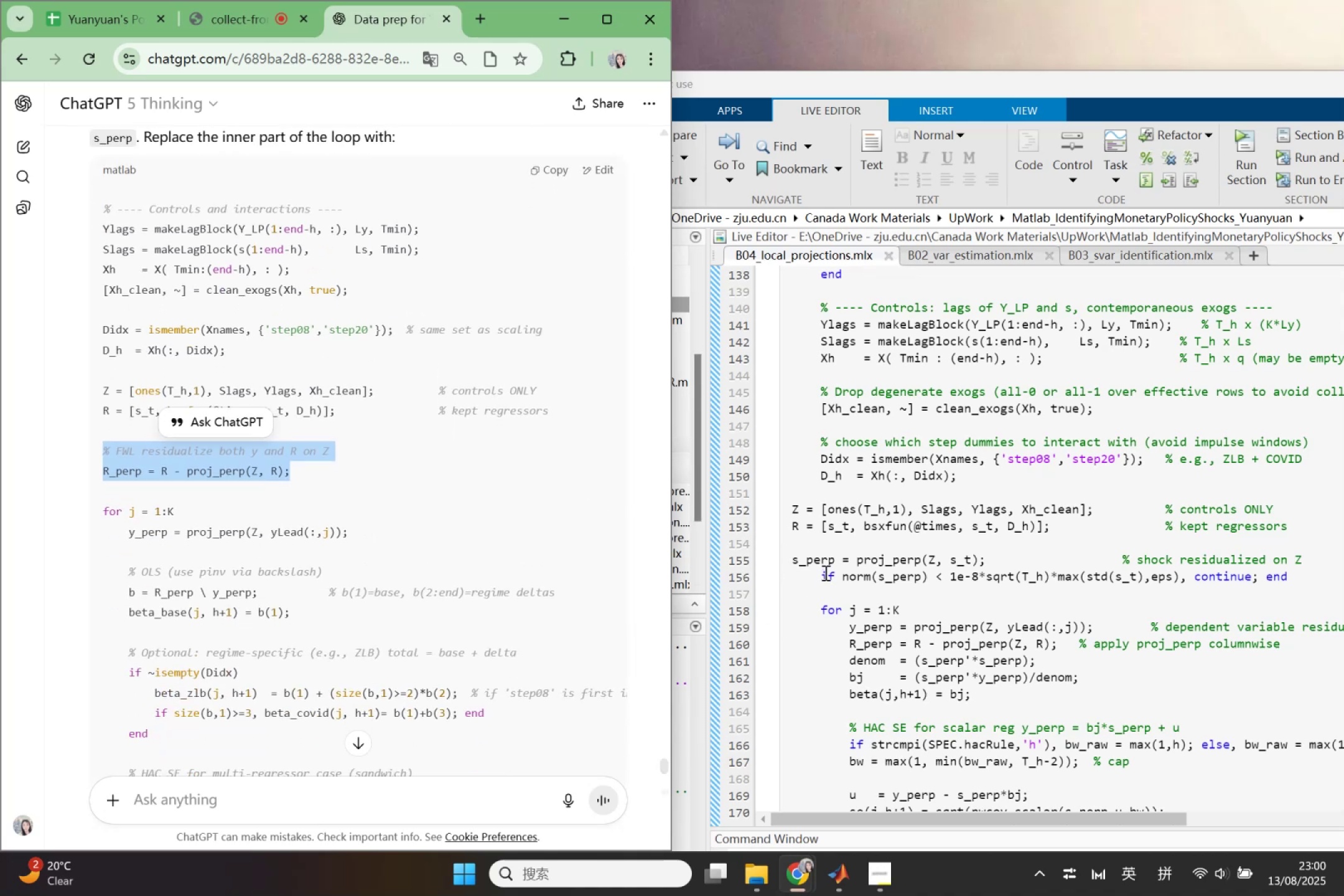 
left_click([824, 560])
 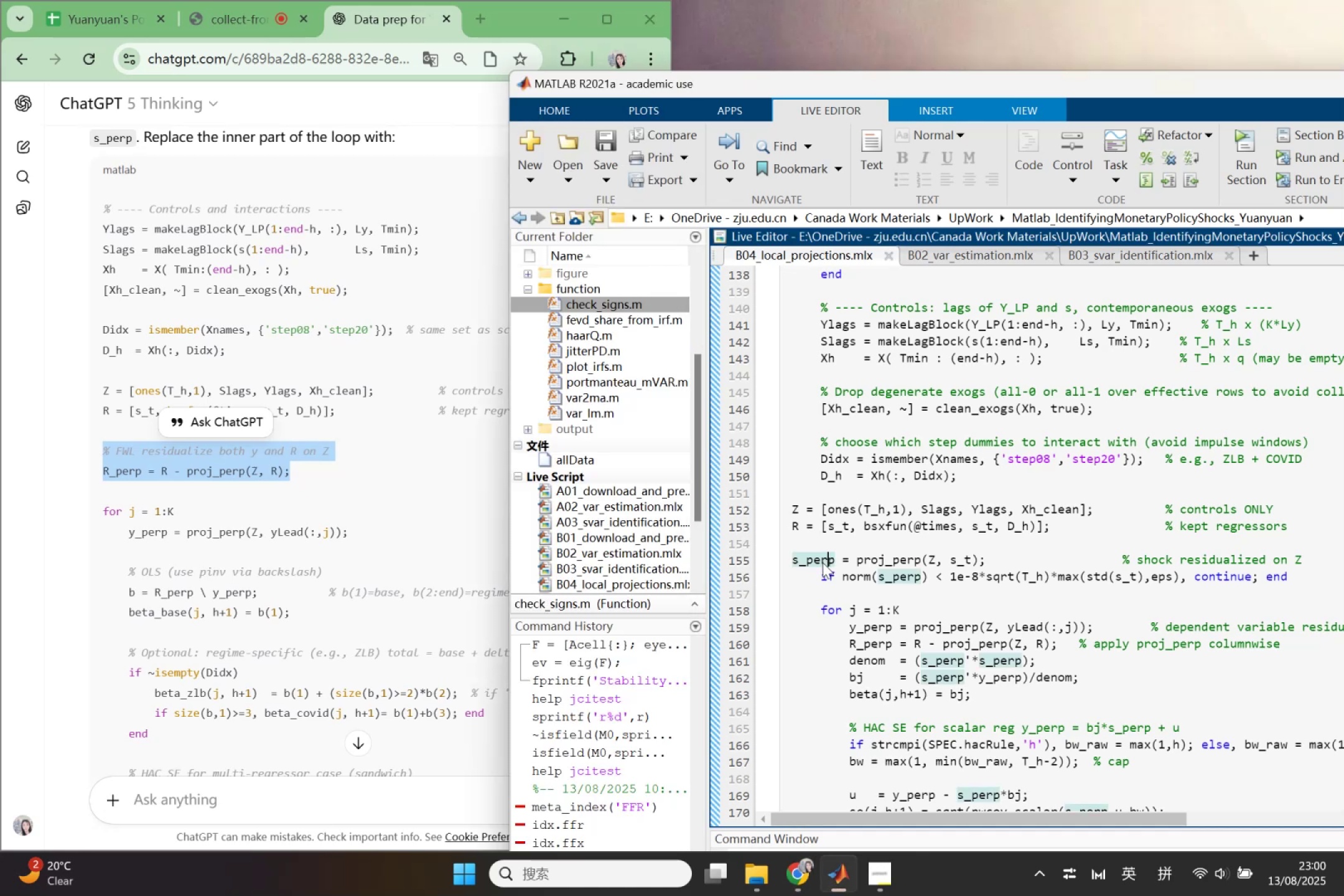 
scroll: coordinate [209, 678], scroll_direction: down, amount: 1.0
 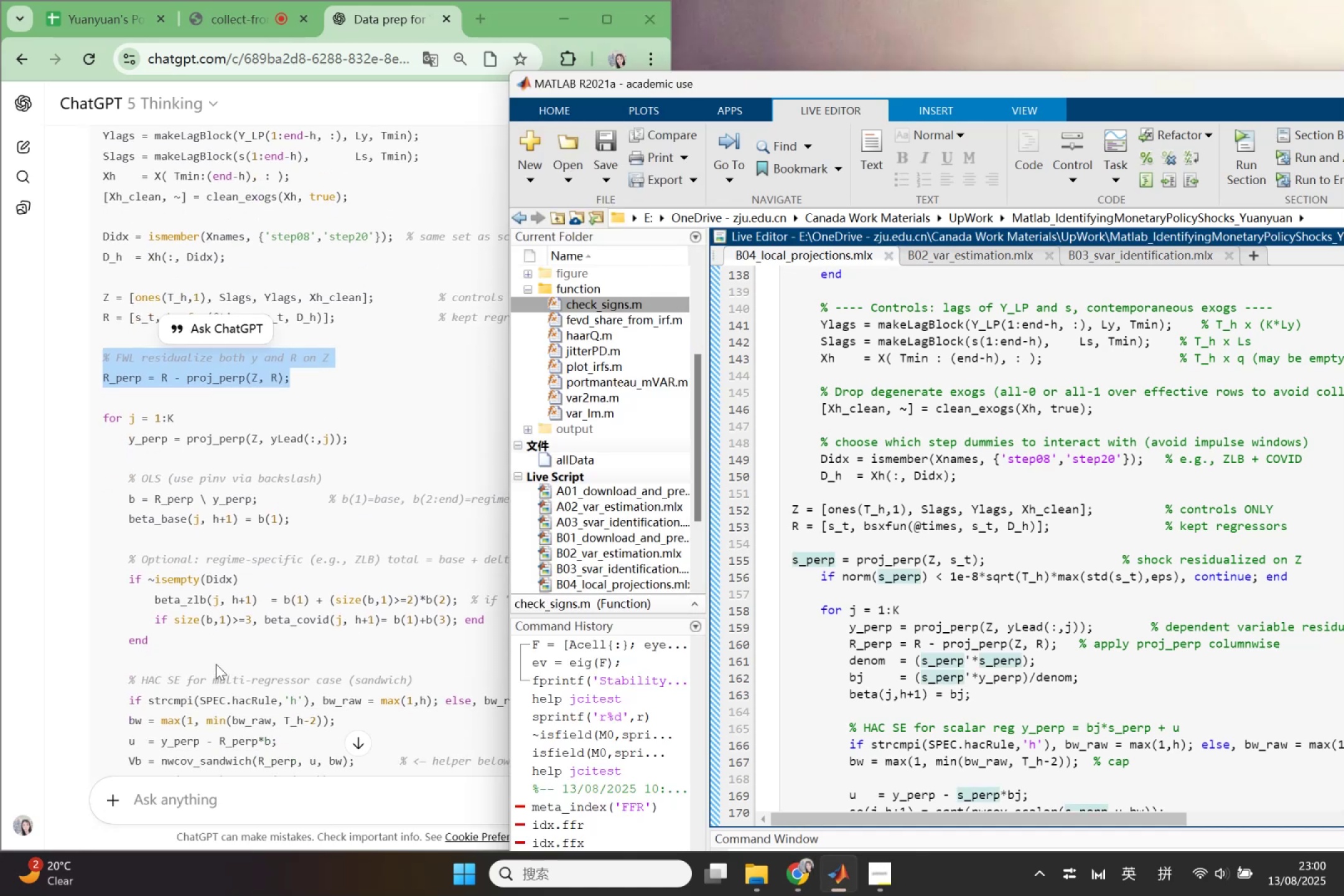 
left_click([233, 633])
 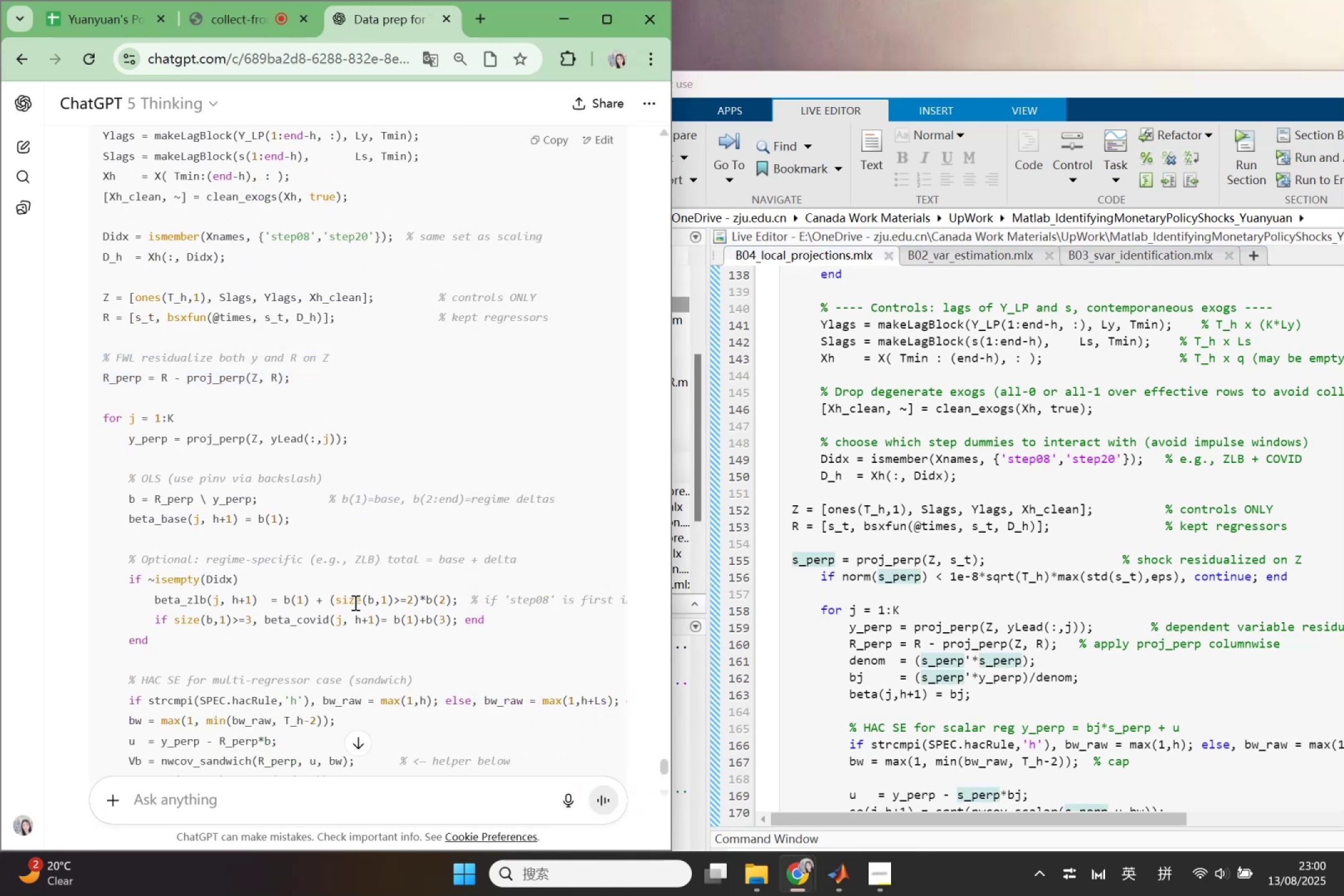 
scroll: coordinate [354, 602], scroll_direction: down, amount: 1.0
 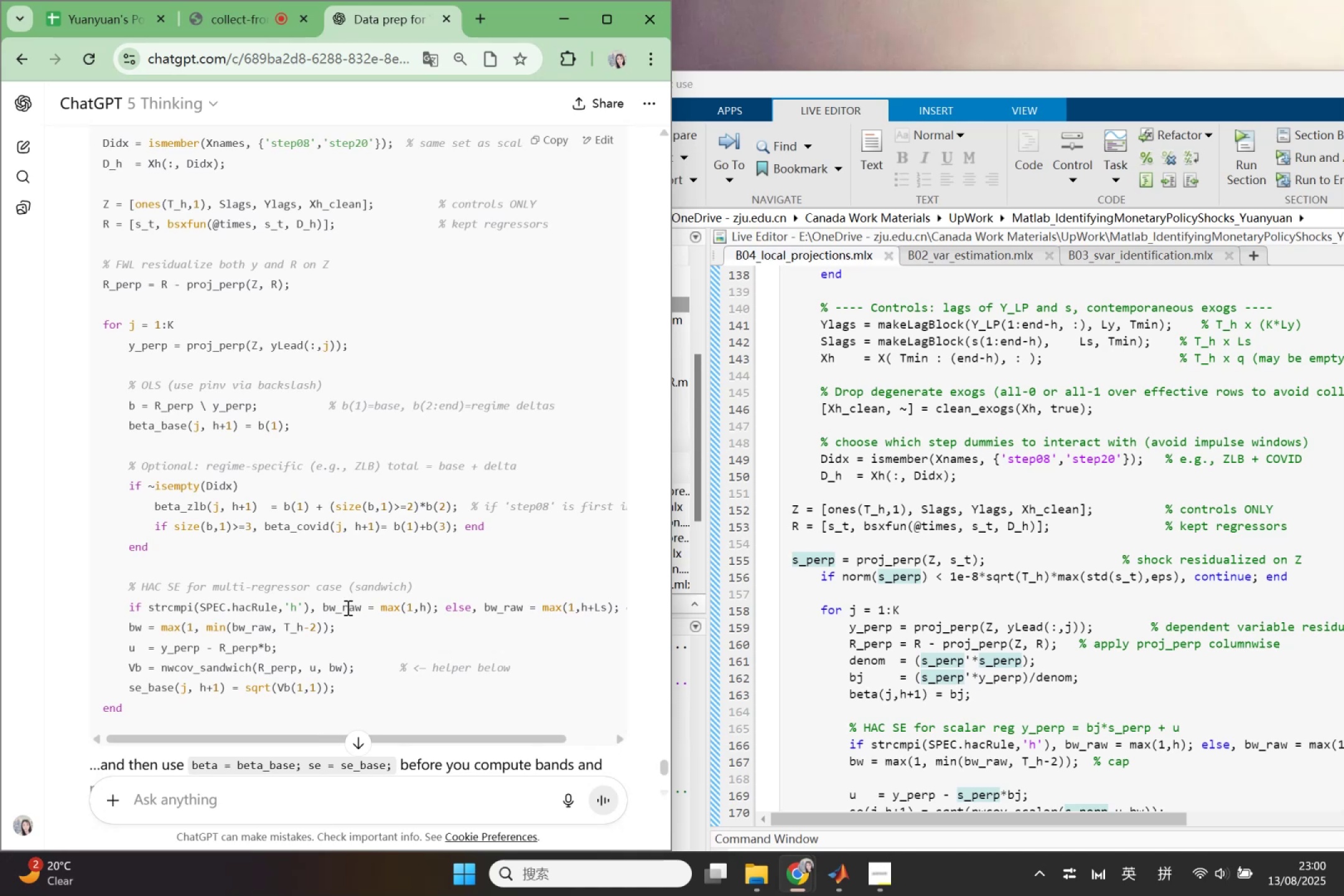 
wait(5.41)
 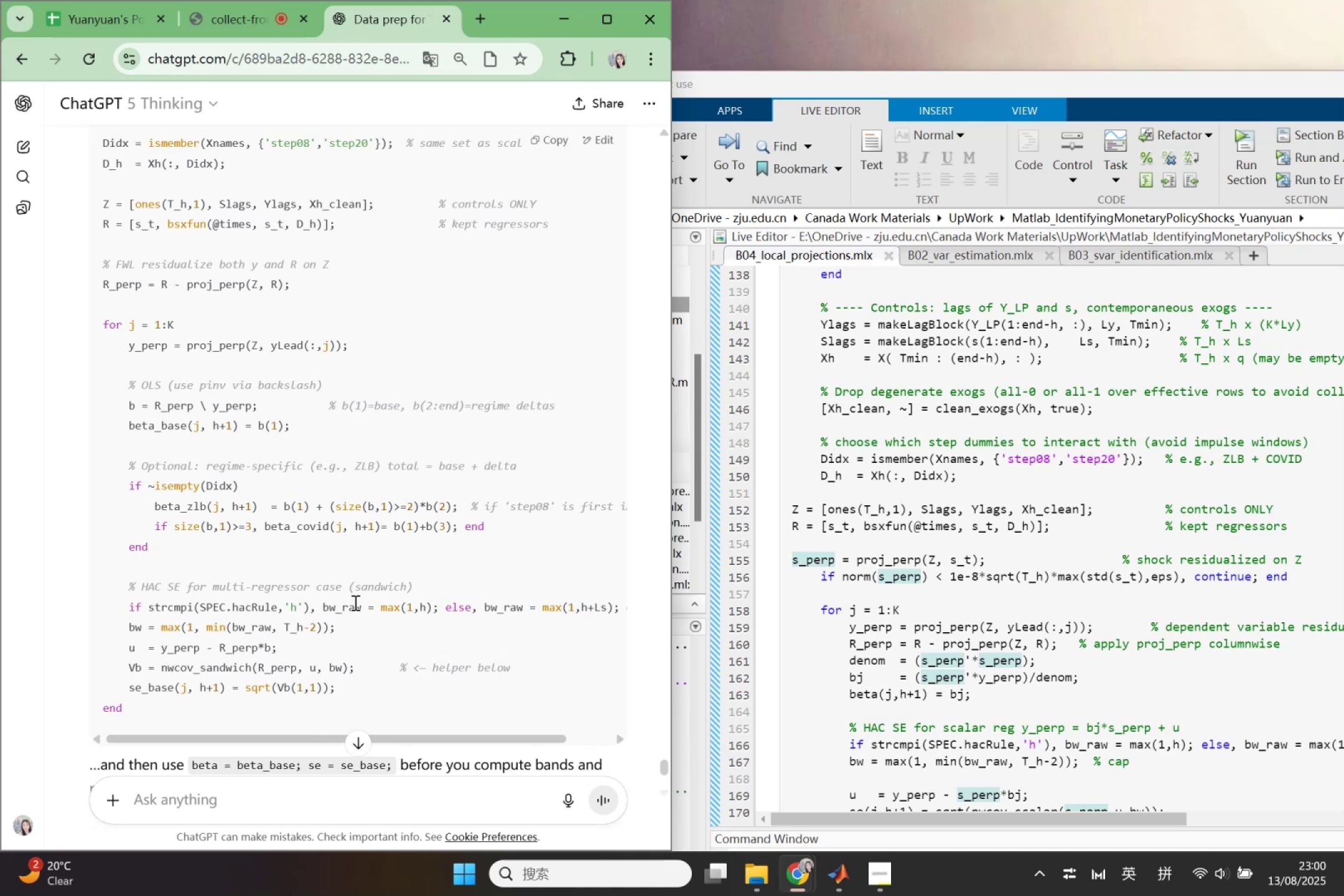 
left_click_drag(start_coordinate=[100, 259], to_coordinate=[231, 719])
 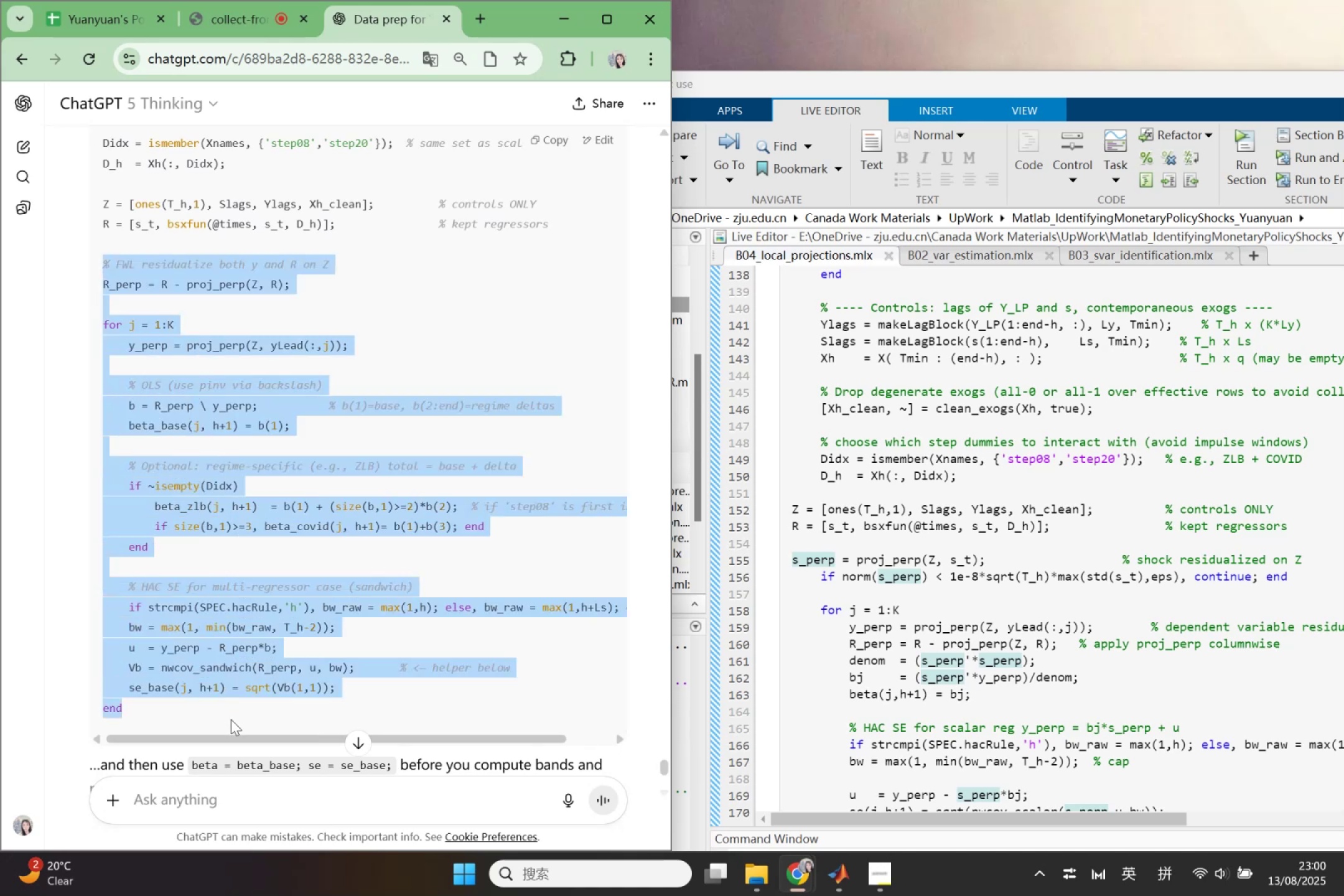 
key(Control+ControlLeft)
 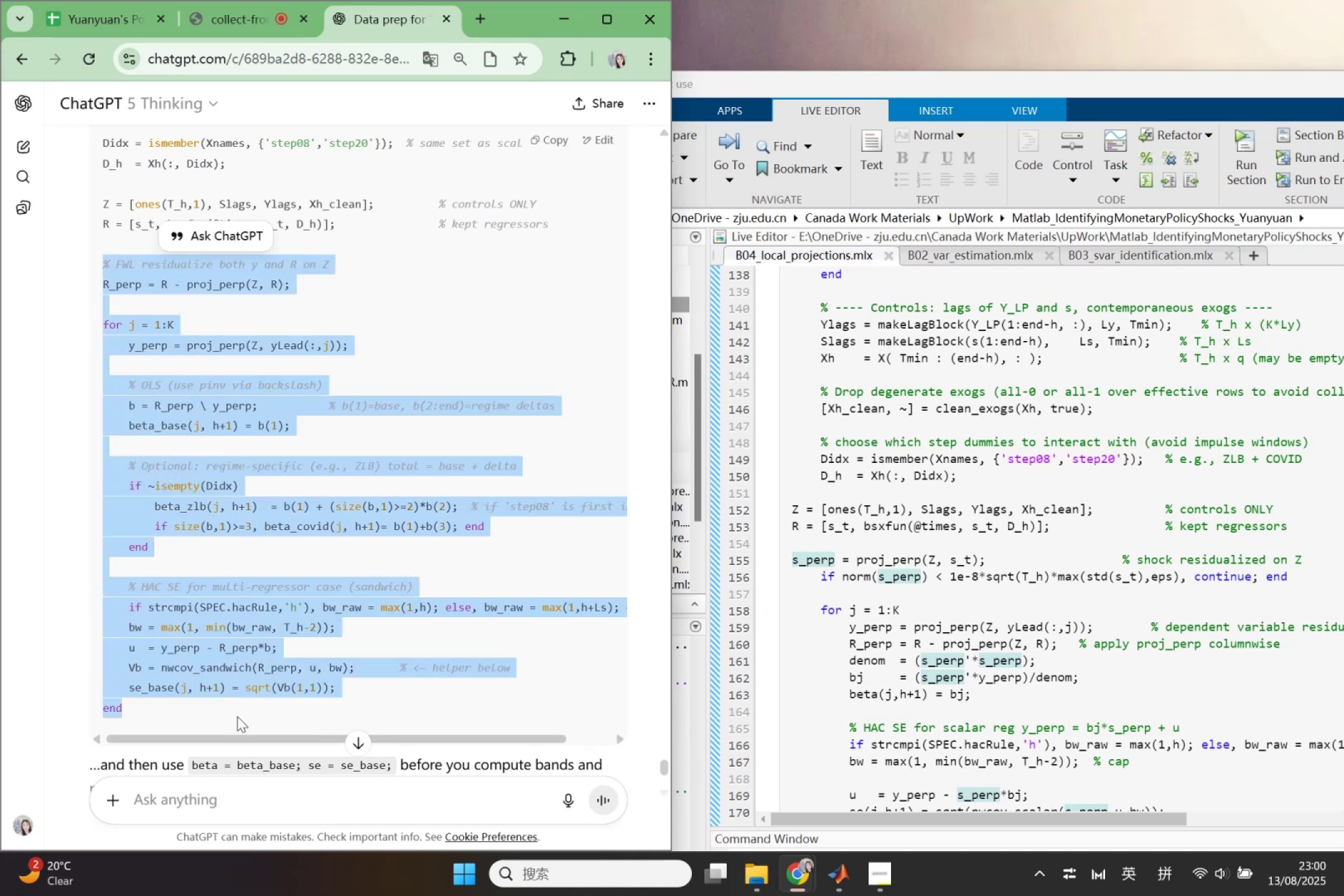 
key(Control+C)
 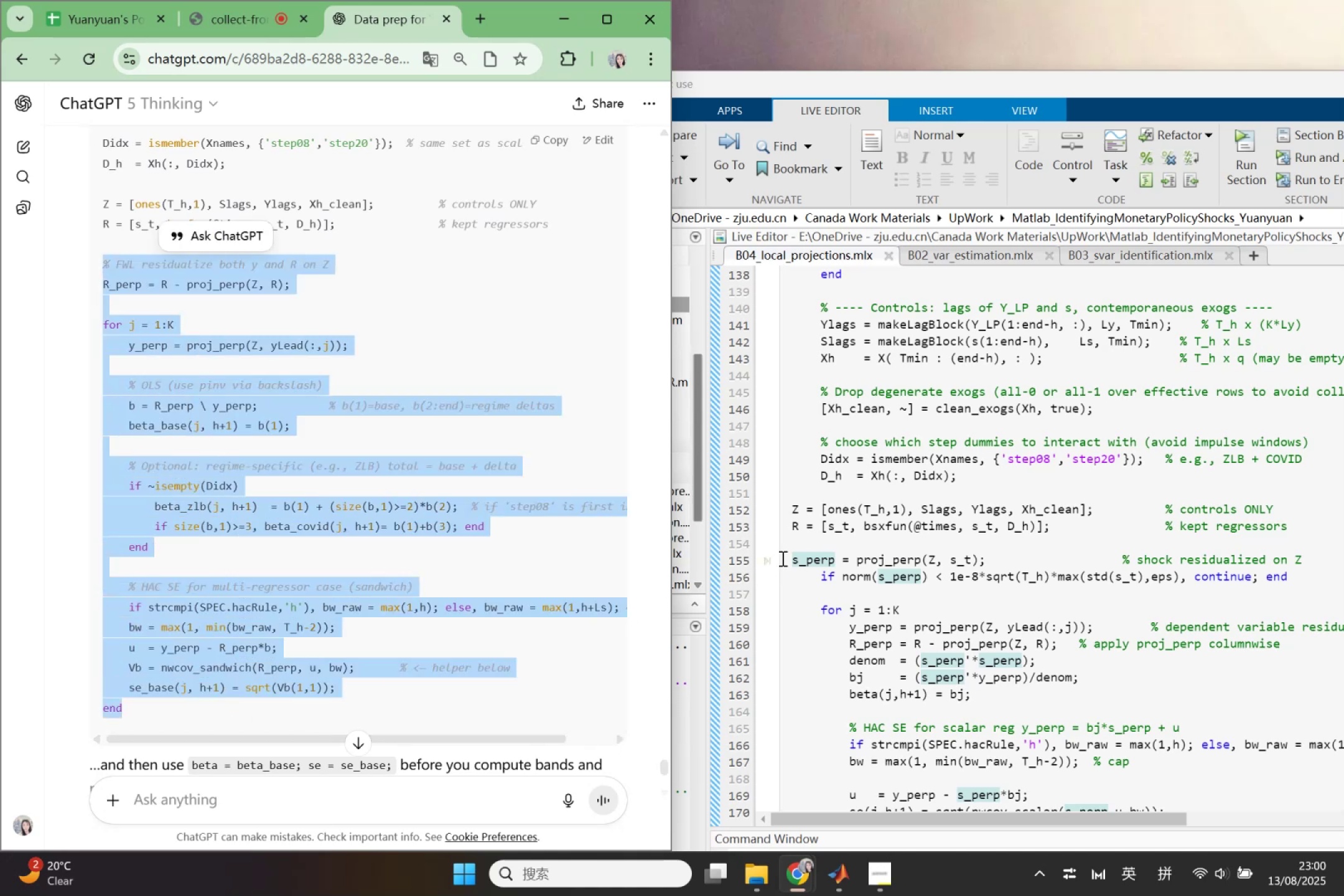 
left_click_drag(start_coordinate=[790, 559], to_coordinate=[895, 682])
 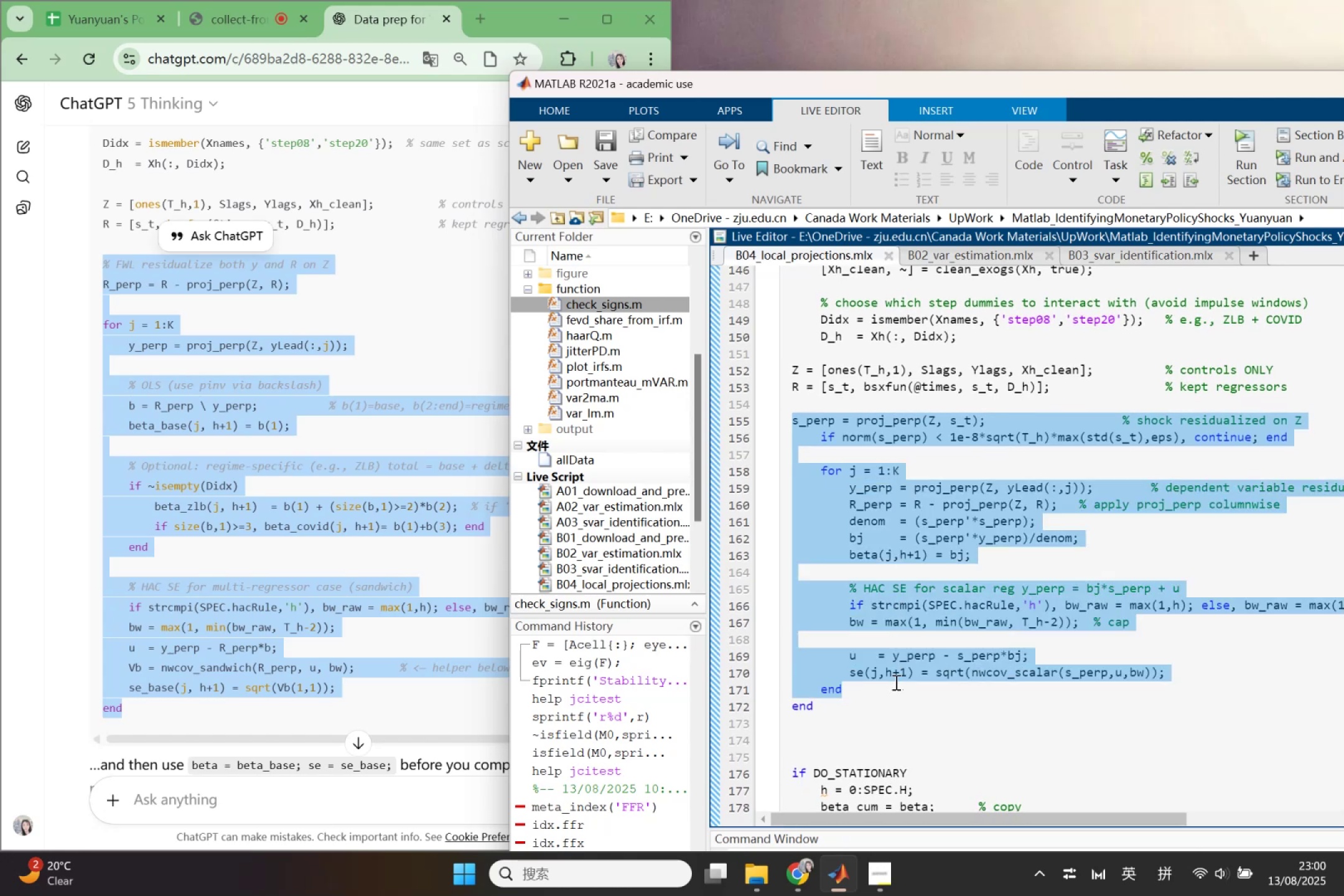 
scroll: coordinate [894, 603], scroll_direction: down, amount: 1.0
 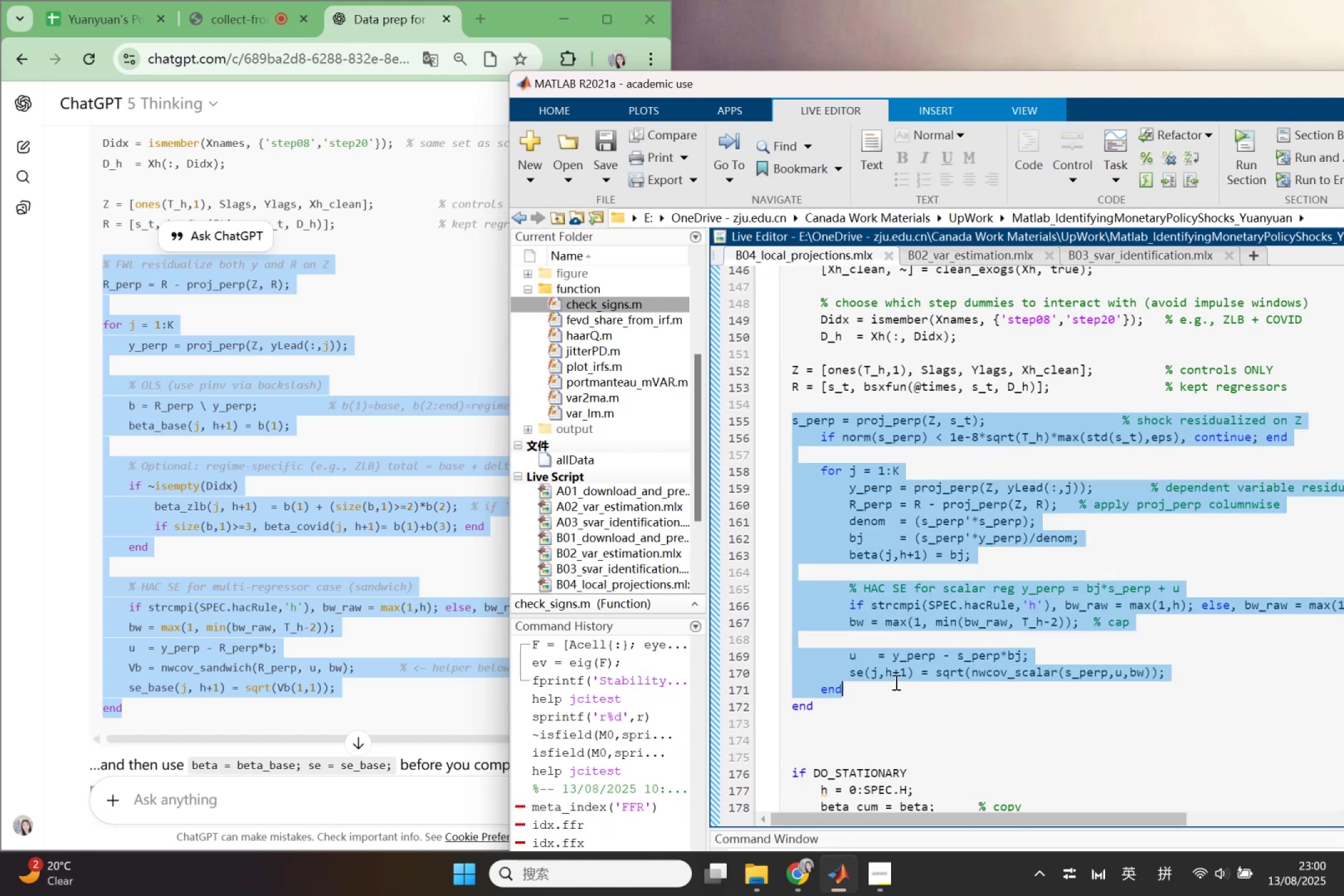 
wait(8.62)
 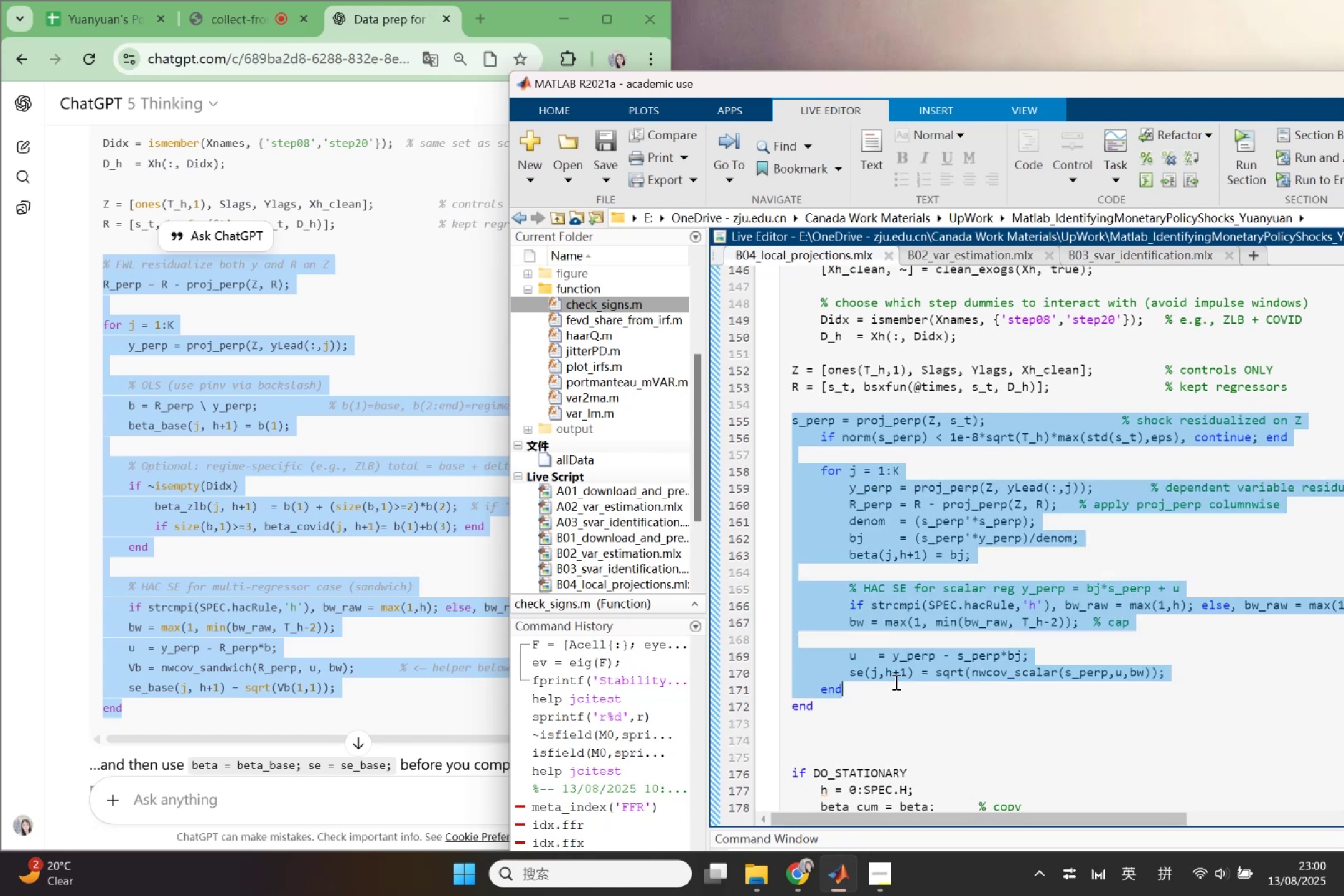 
key(Control+V)
 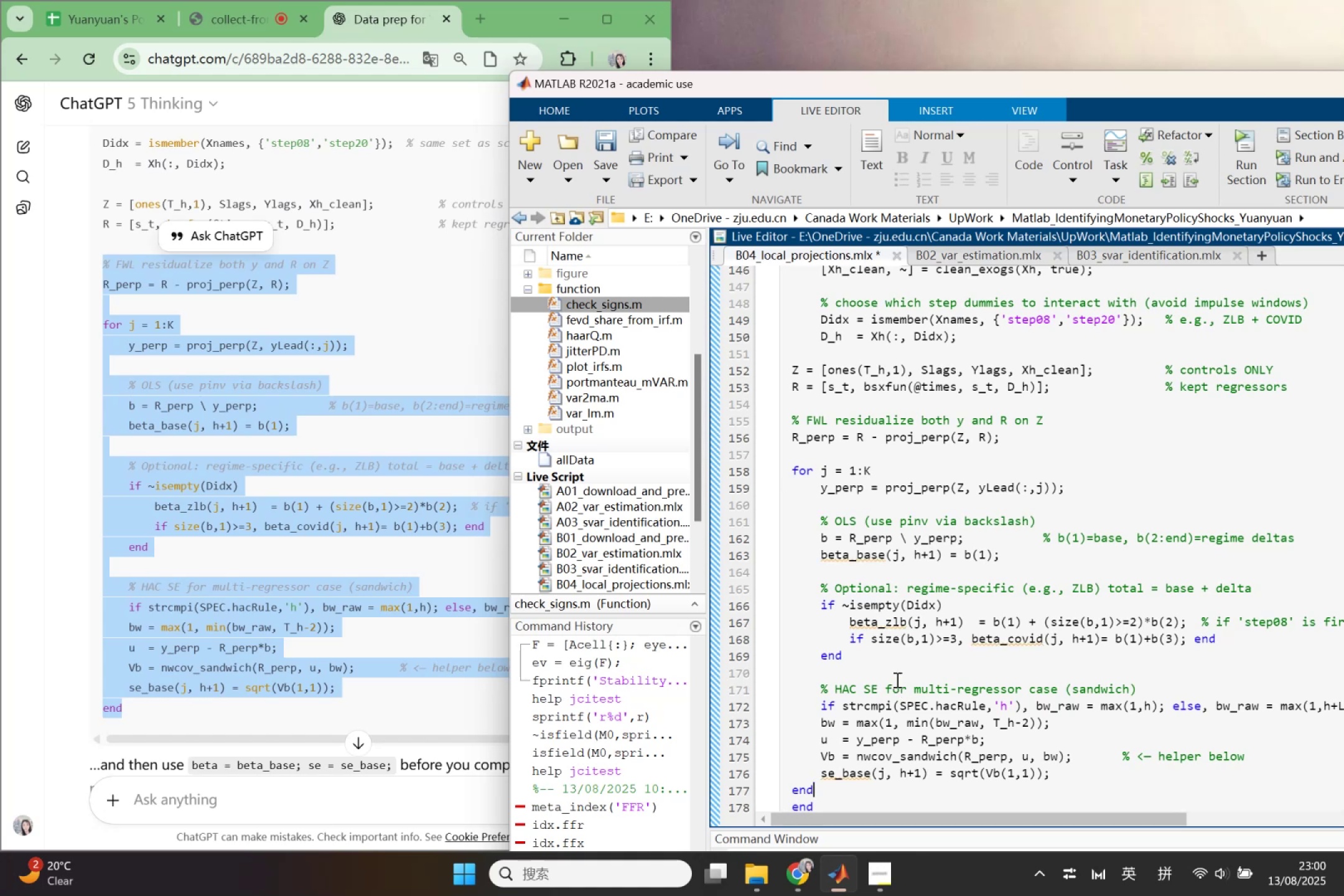 
left_click_drag(start_coordinate=[786, 368], to_coordinate=[985, 799])
 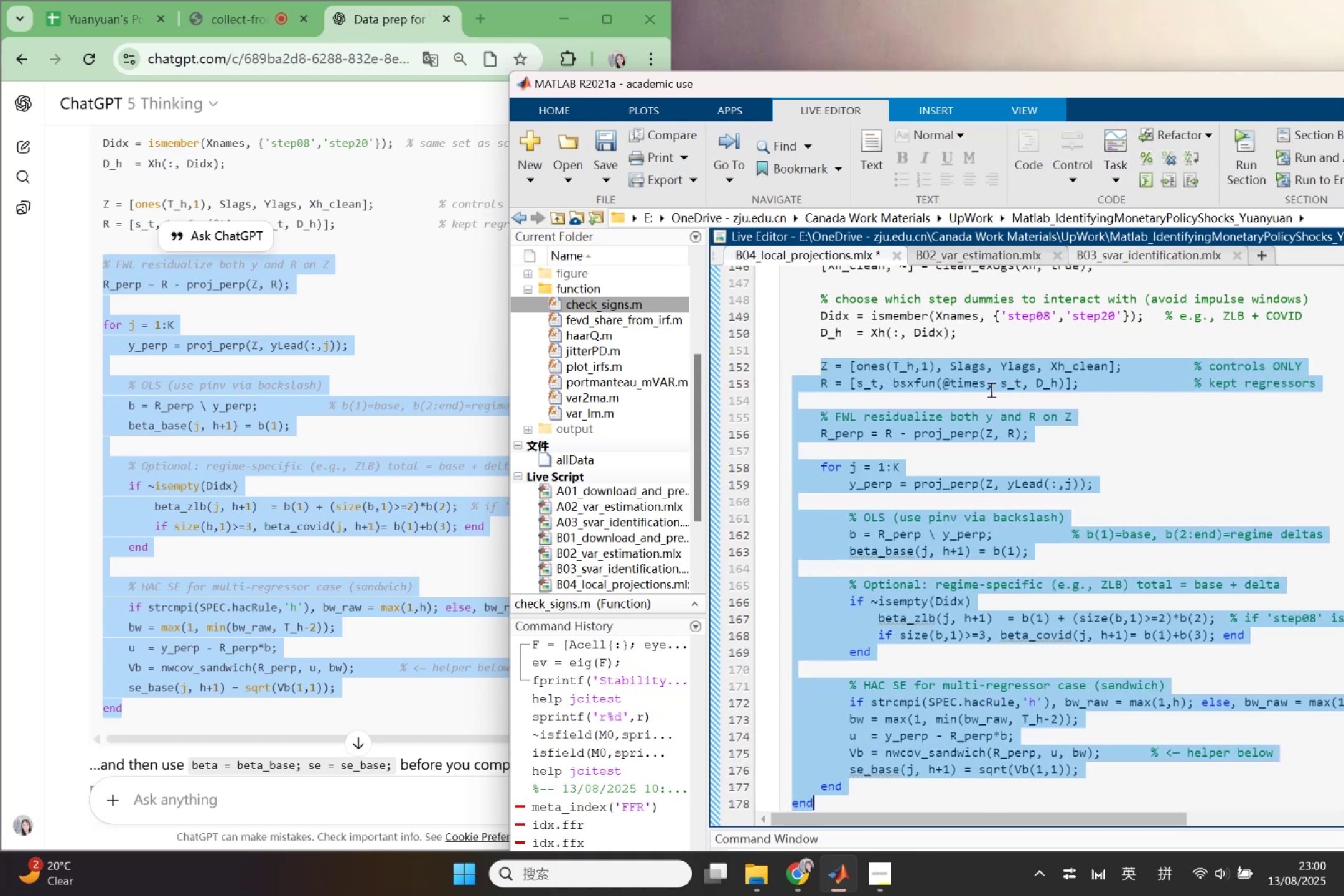 
left_click([948, 586])
 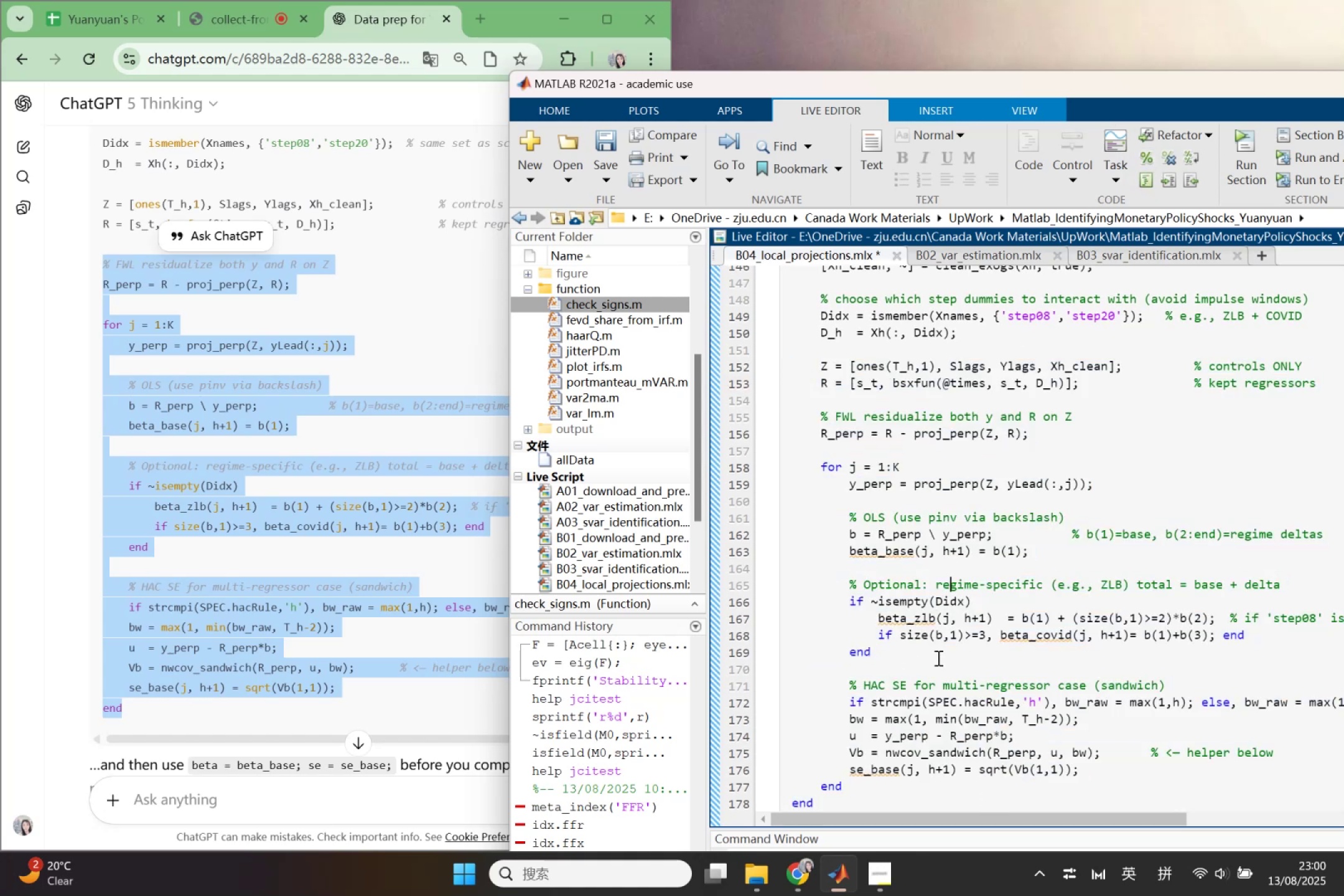 
scroll: coordinate [353, 582], scroll_direction: down, amount: 2.0
 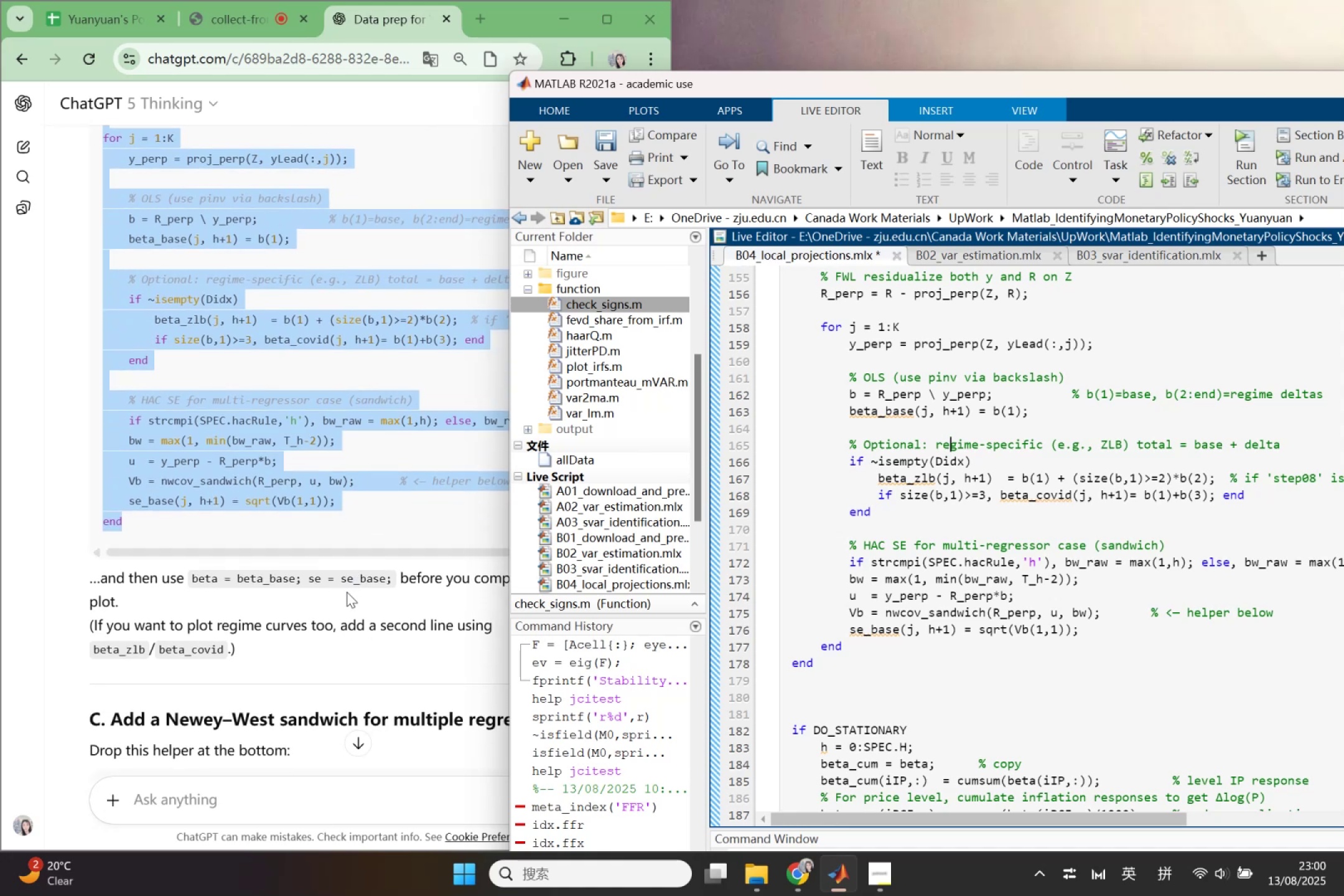 
left_click([347, 593])
 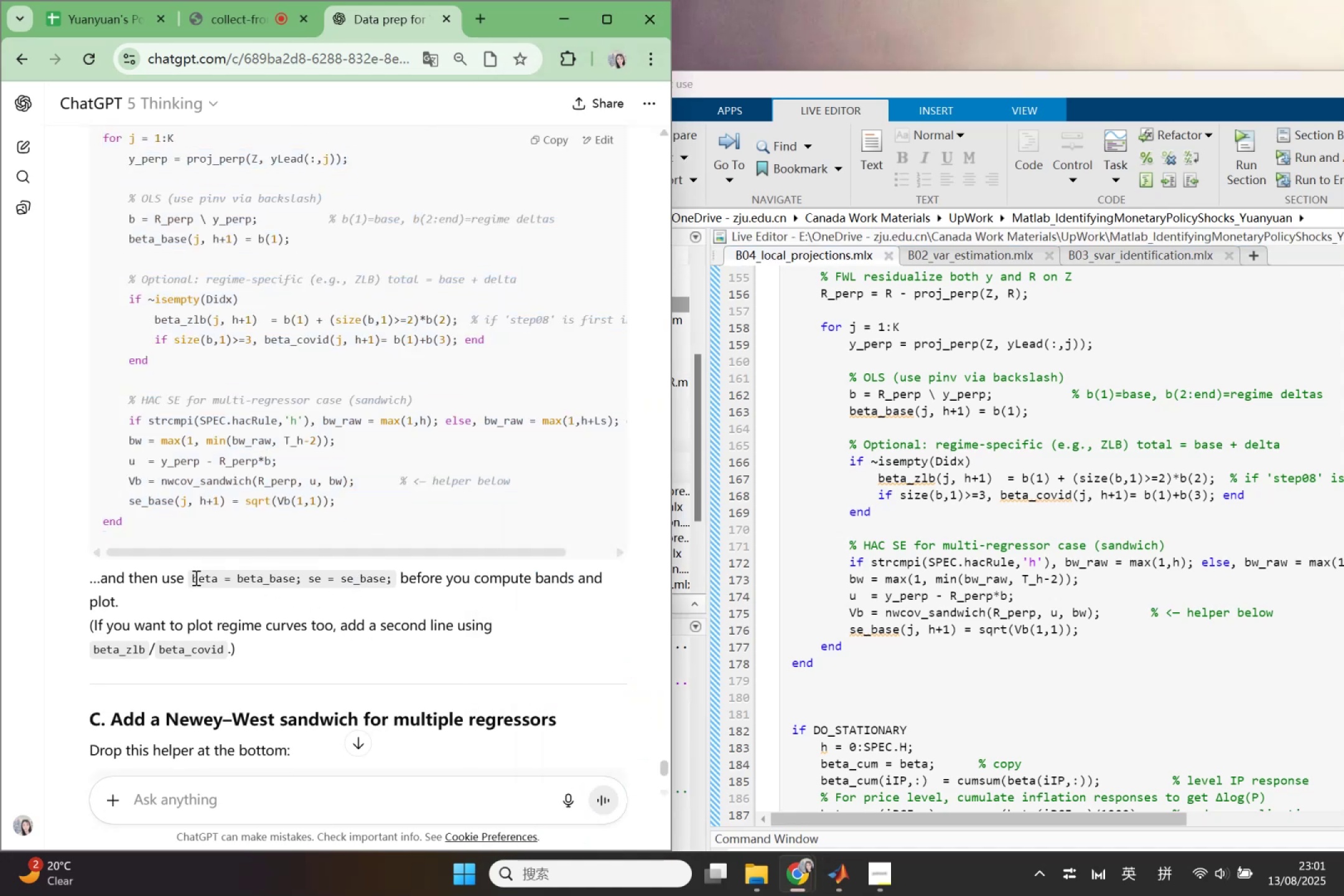 
left_click_drag(start_coordinate=[193, 576], to_coordinate=[397, 581])
 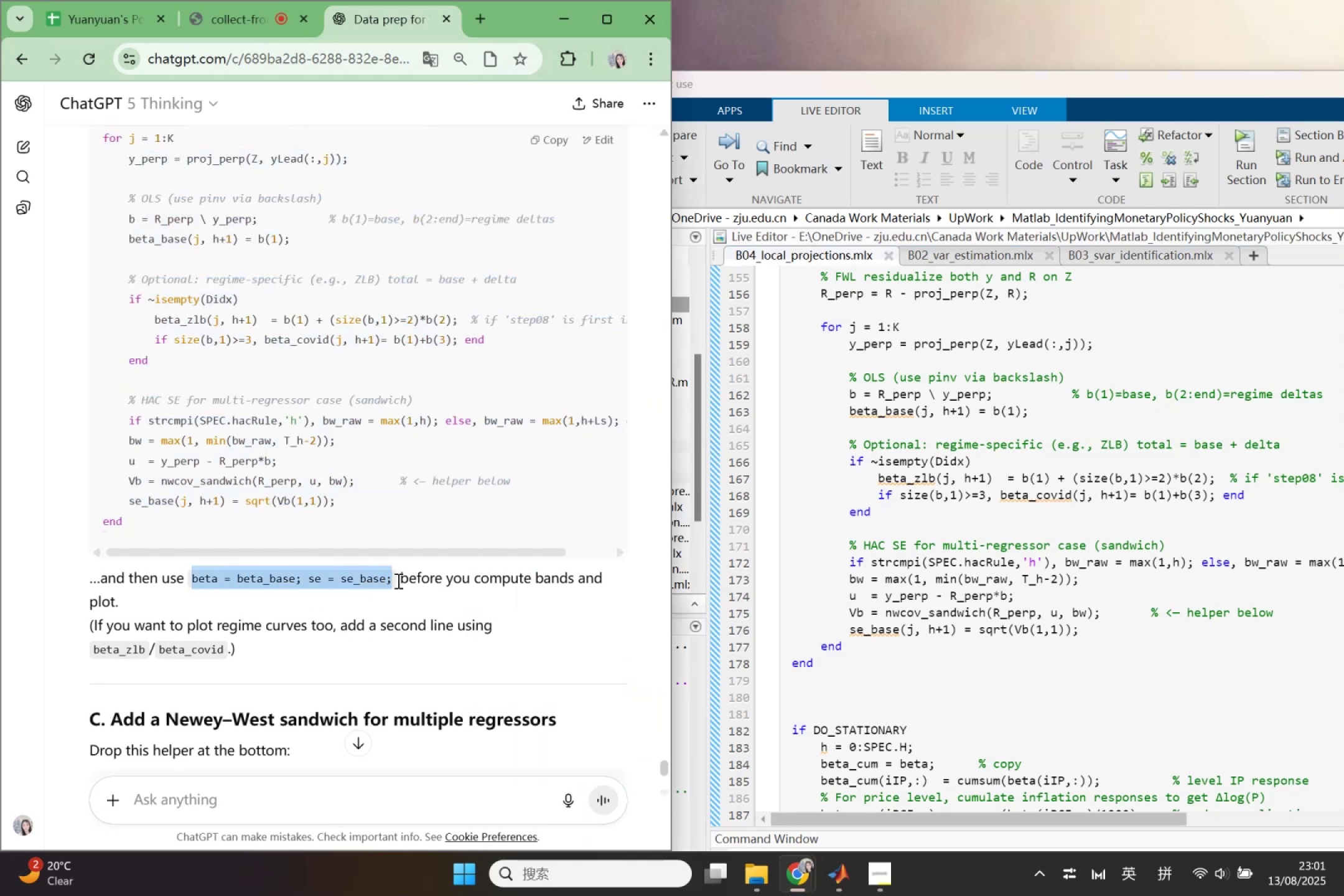 
key(Control+C)
 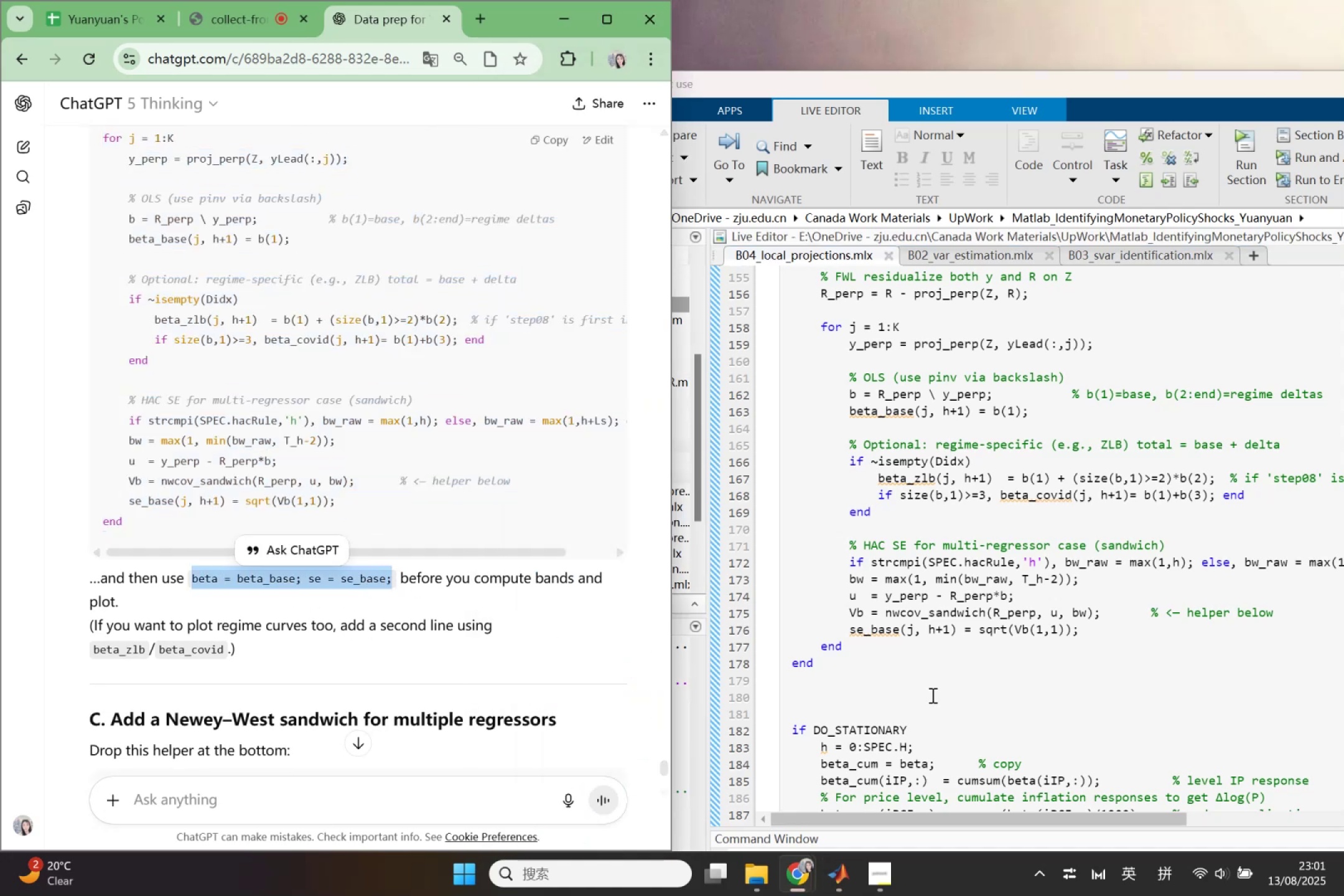 
scroll: coordinate [935, 695], scroll_direction: down, amount: 1.0
 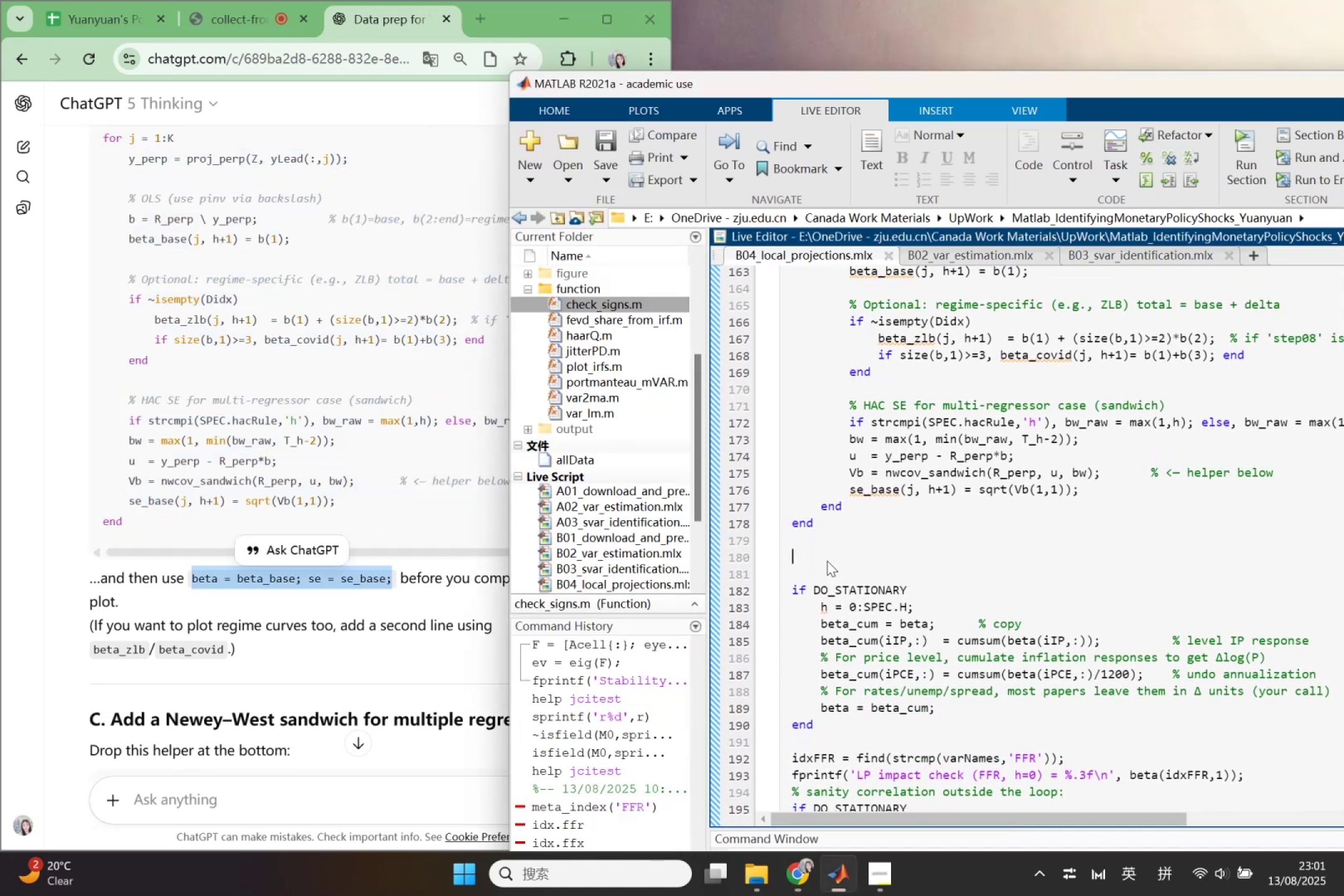 
key(Control+V)
 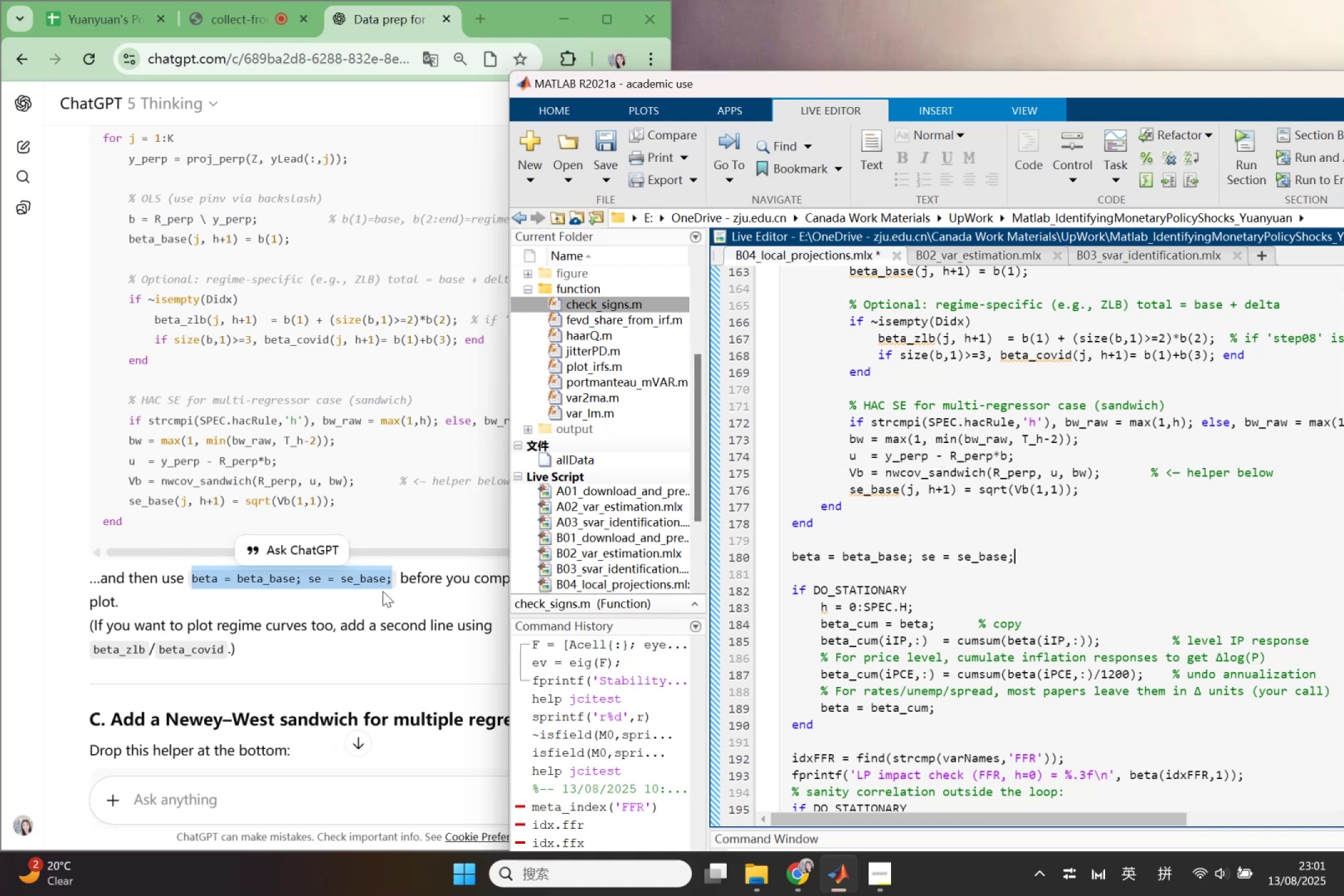 
wait(5.21)
 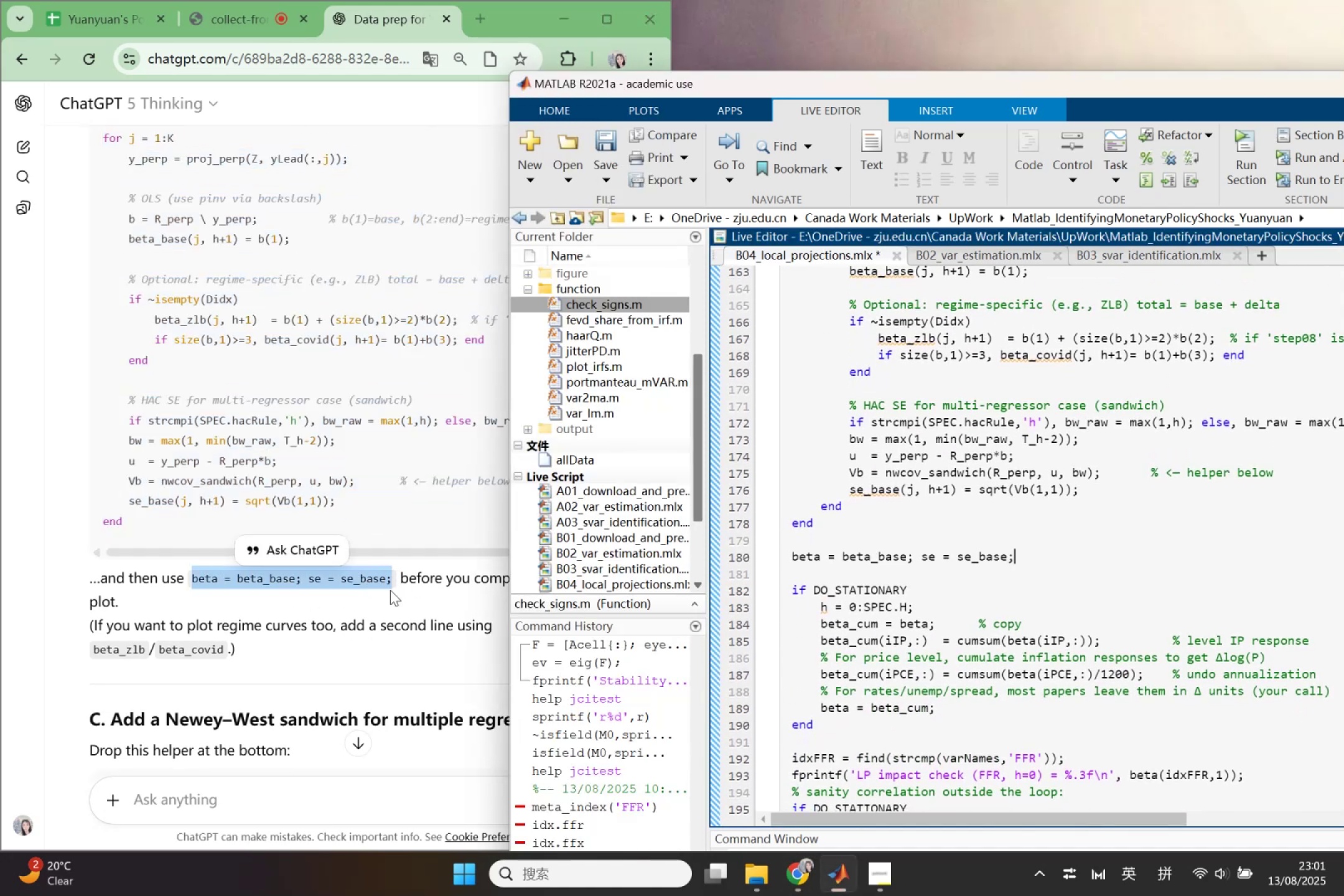 
left_click([849, 533])
 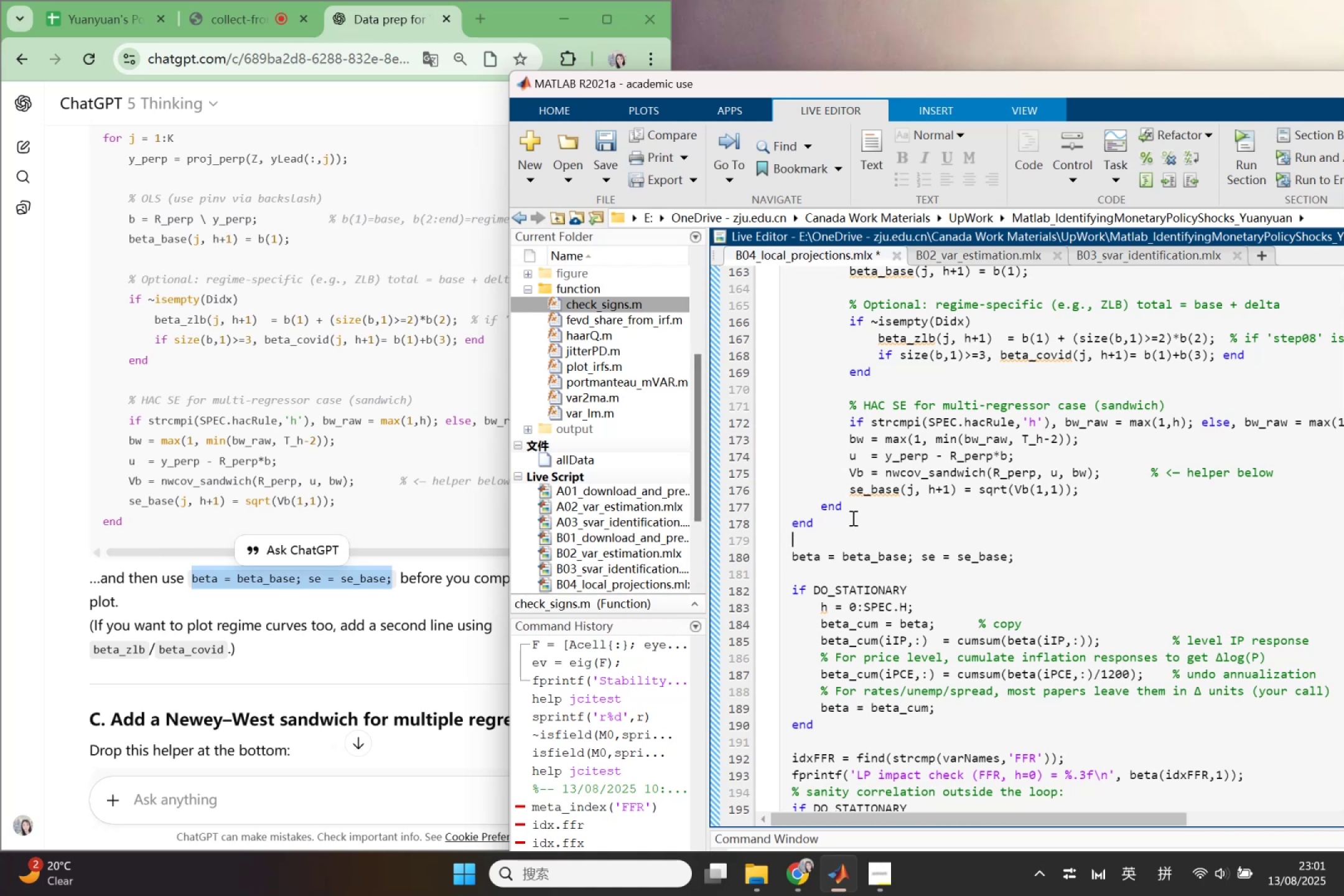 
mouse_move([869, 505])
 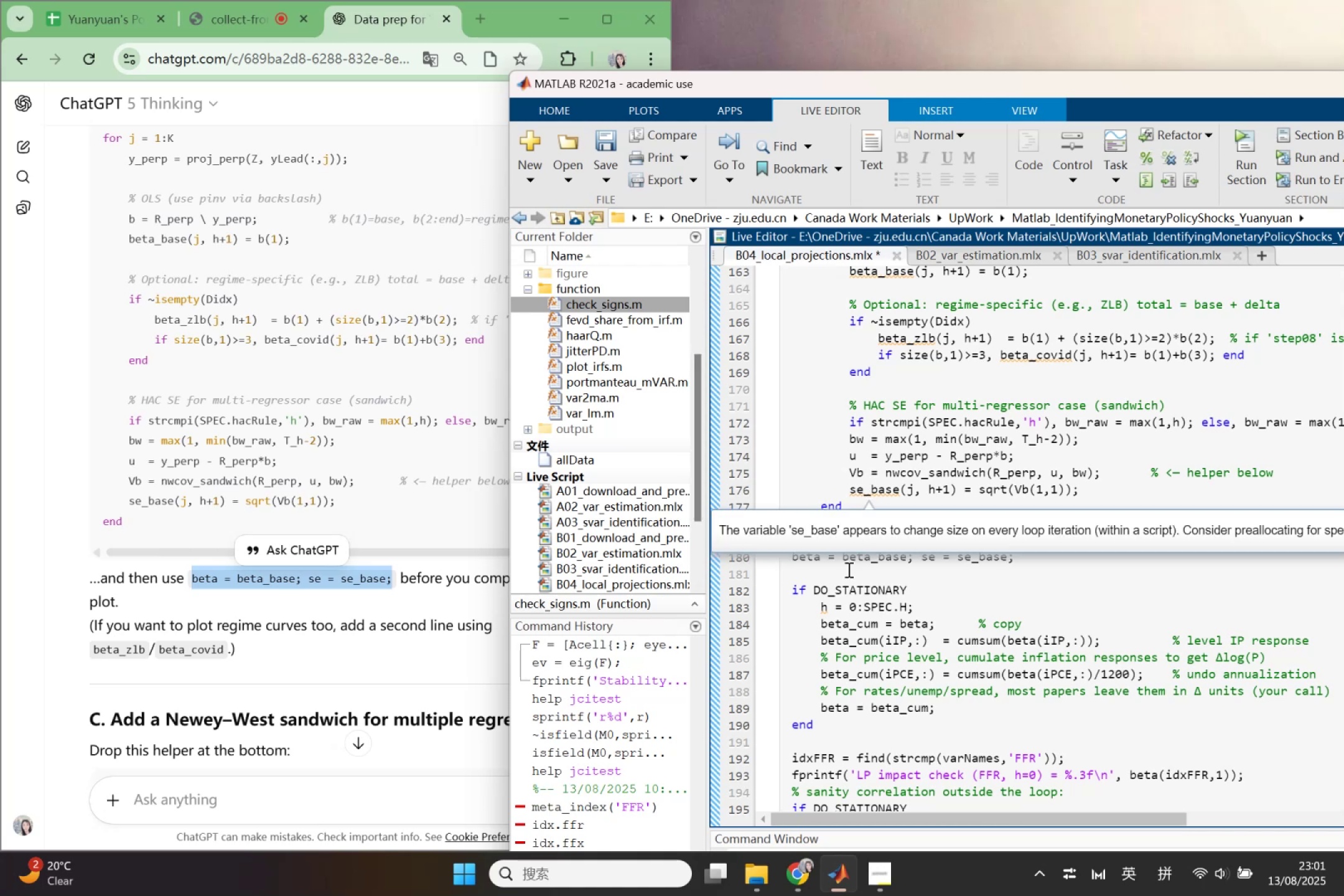 
left_click([847, 569])
 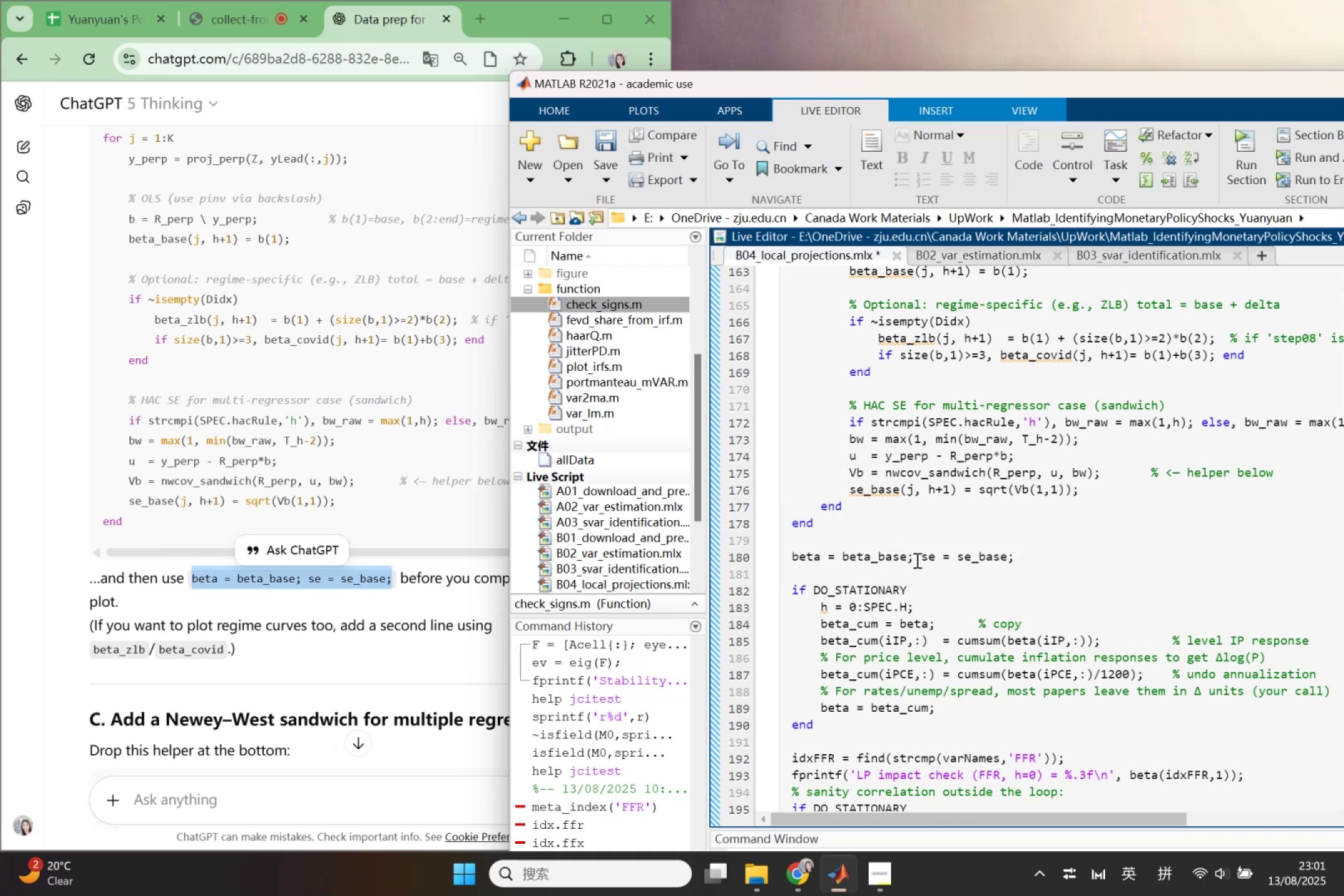 
left_click([920, 559])
 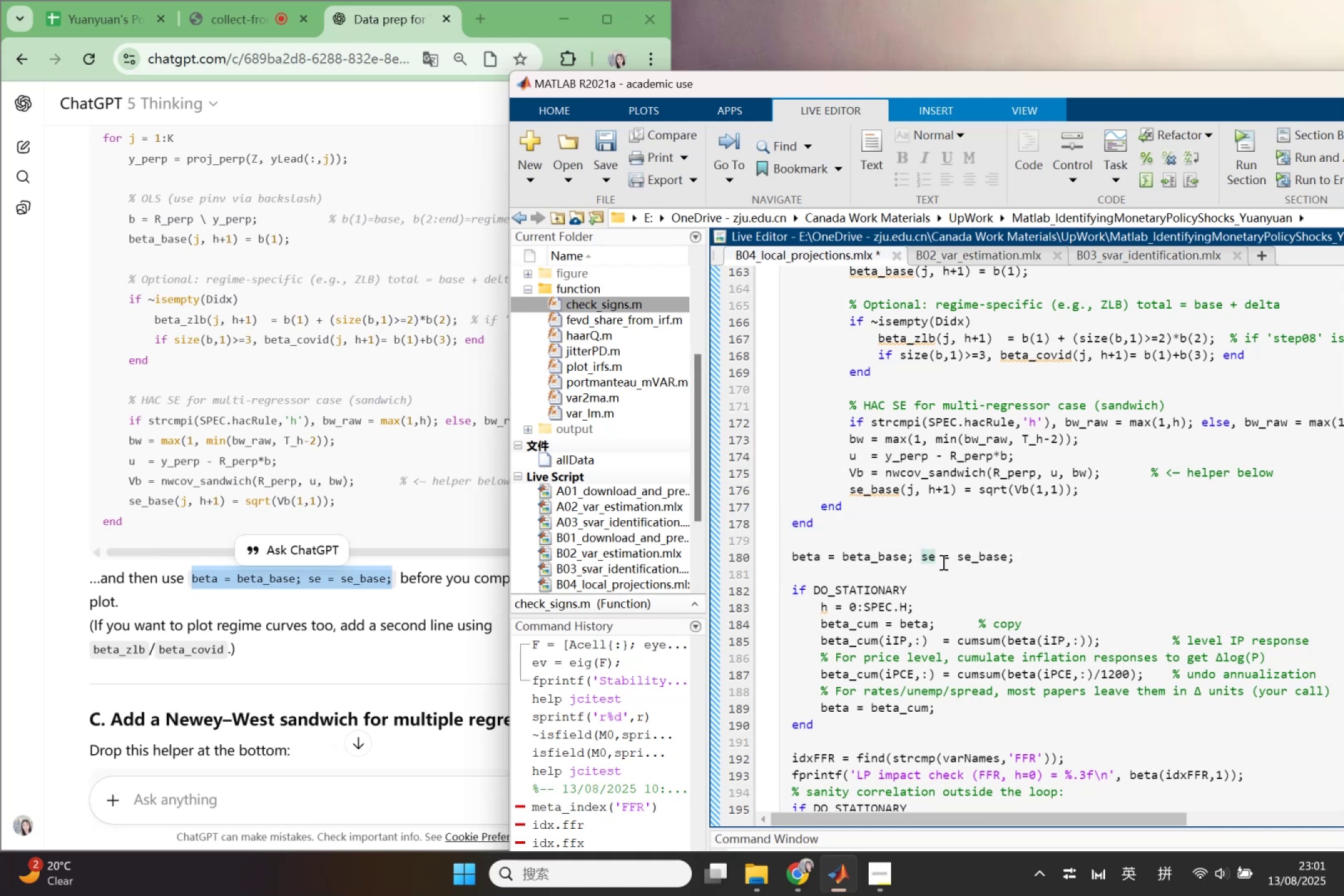 
key(Enter)
 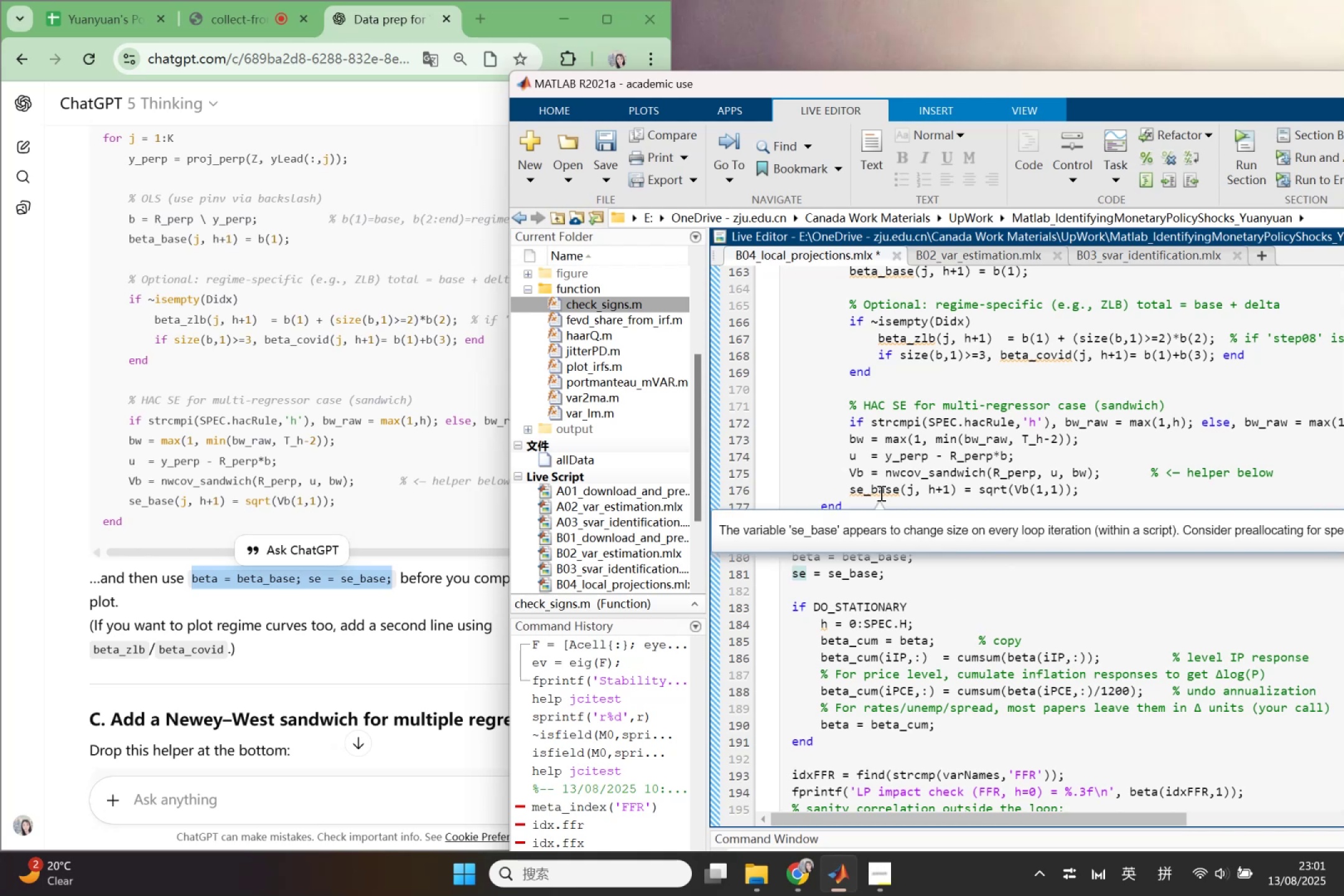 
scroll: coordinate [874, 646], scroll_direction: up, amount: 6.0
 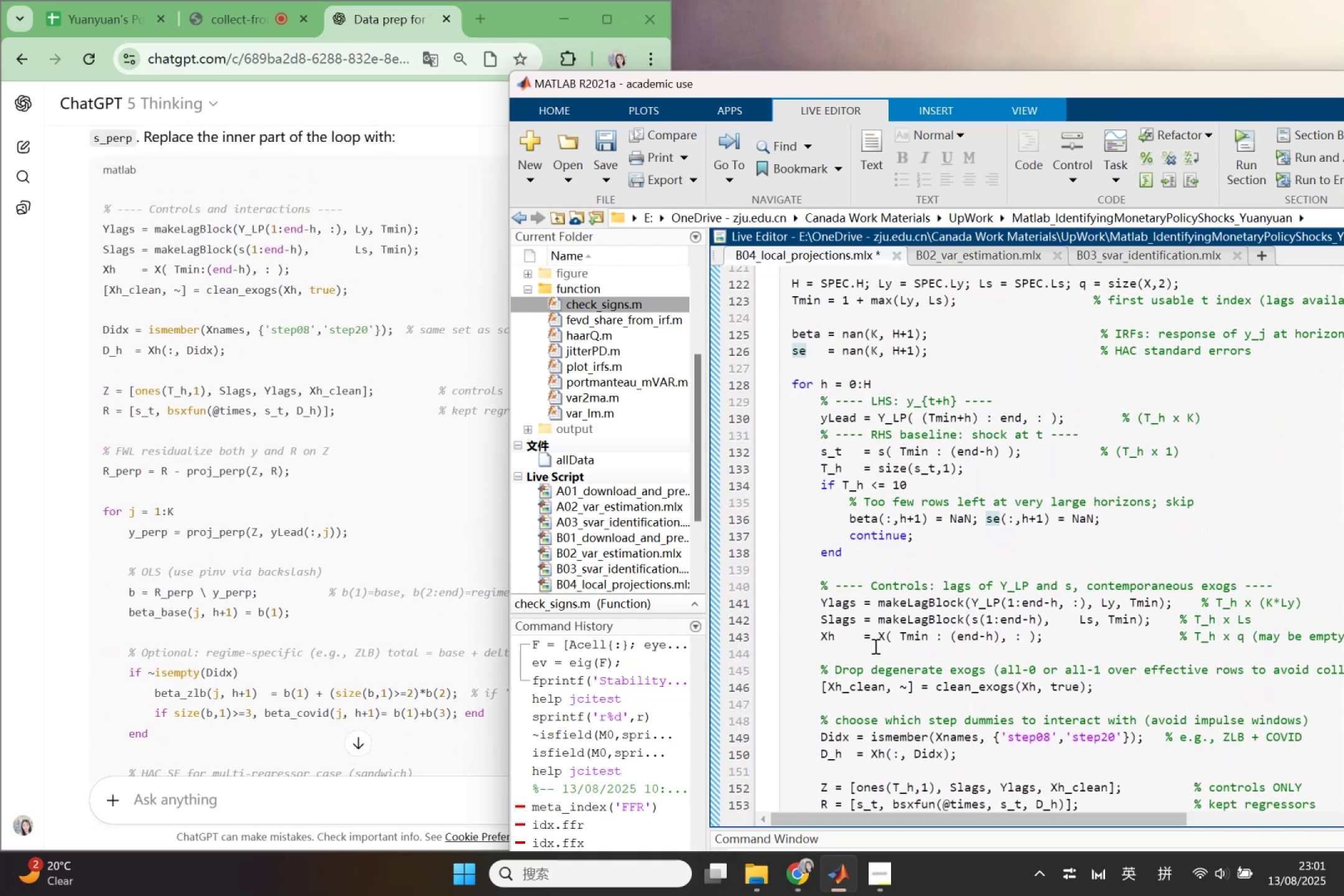 
scroll: coordinate [874, 646], scroll_direction: down, amount: 1.0
 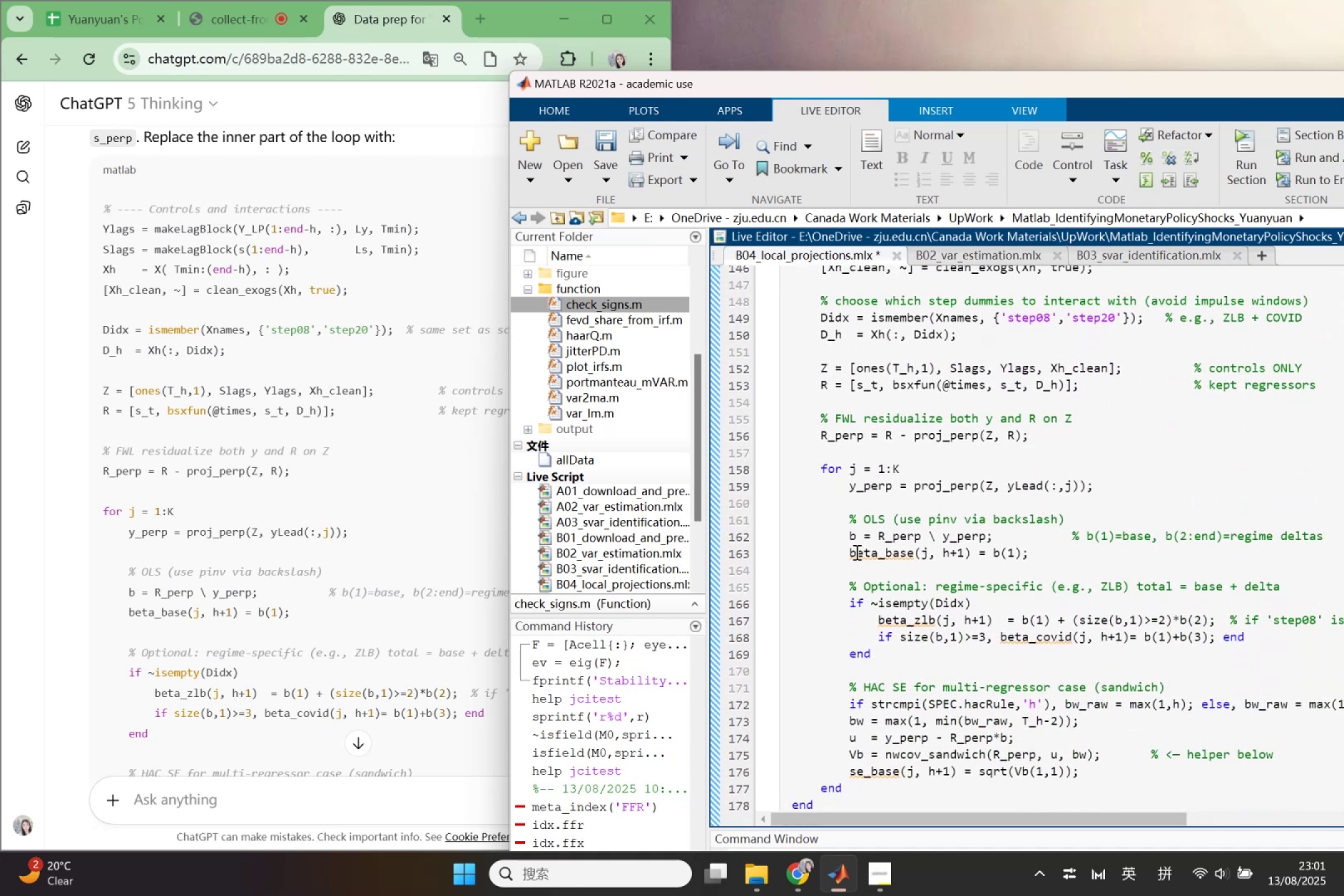 
left_click_drag(start_coordinate=[849, 551], to_coordinate=[913, 558])
 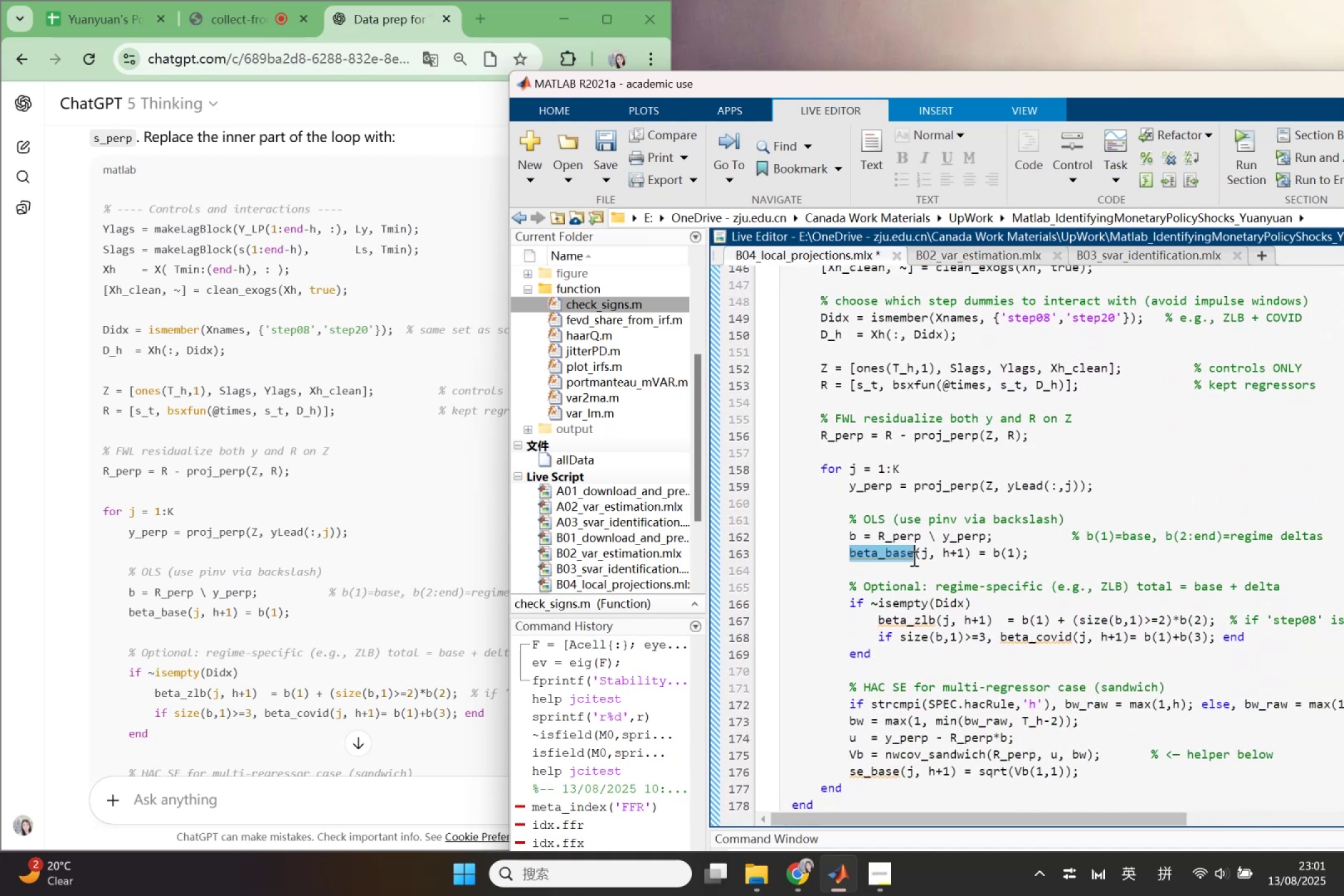 
key(Control+C)
 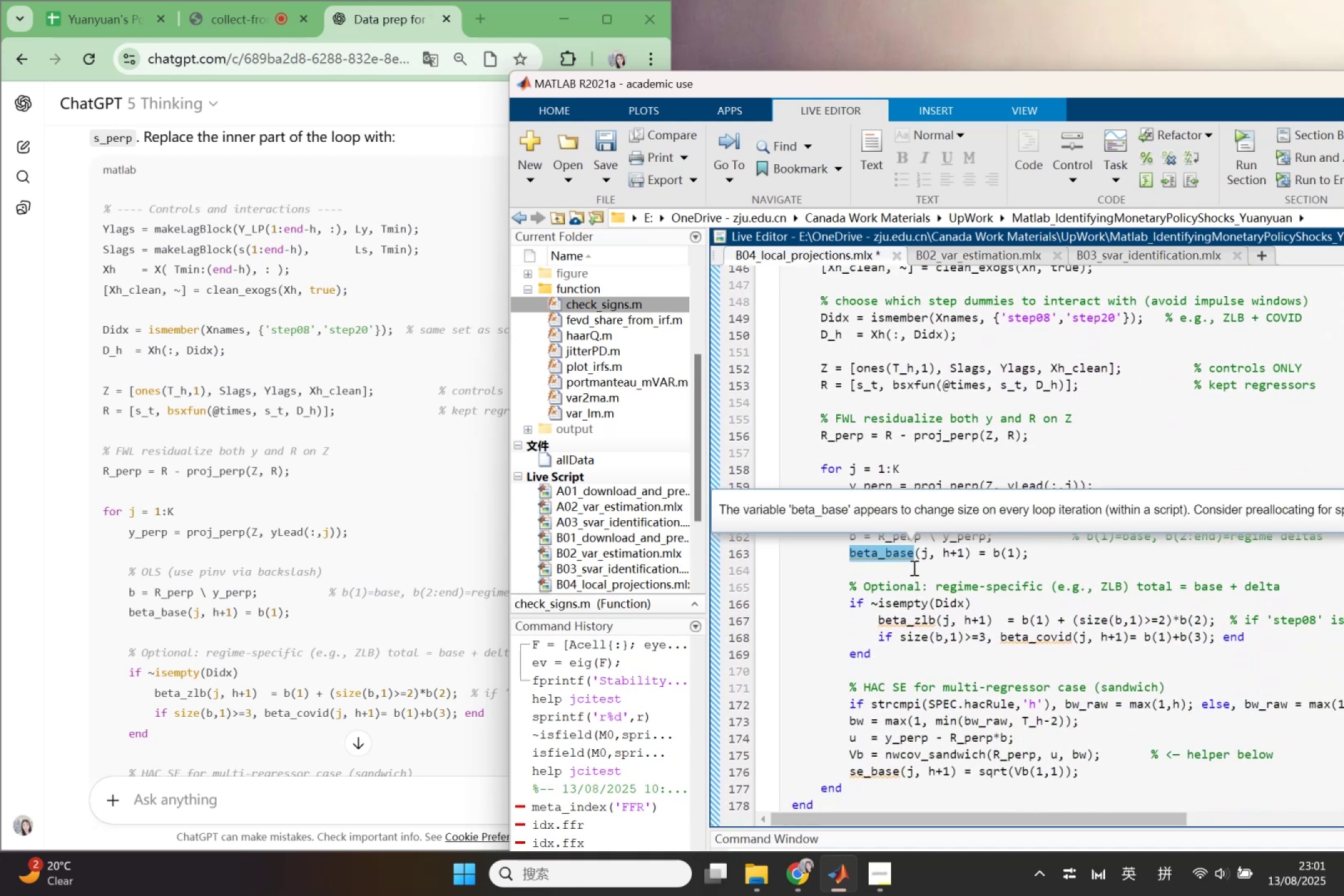 
scroll: coordinate [913, 567], scroll_direction: up, amount: 1.0
 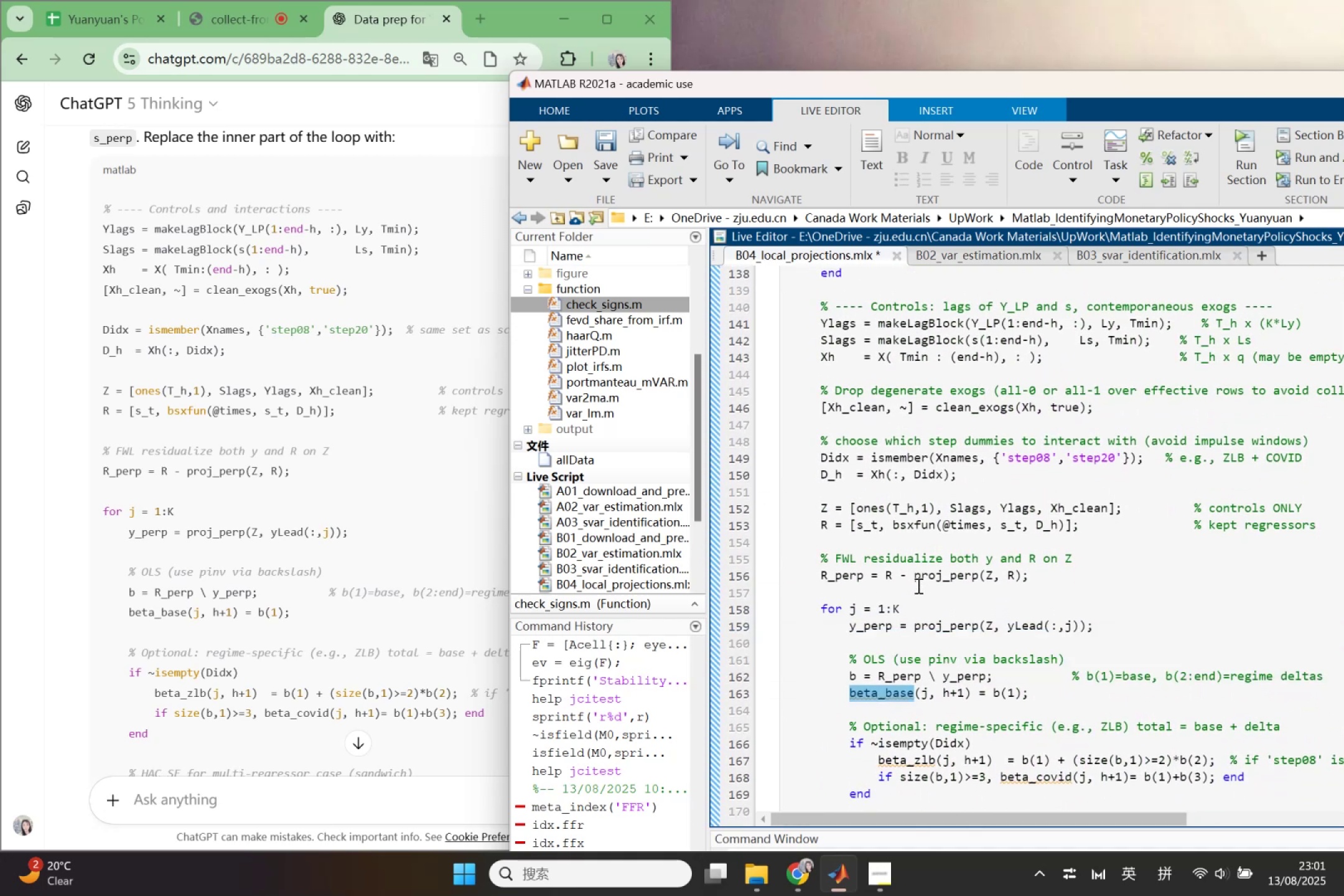 
scroll: coordinate [278, 624], scroll_direction: down, amount: 3.0
 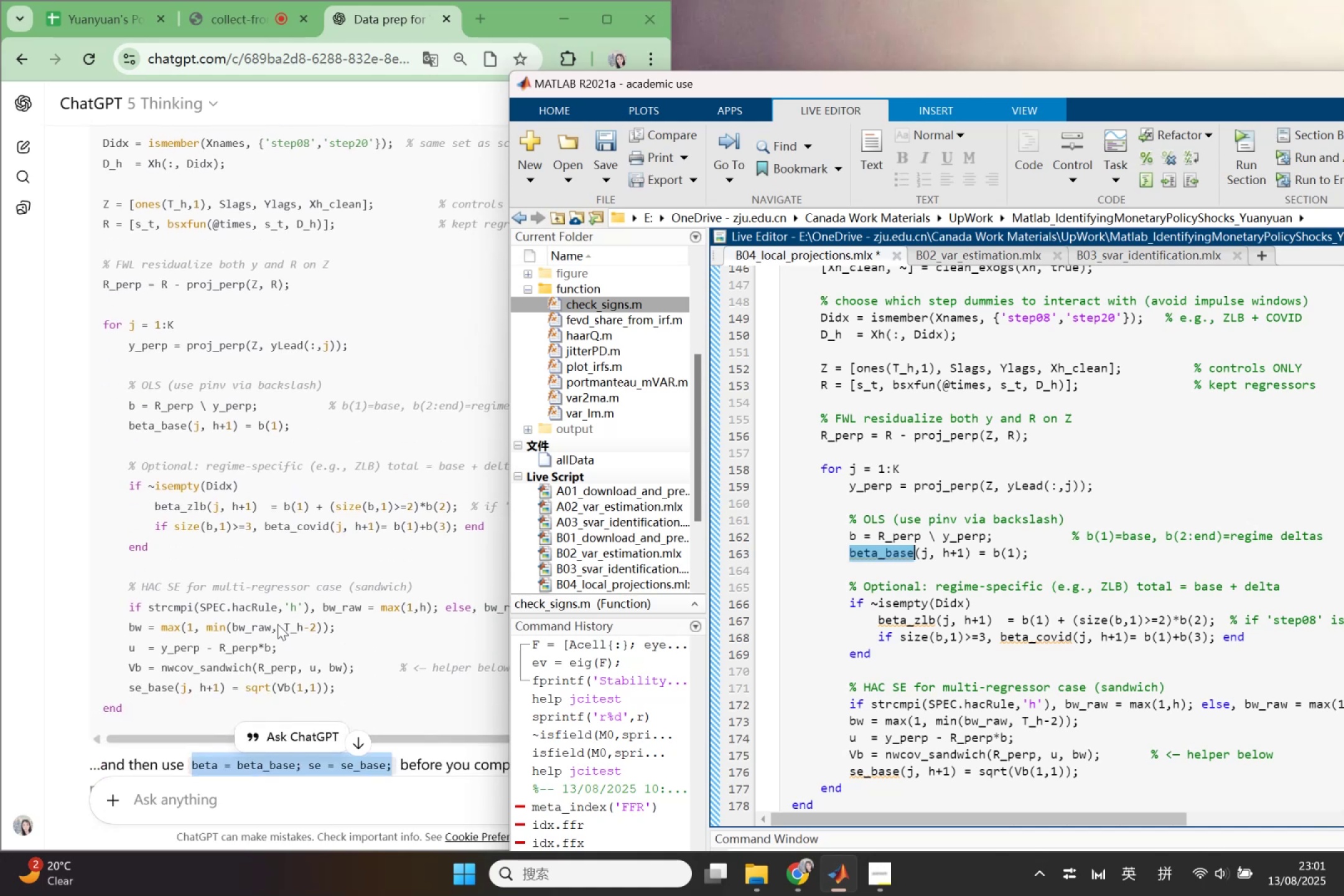 
left_click([278, 624])
 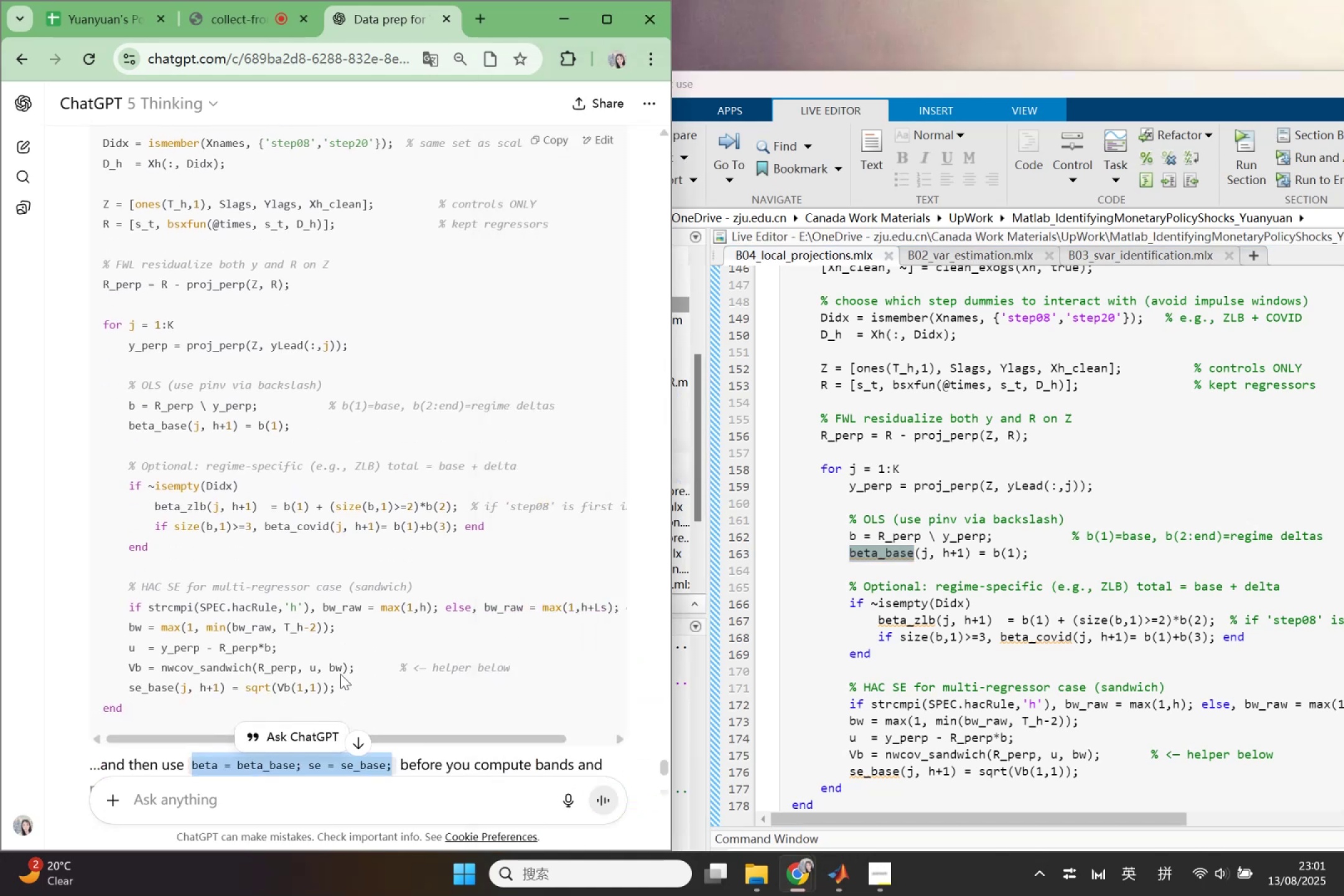 
scroll: coordinate [978, 749], scroll_direction: down, amount: 23.0
 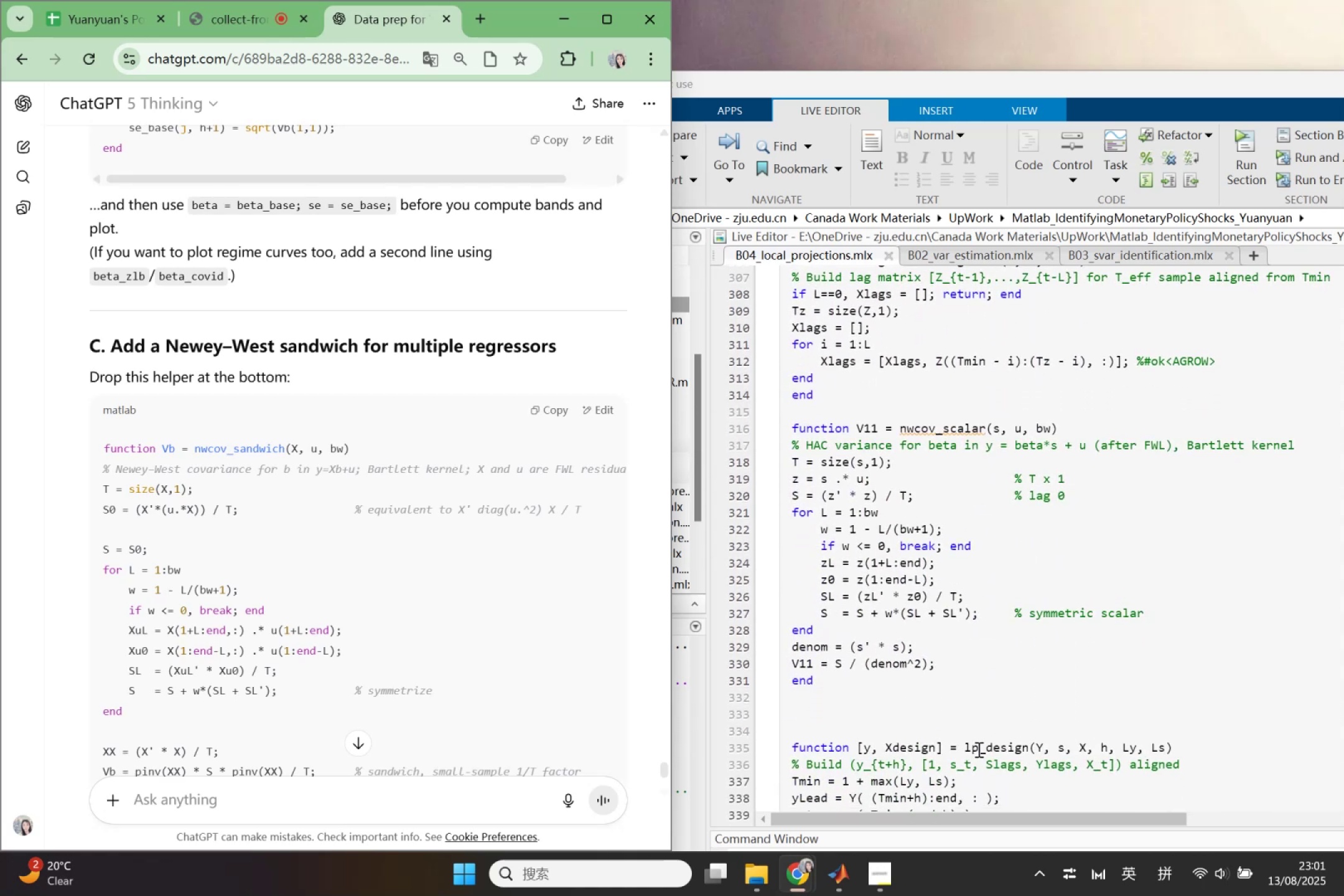 
scroll: coordinate [978, 749], scroll_direction: up, amount: 2.0
 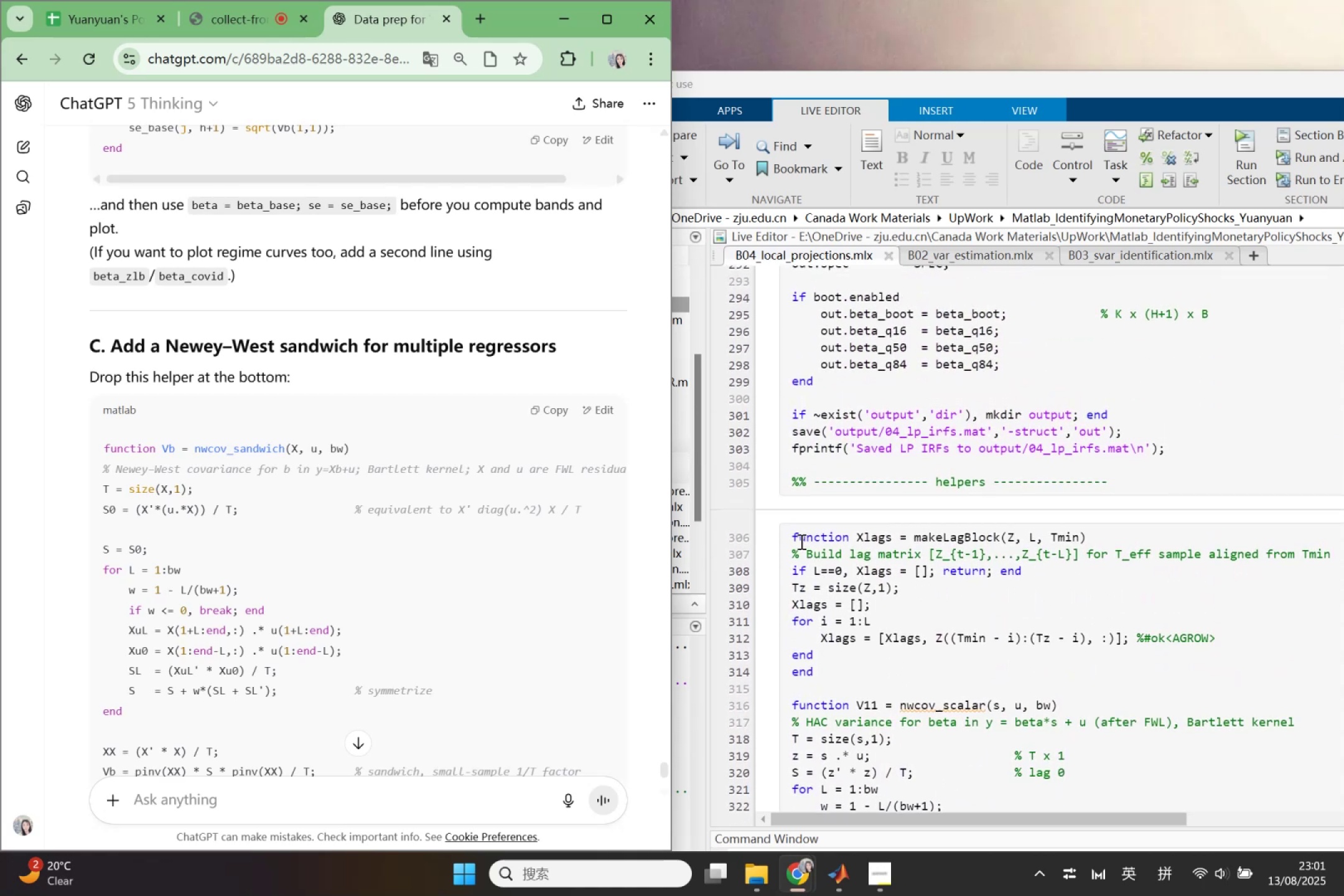 
left_click([793, 535])
 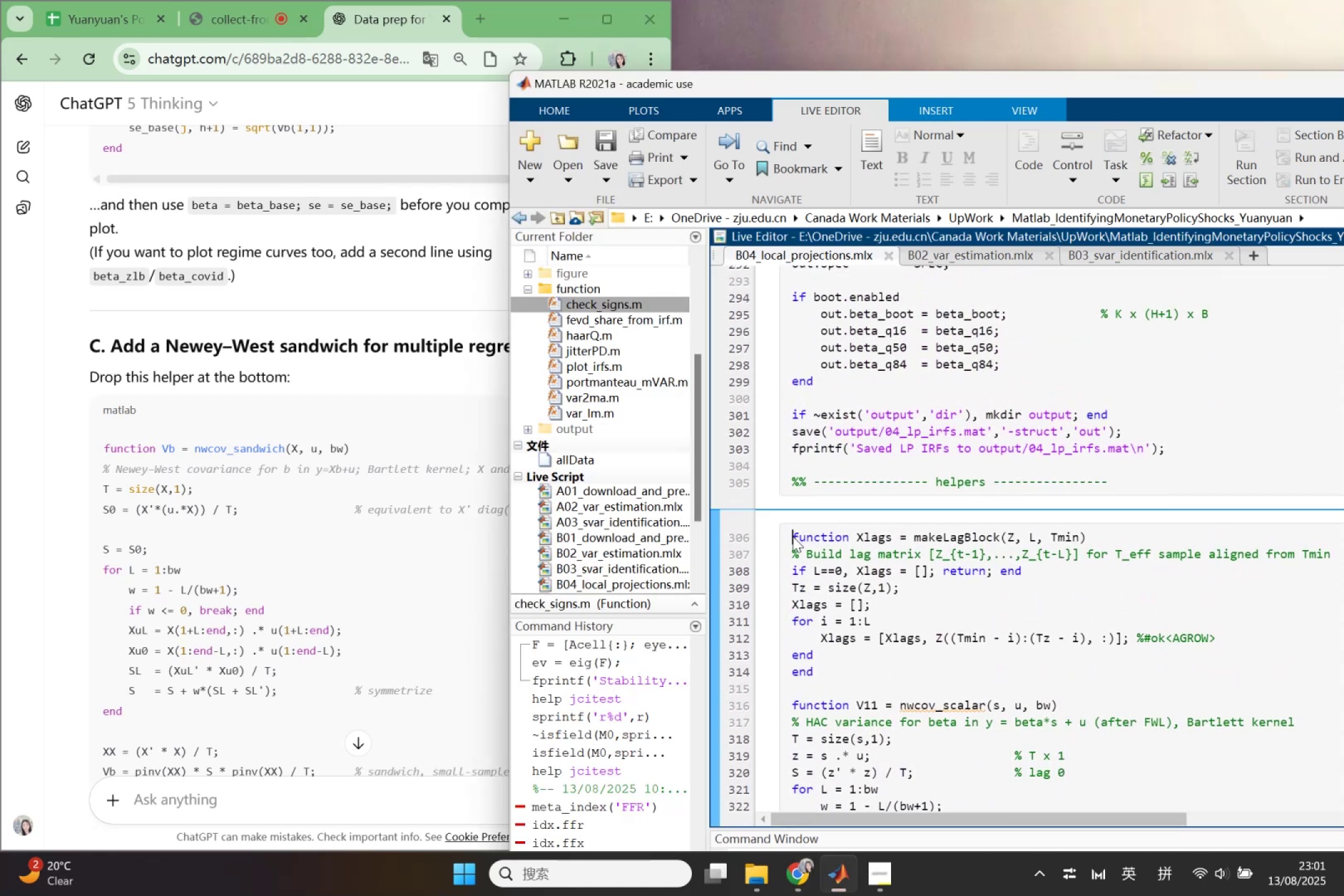 
key(Enter)
 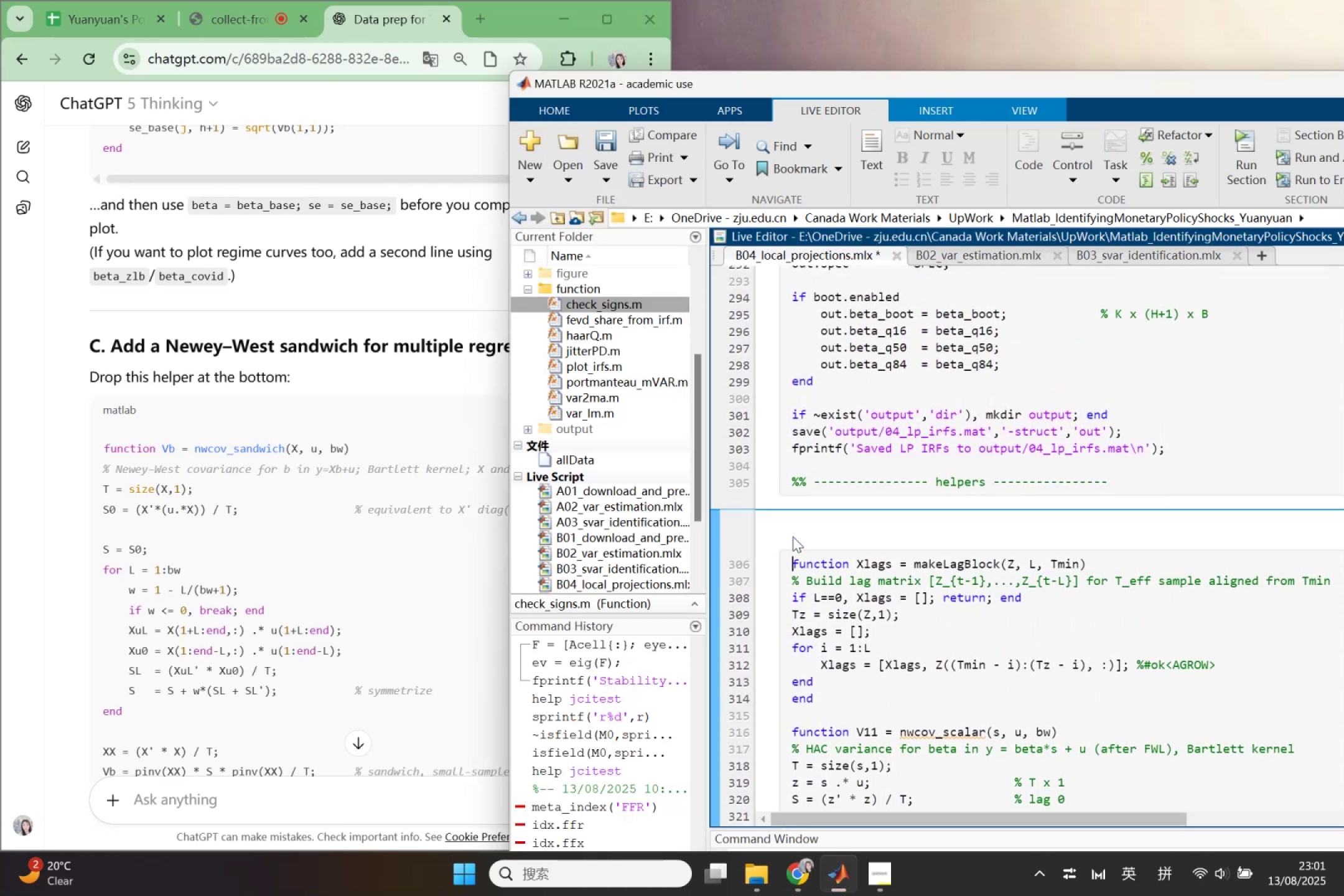 
key(ArrowUp)
 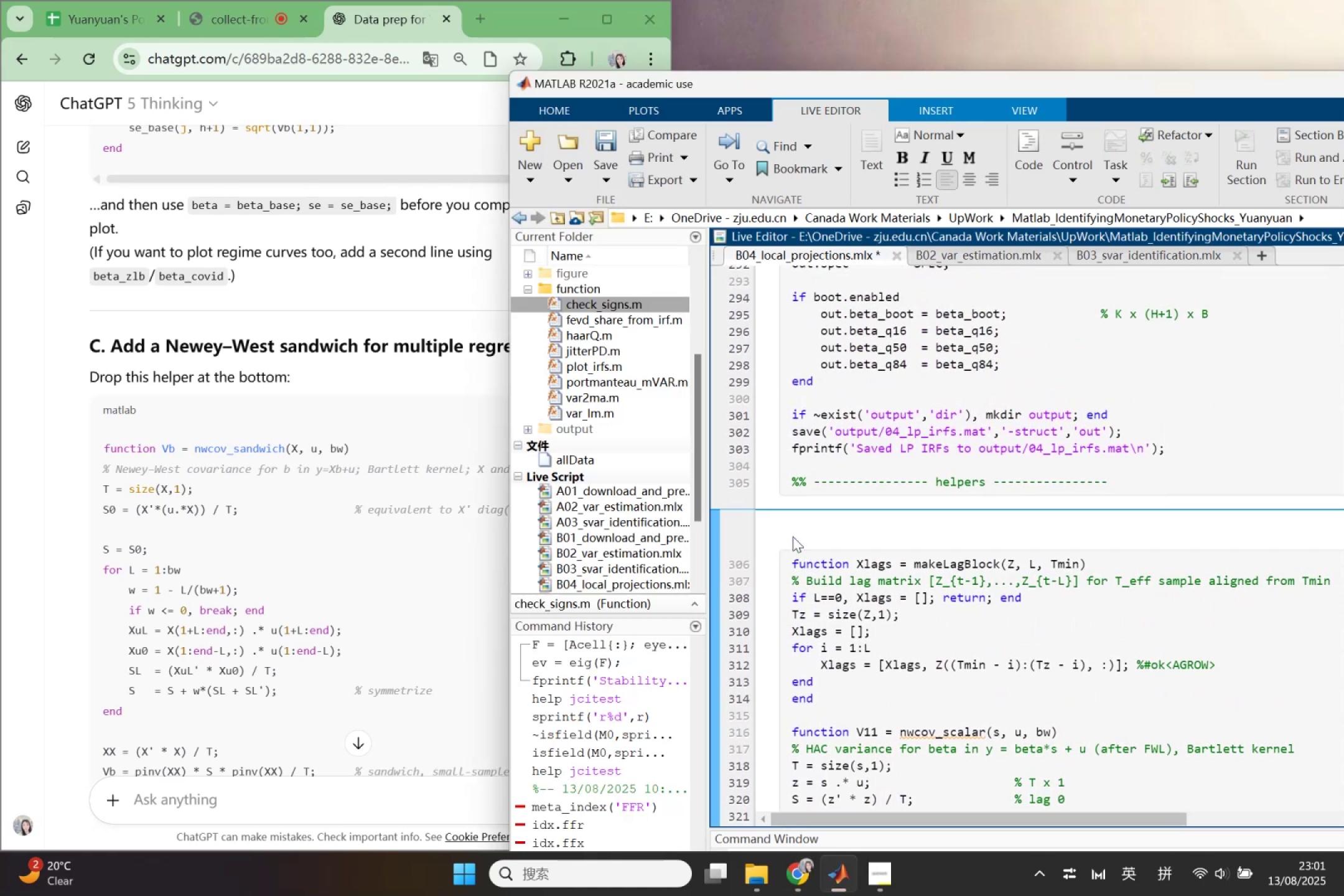 
key(ArrowDown)
 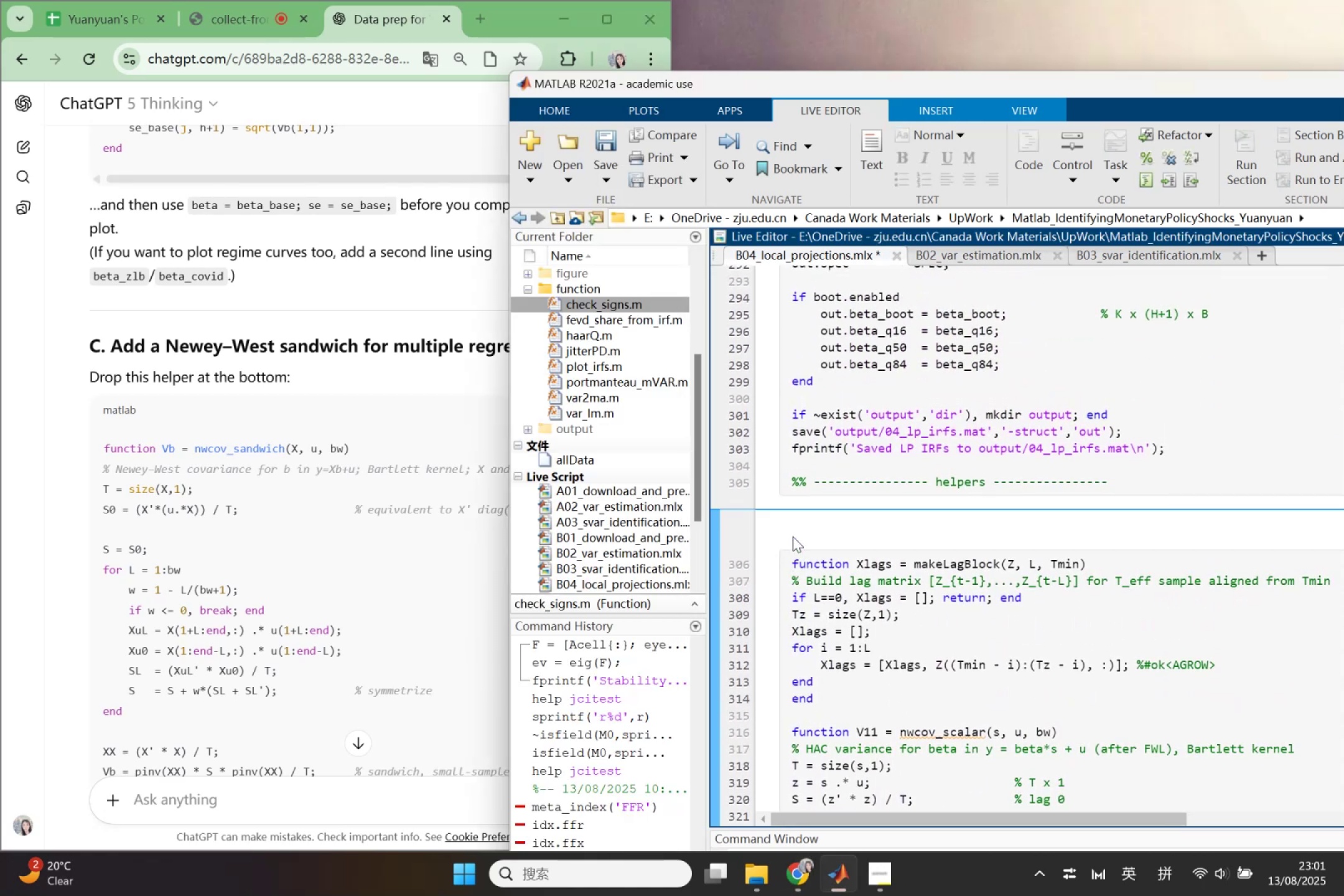 
key(Enter)
 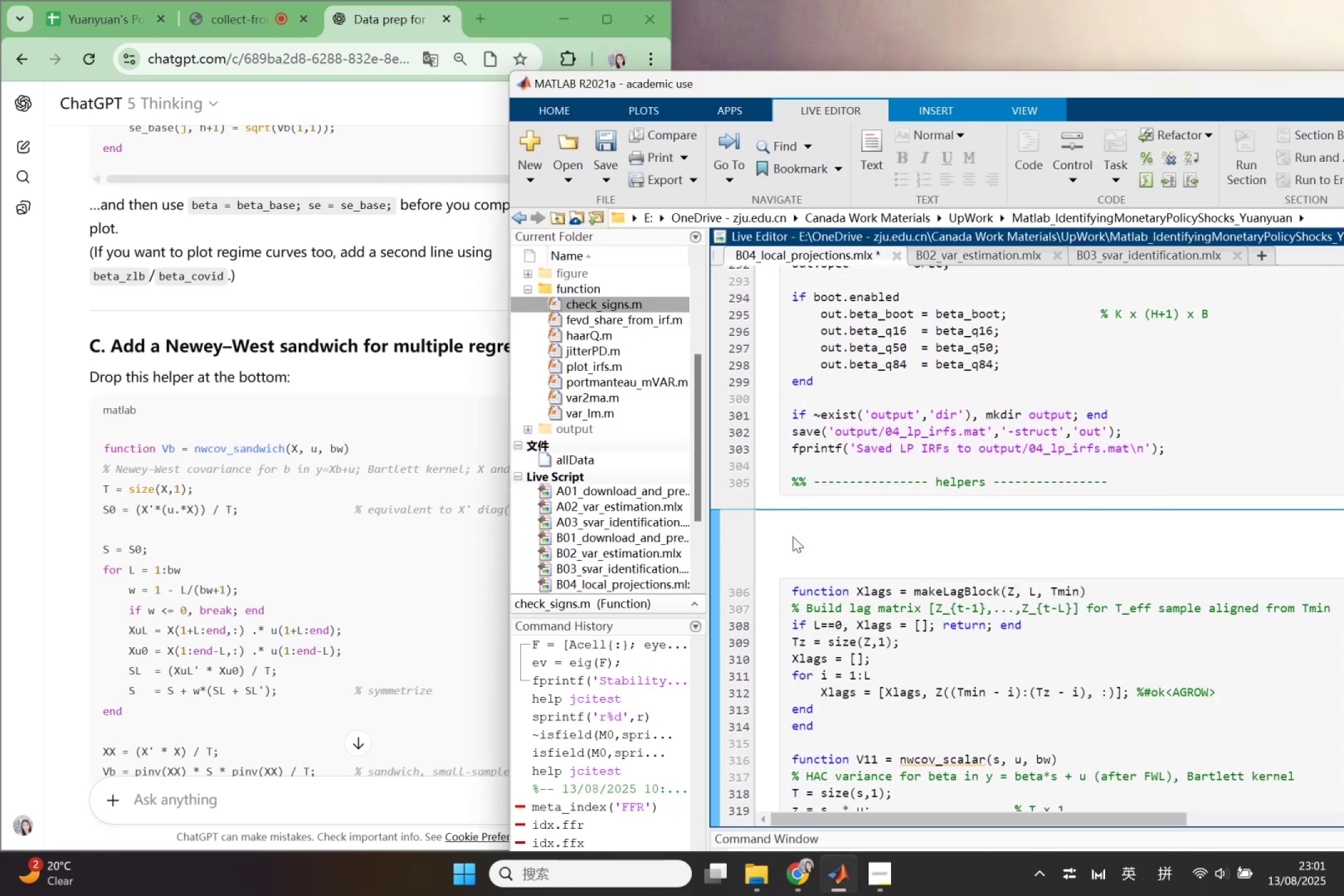 
key(Backspace)
 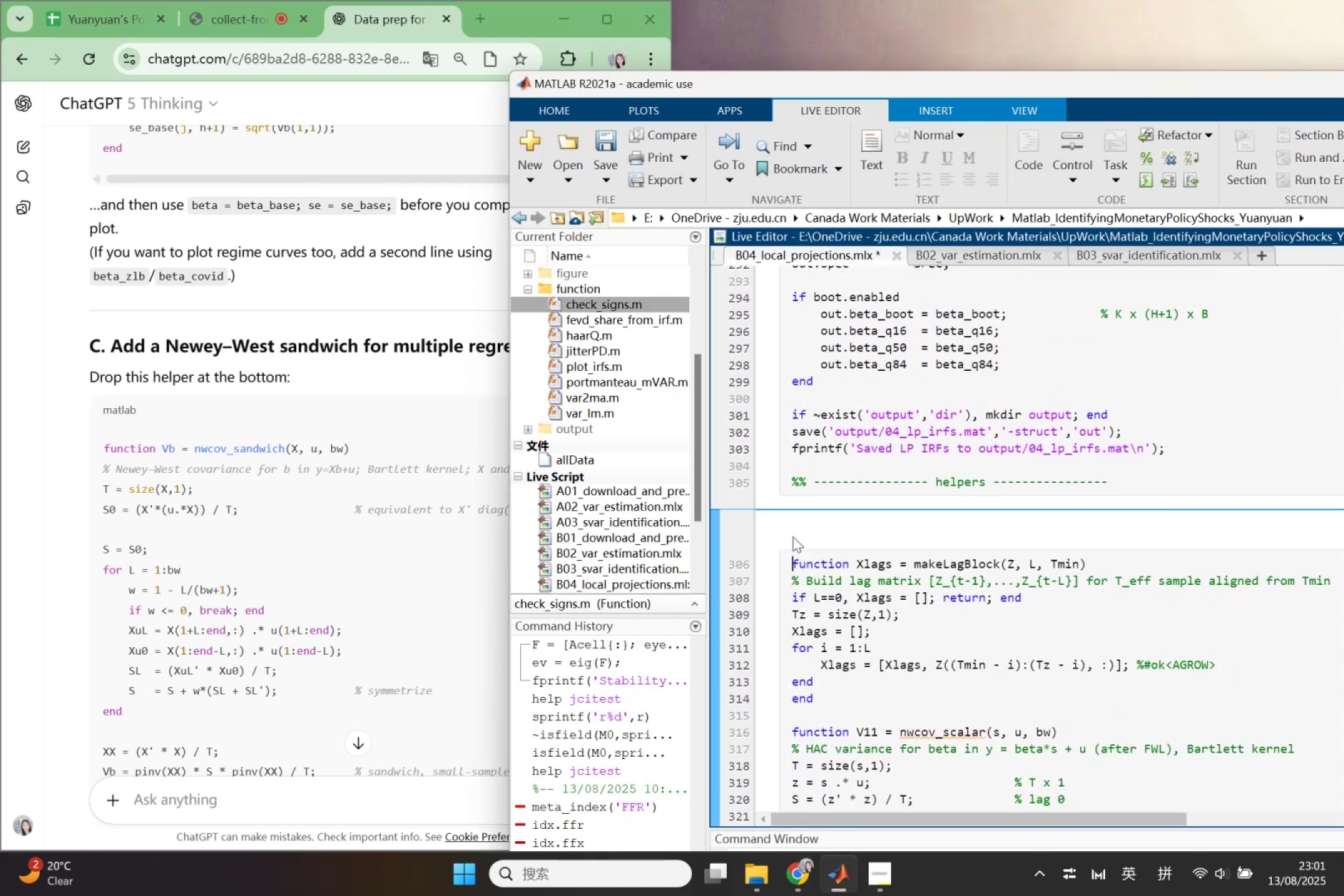 
key(Backspace)
 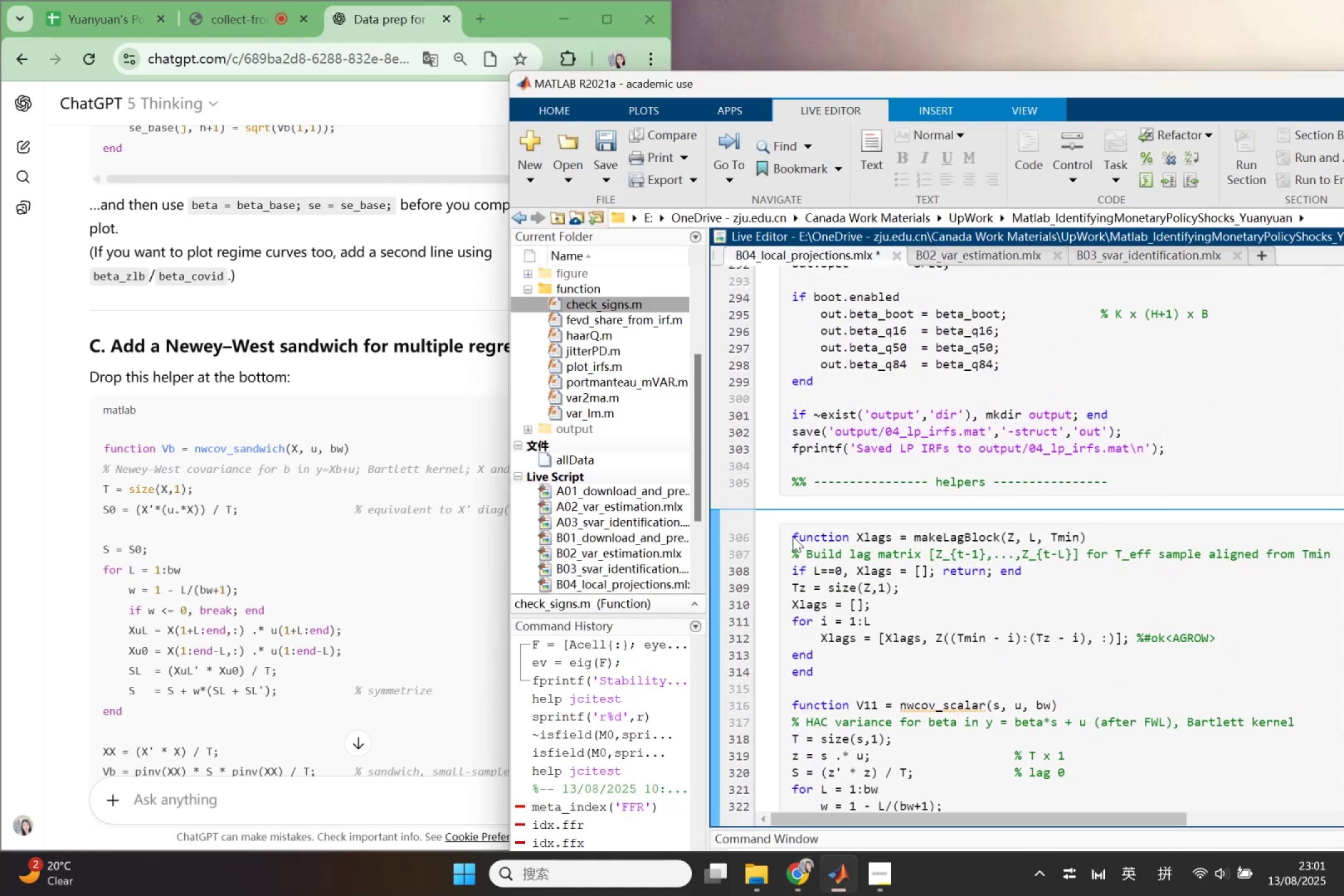 
key(ArrowUp)
 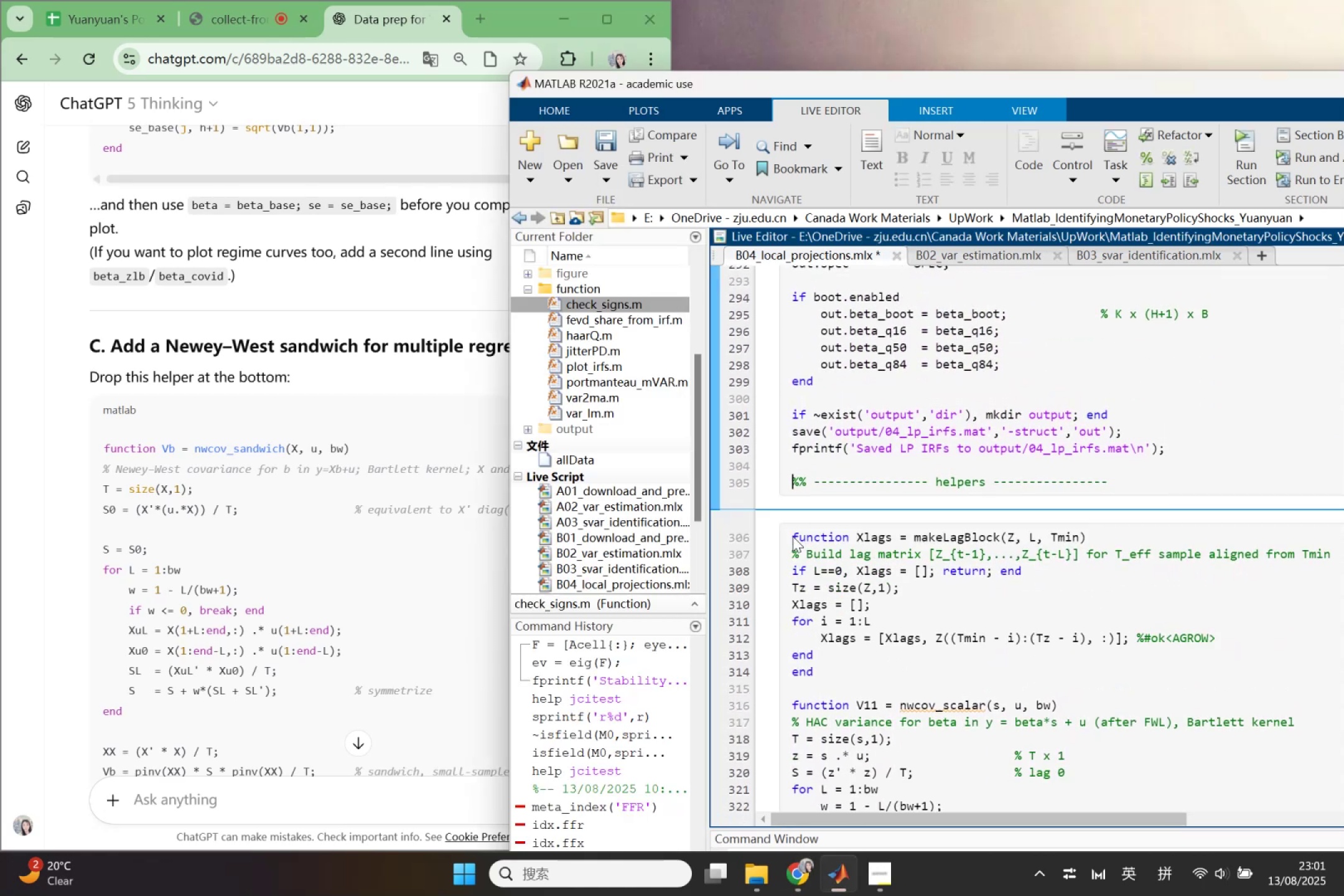 
key(ArrowUp)
 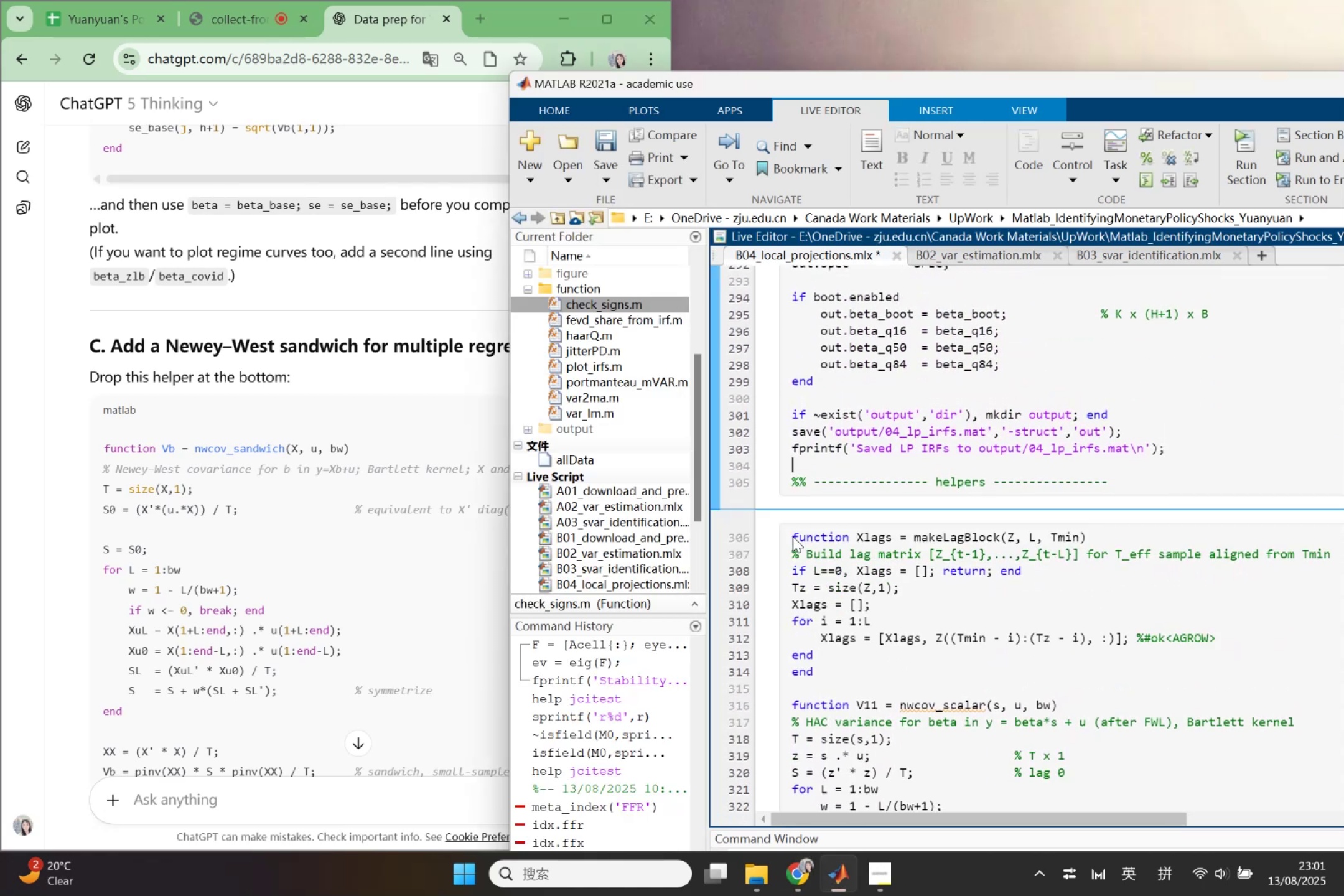 
key(ArrowUp)
 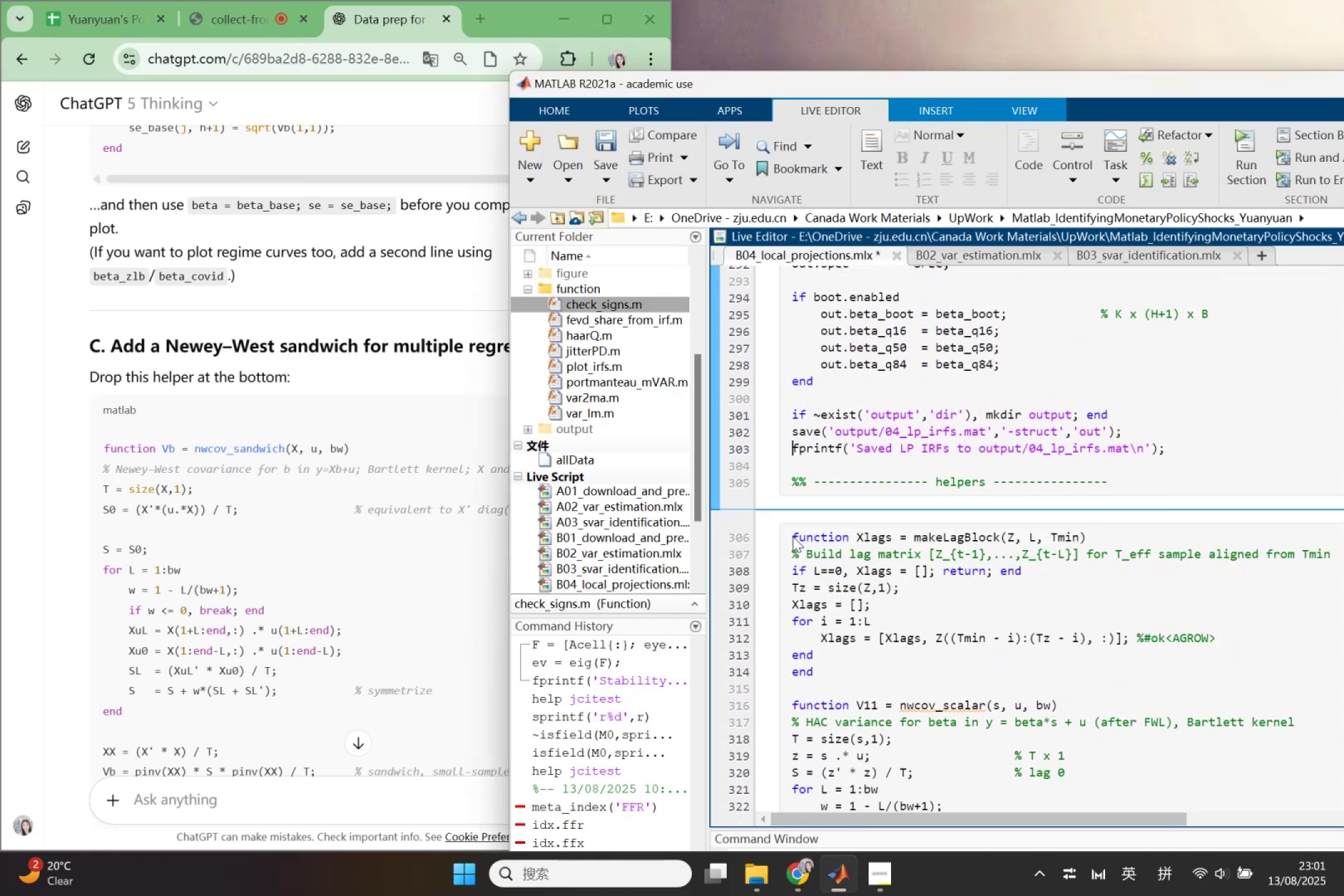 
key(ArrowUp)
 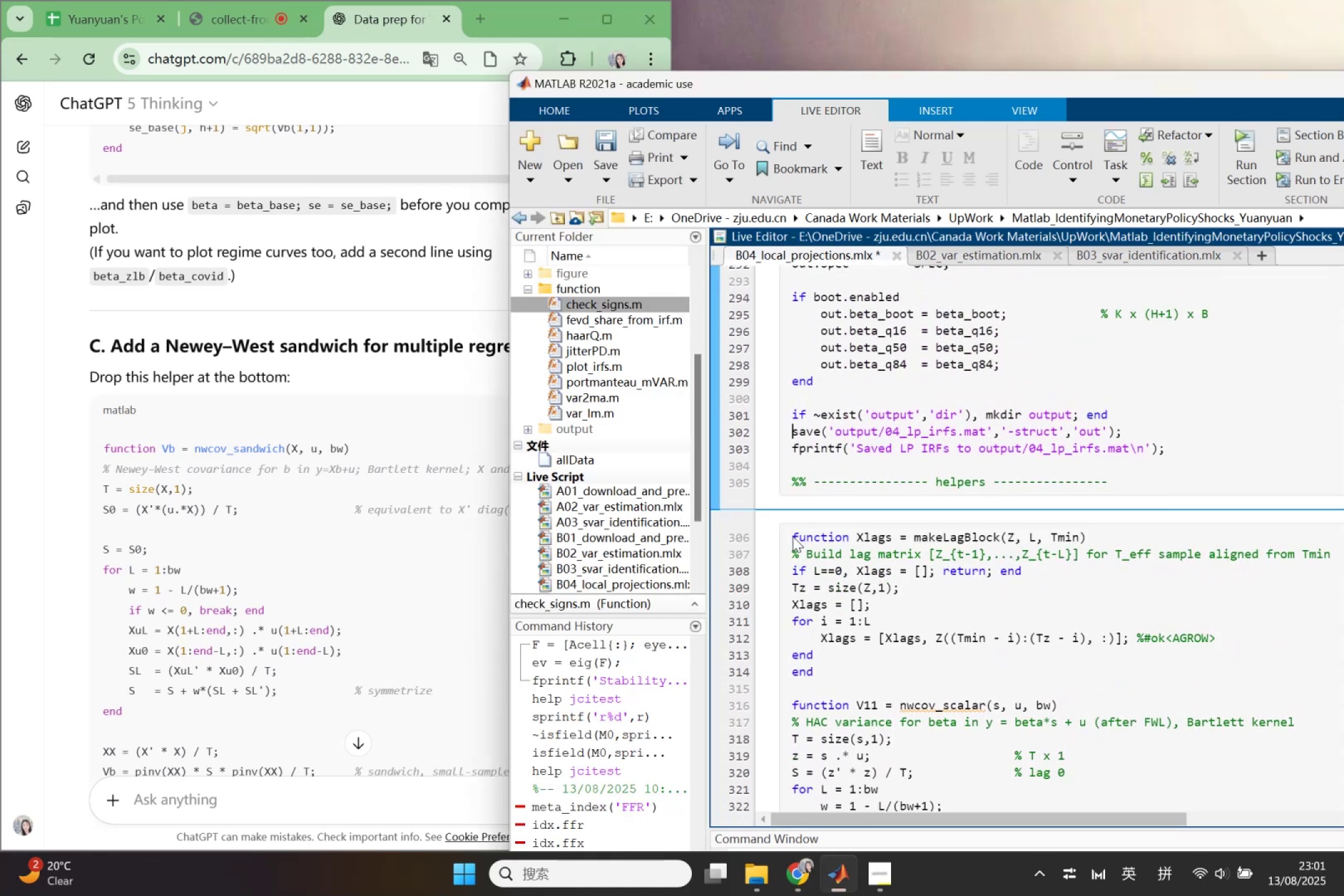 
key(ArrowDown)
 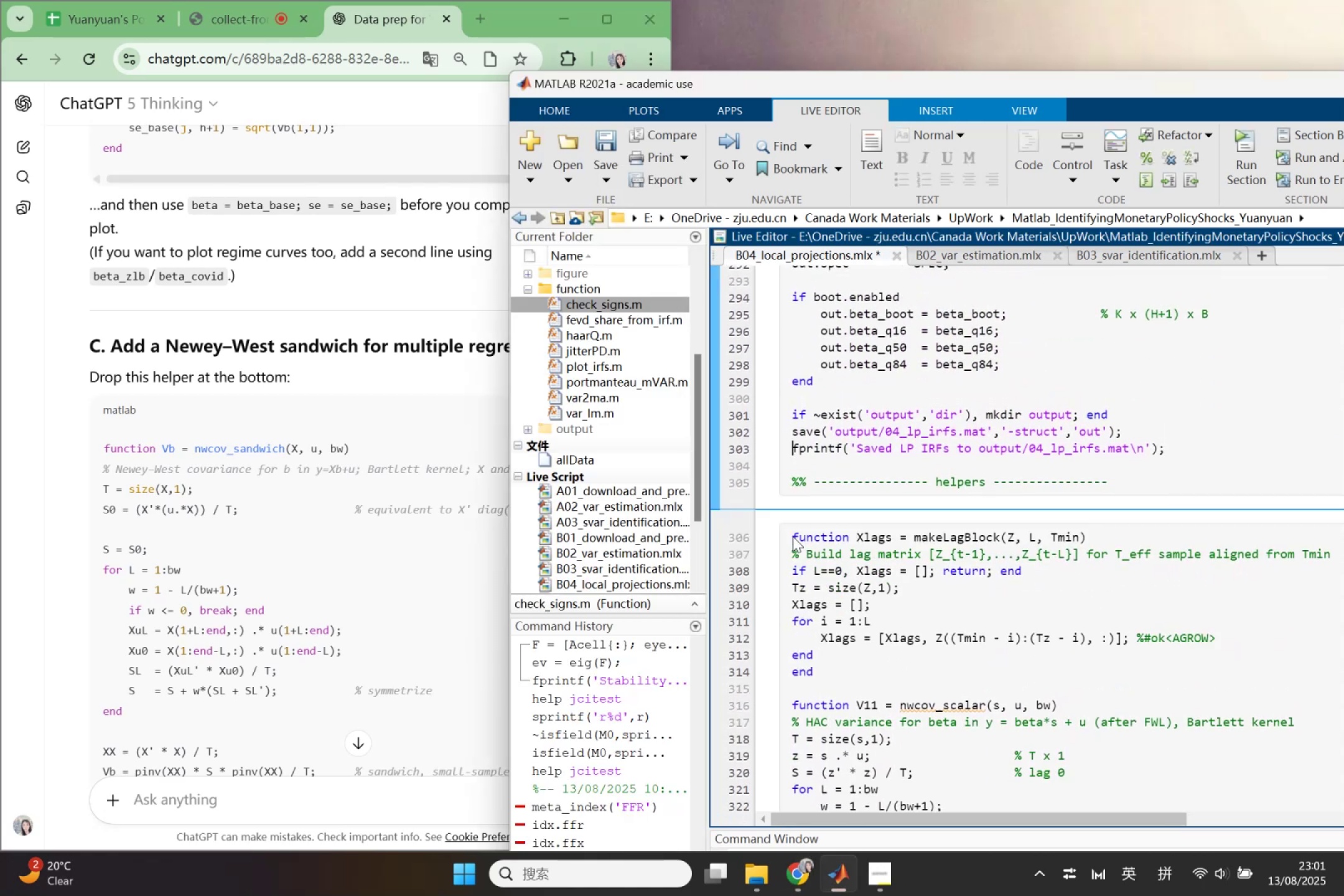 
key(ArrowDown)
 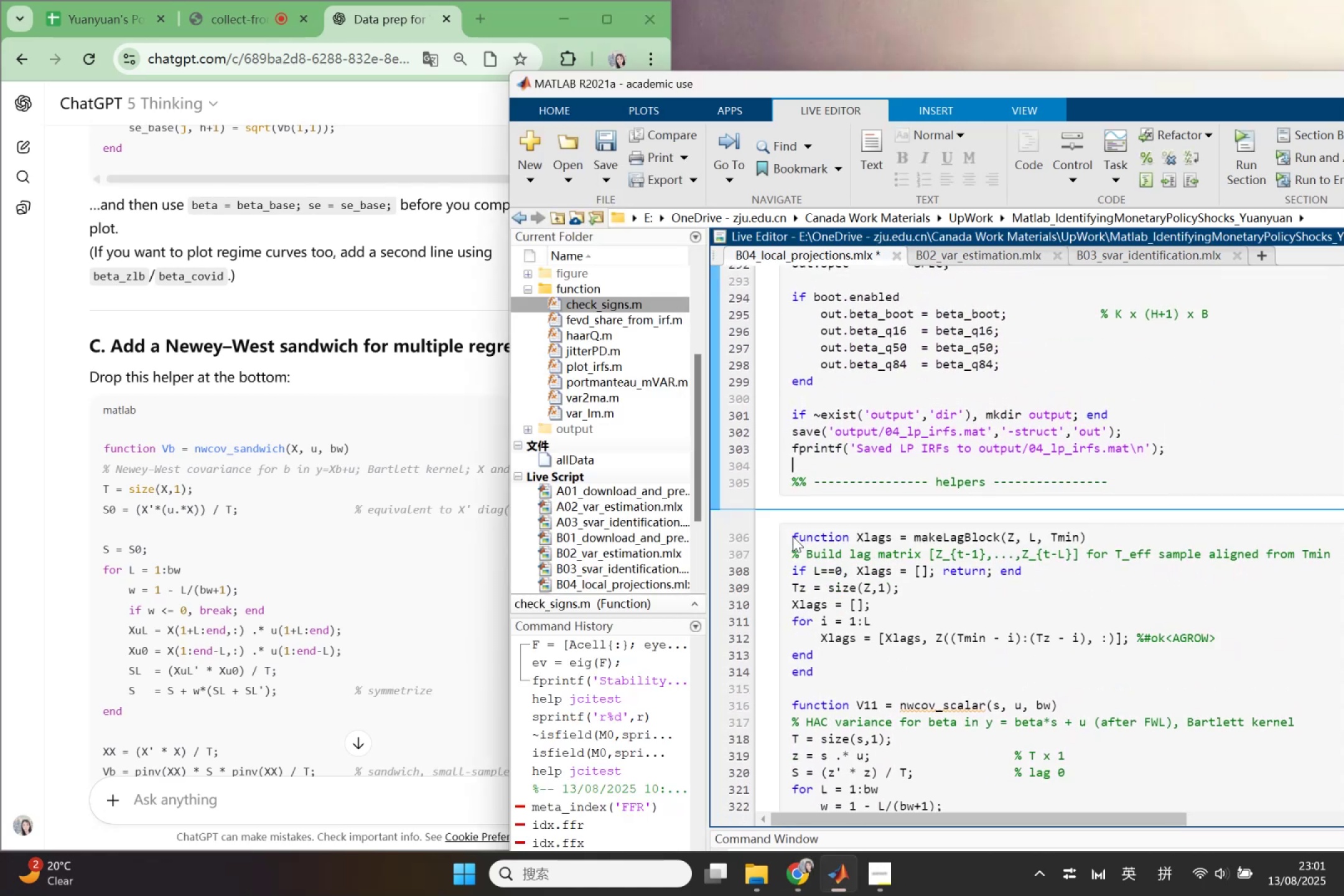 
key(ArrowDown)
 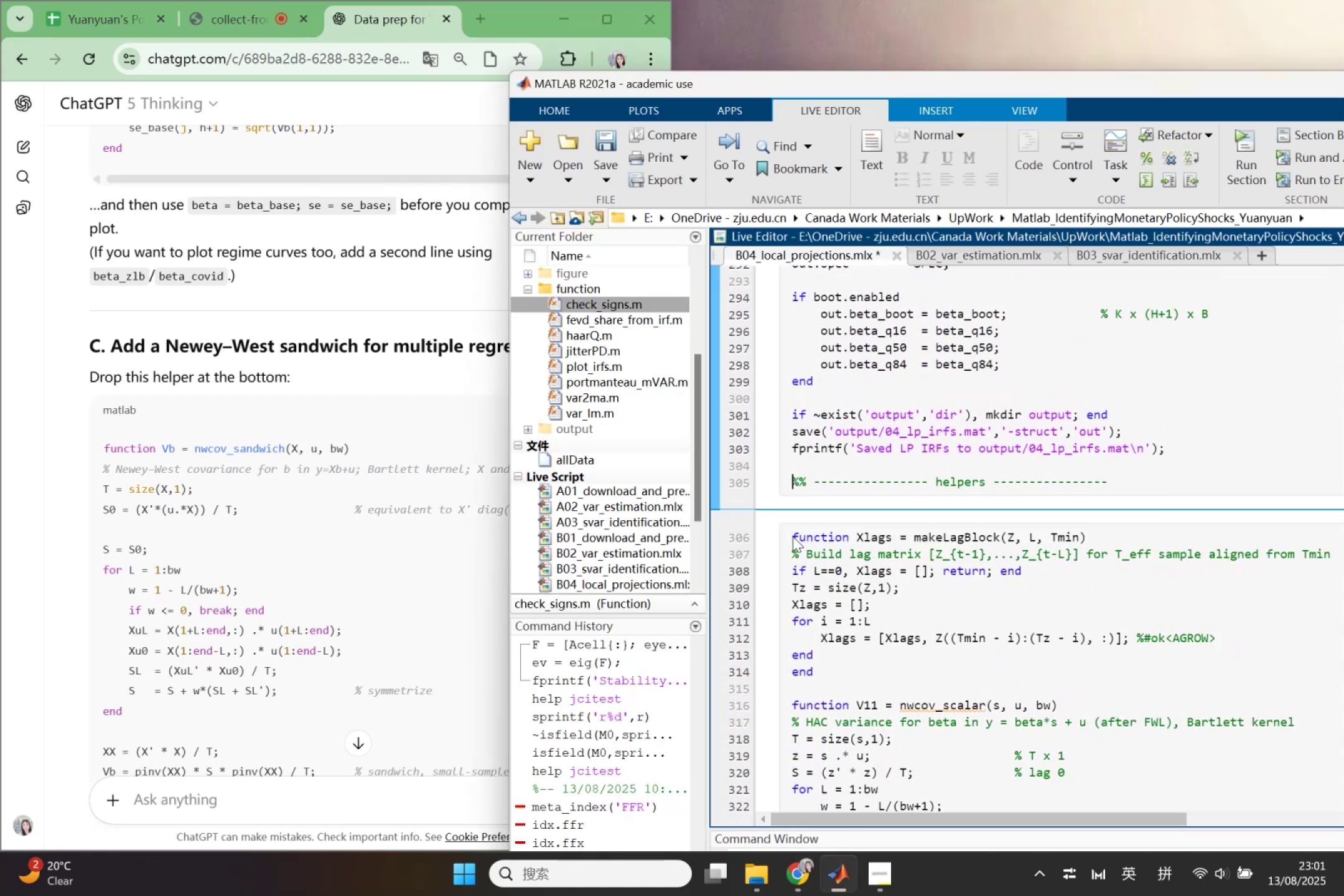 
key(ArrowDown)
 